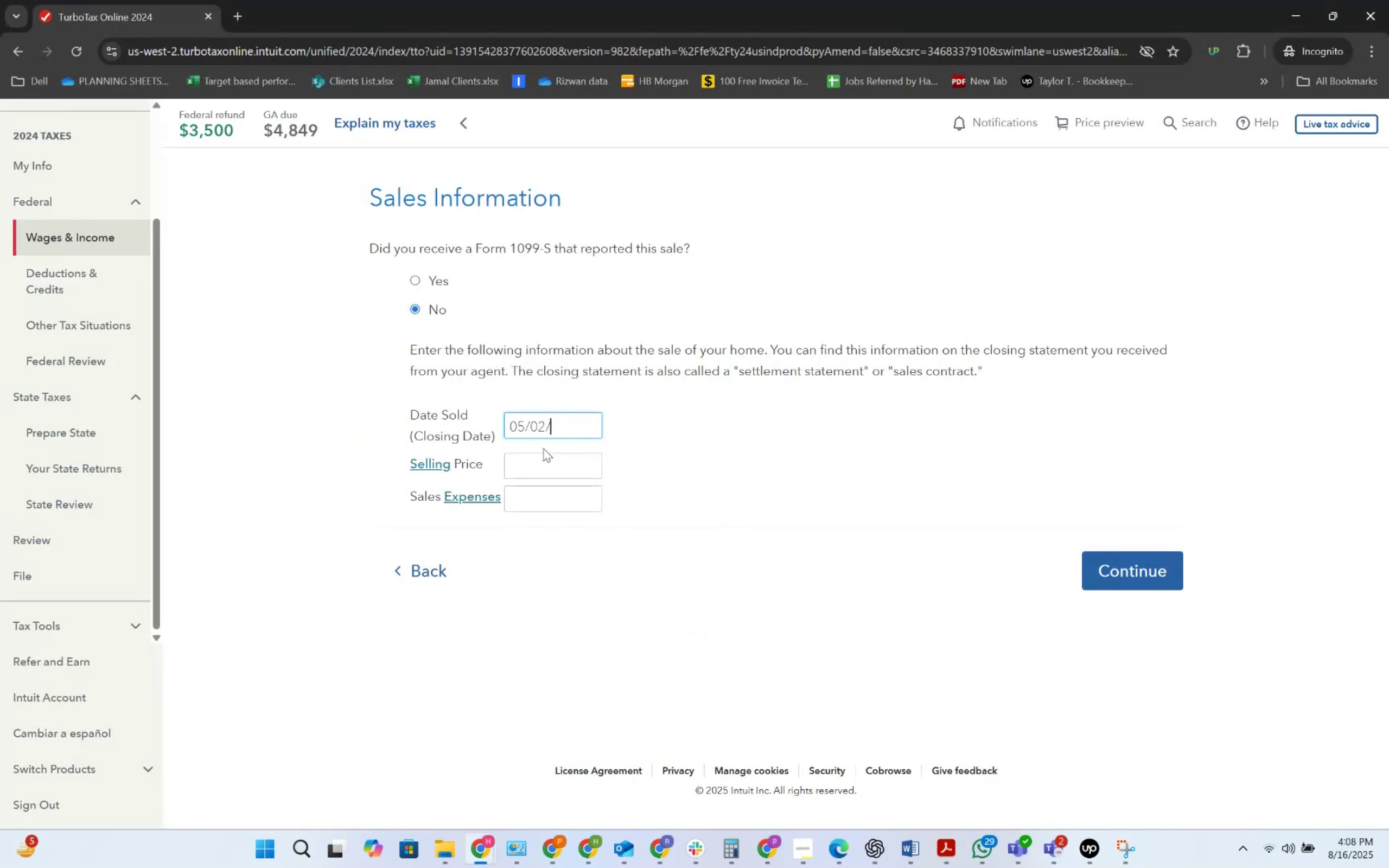 
key(Numpad2)
 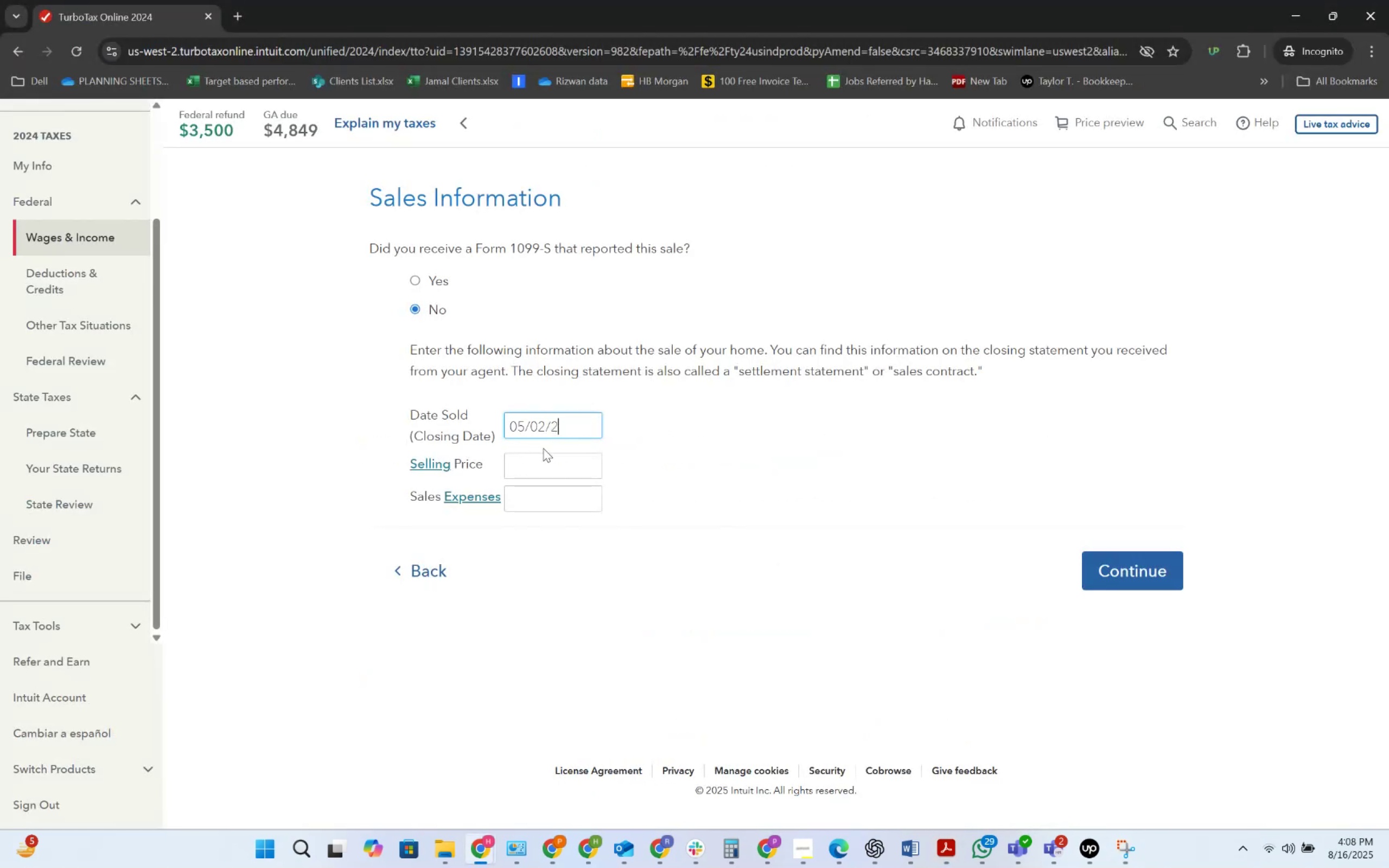 
key(Numpad0)
 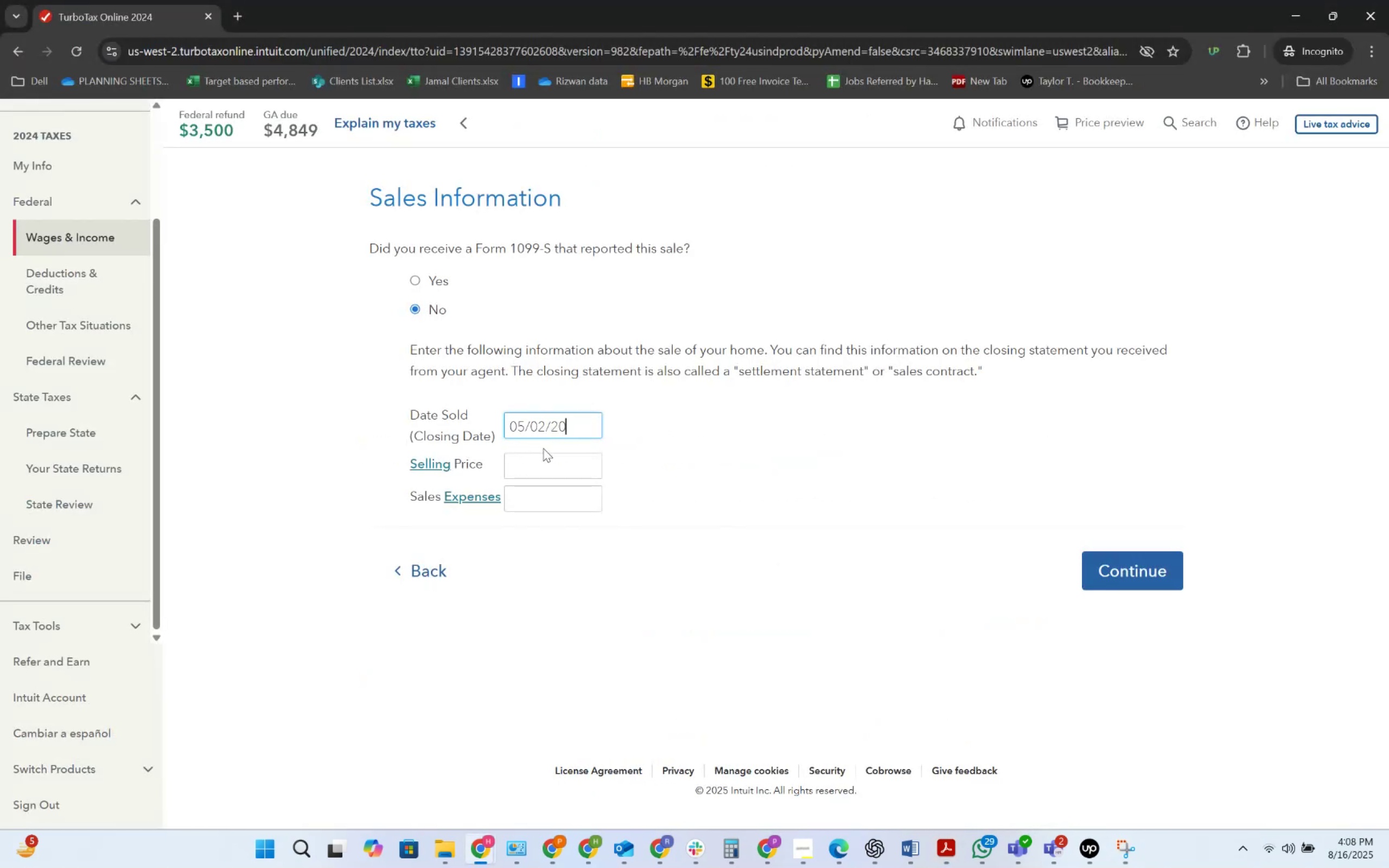 
key(Numpad2)
 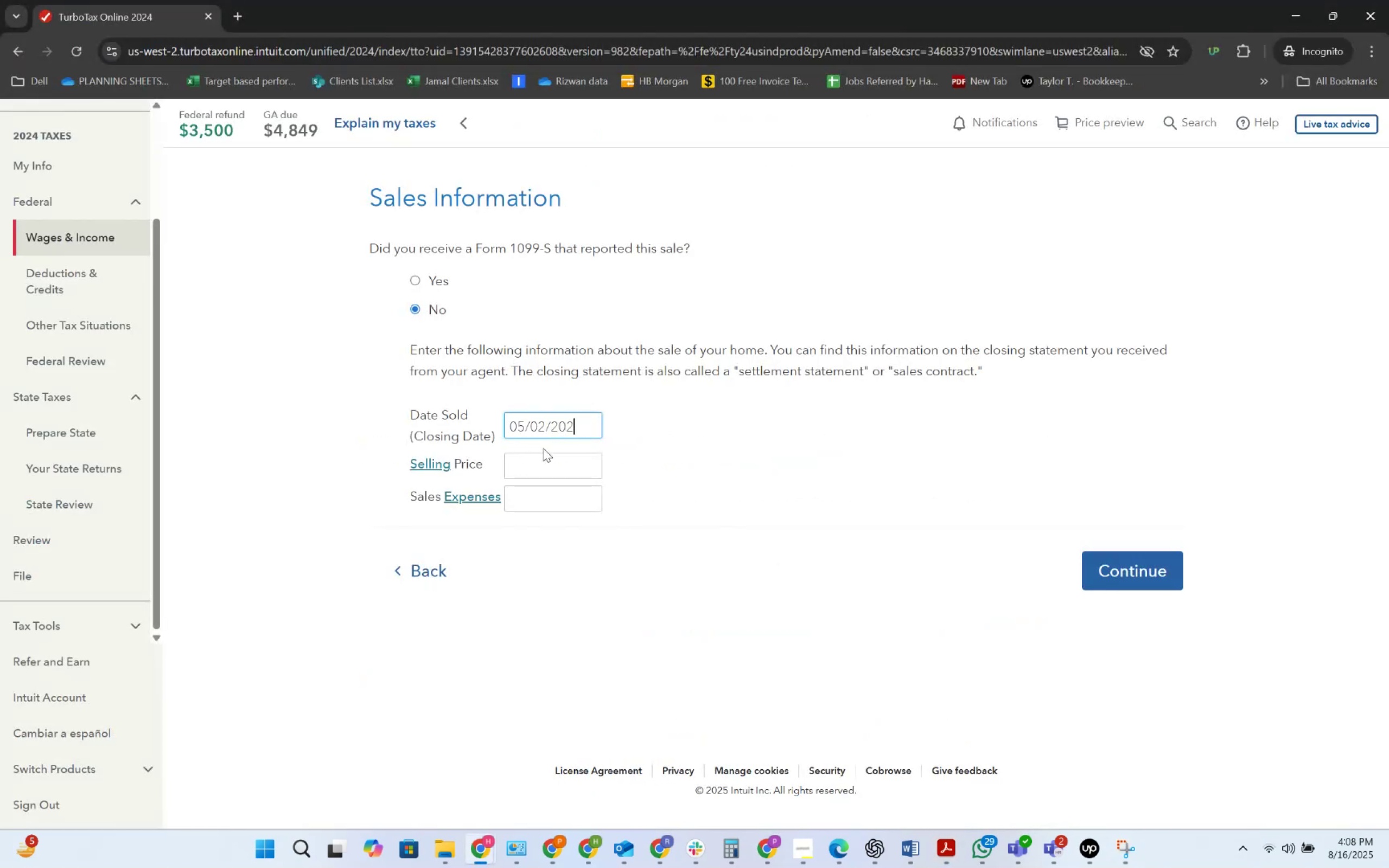 
key(Numpad4)
 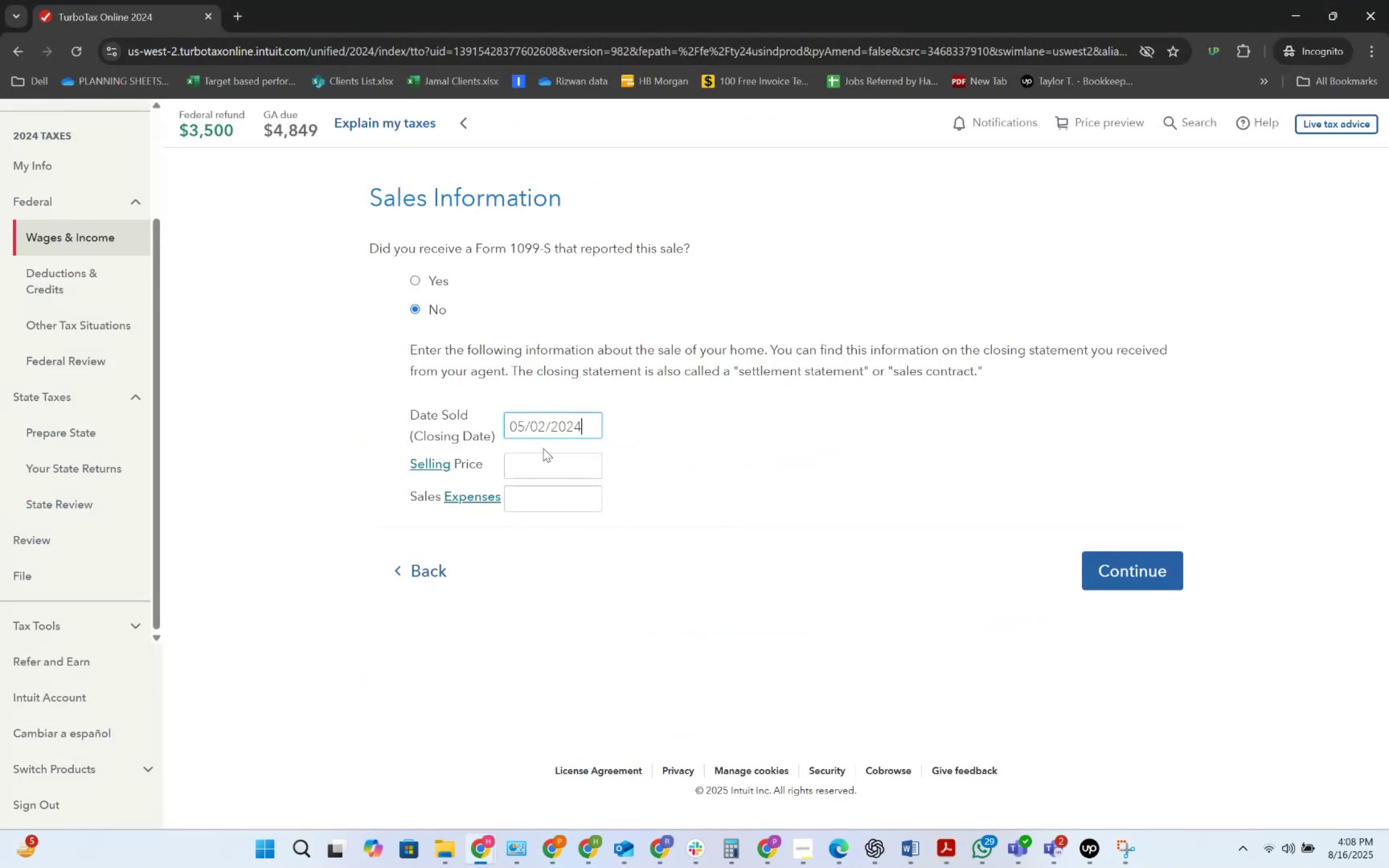 
key(Tab)
 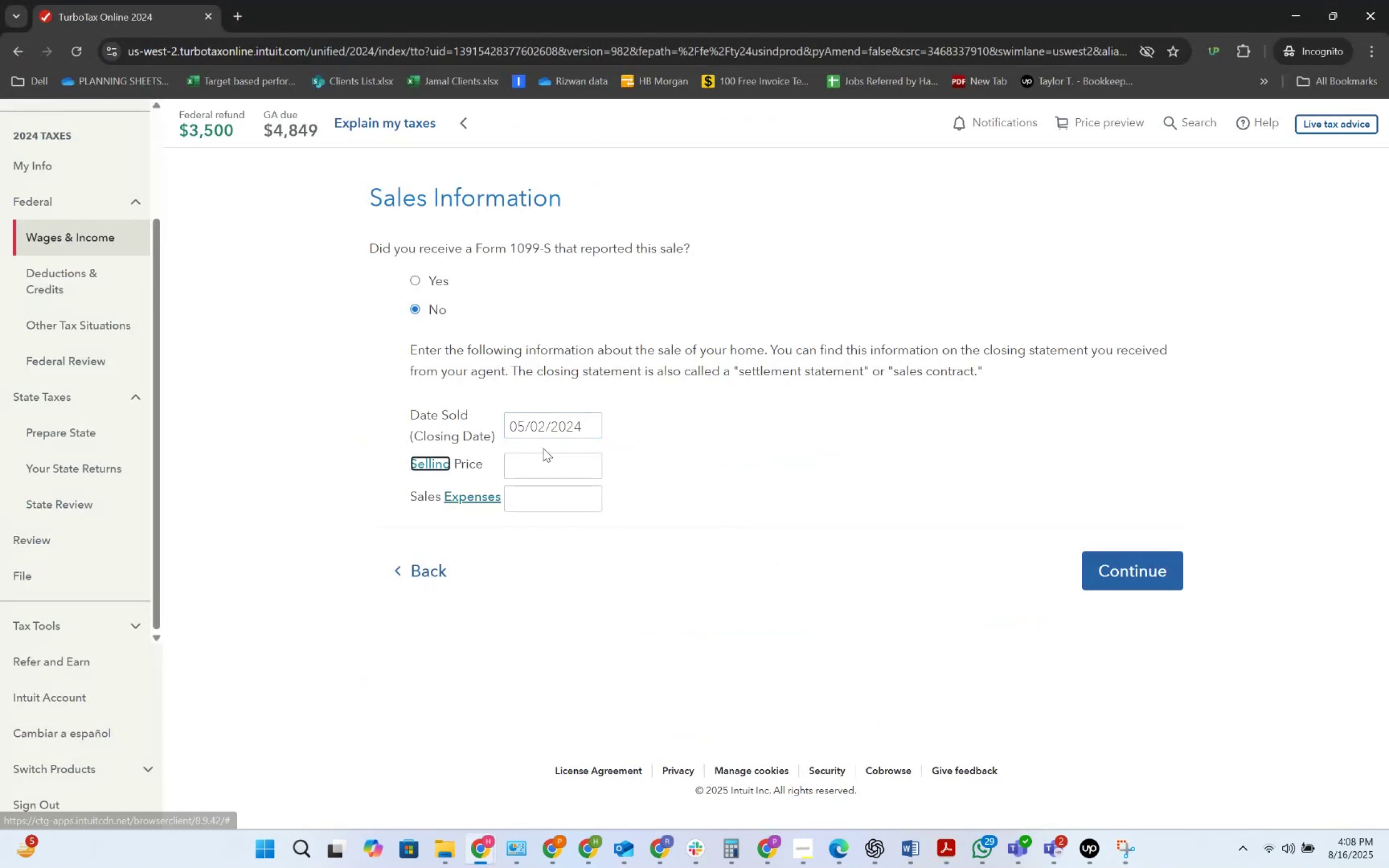 
key(Tab)
 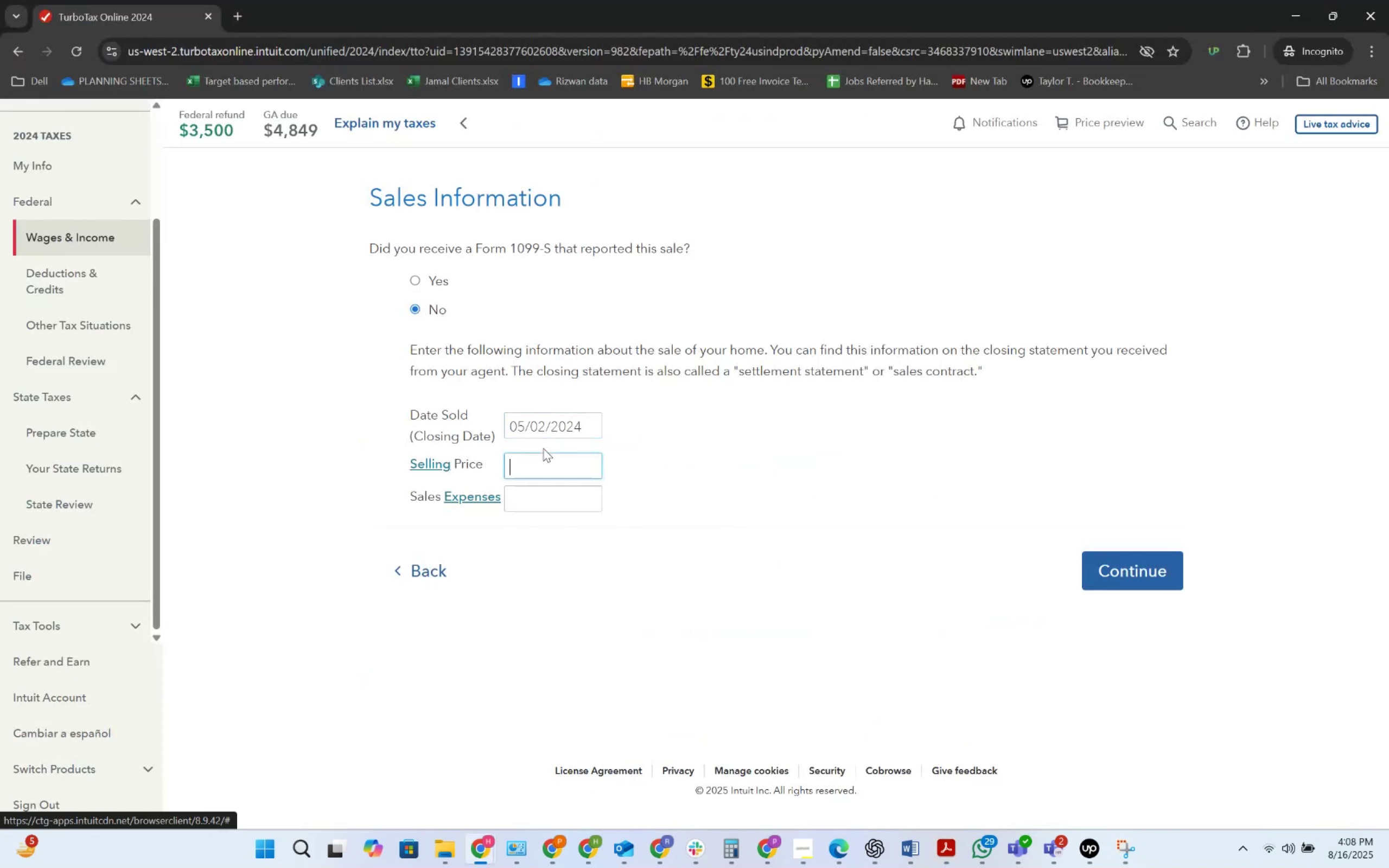 
key(Alt+AltLeft)
 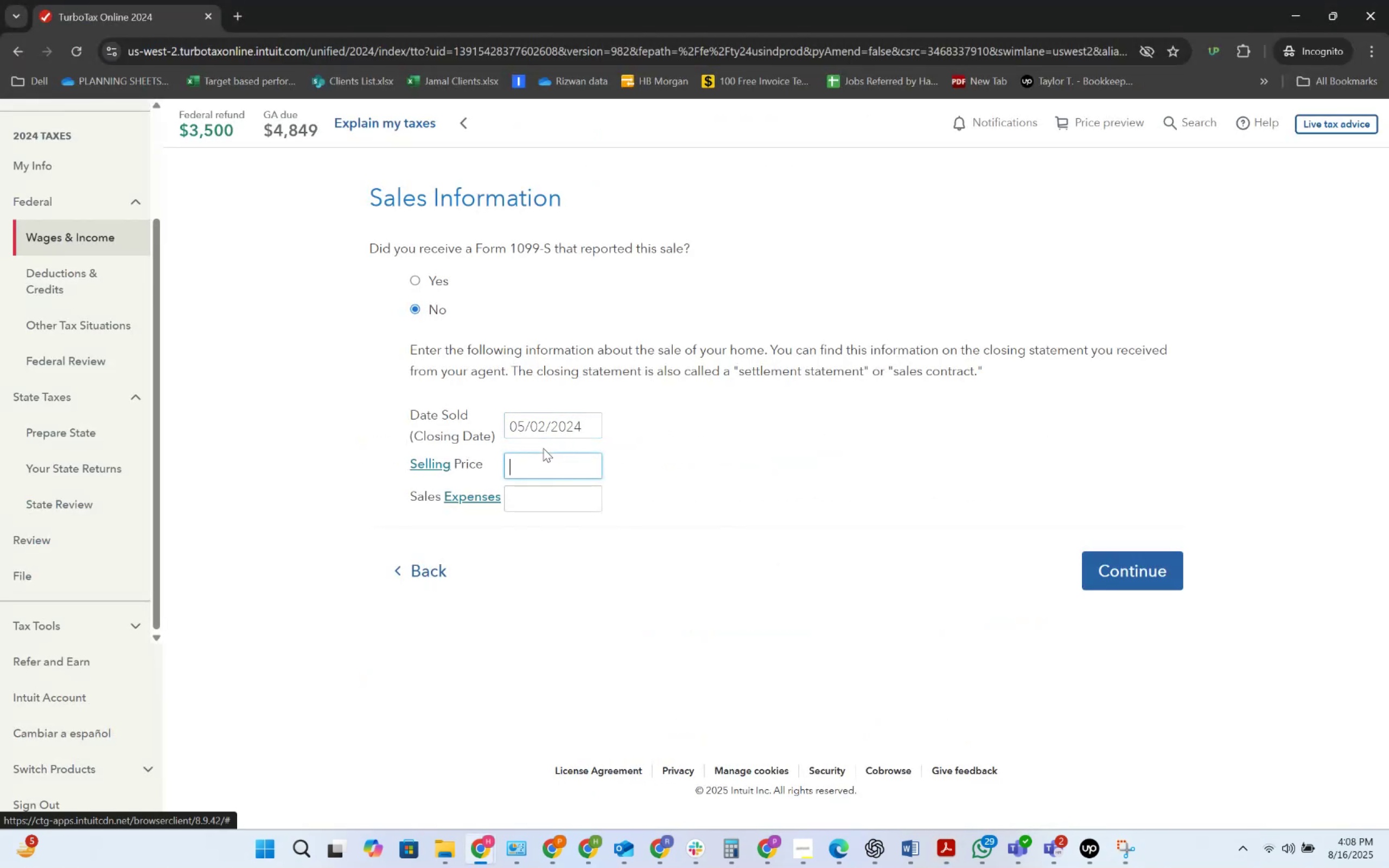 
key(Alt+Tab)
 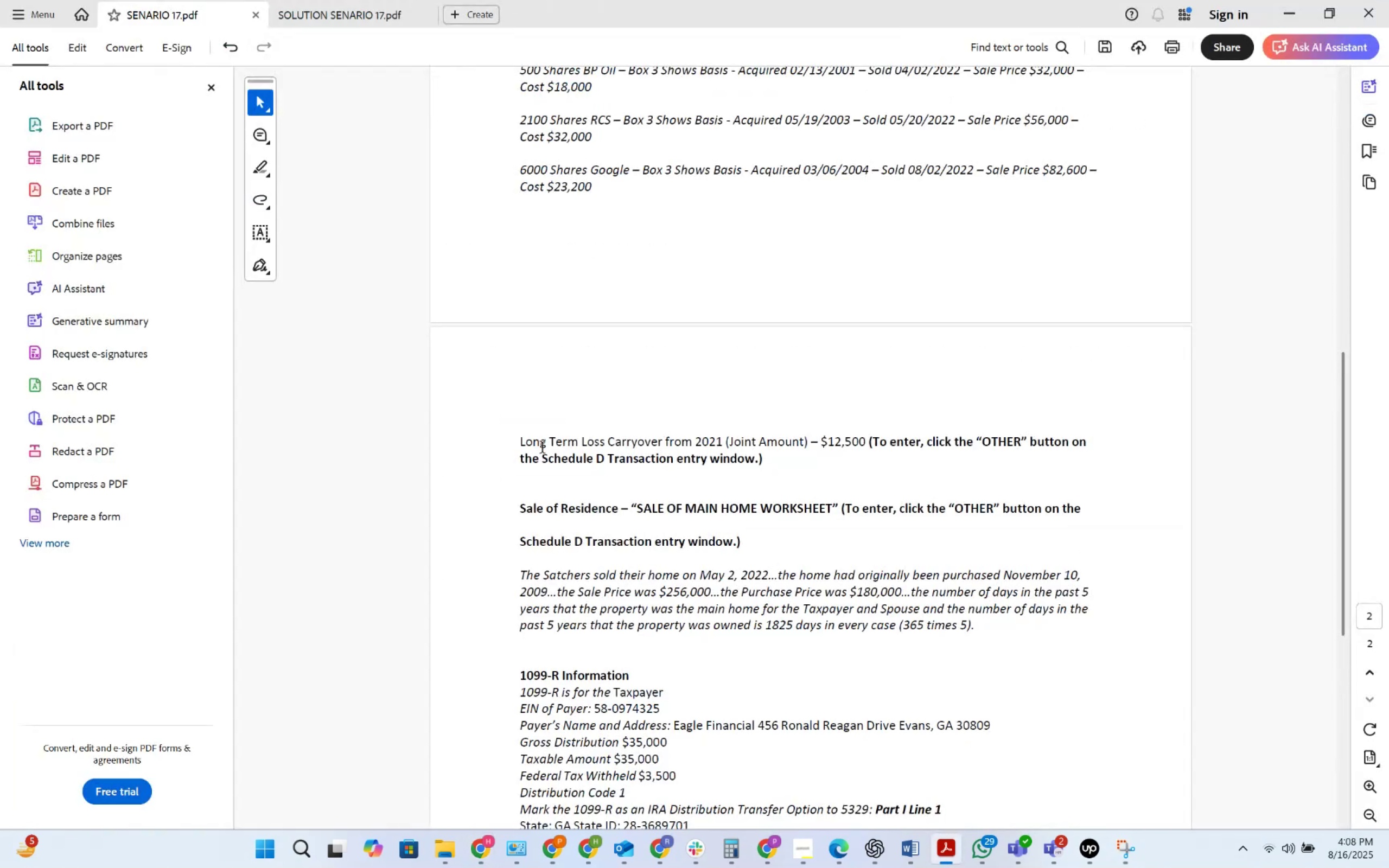 
key(Alt+AltLeft)
 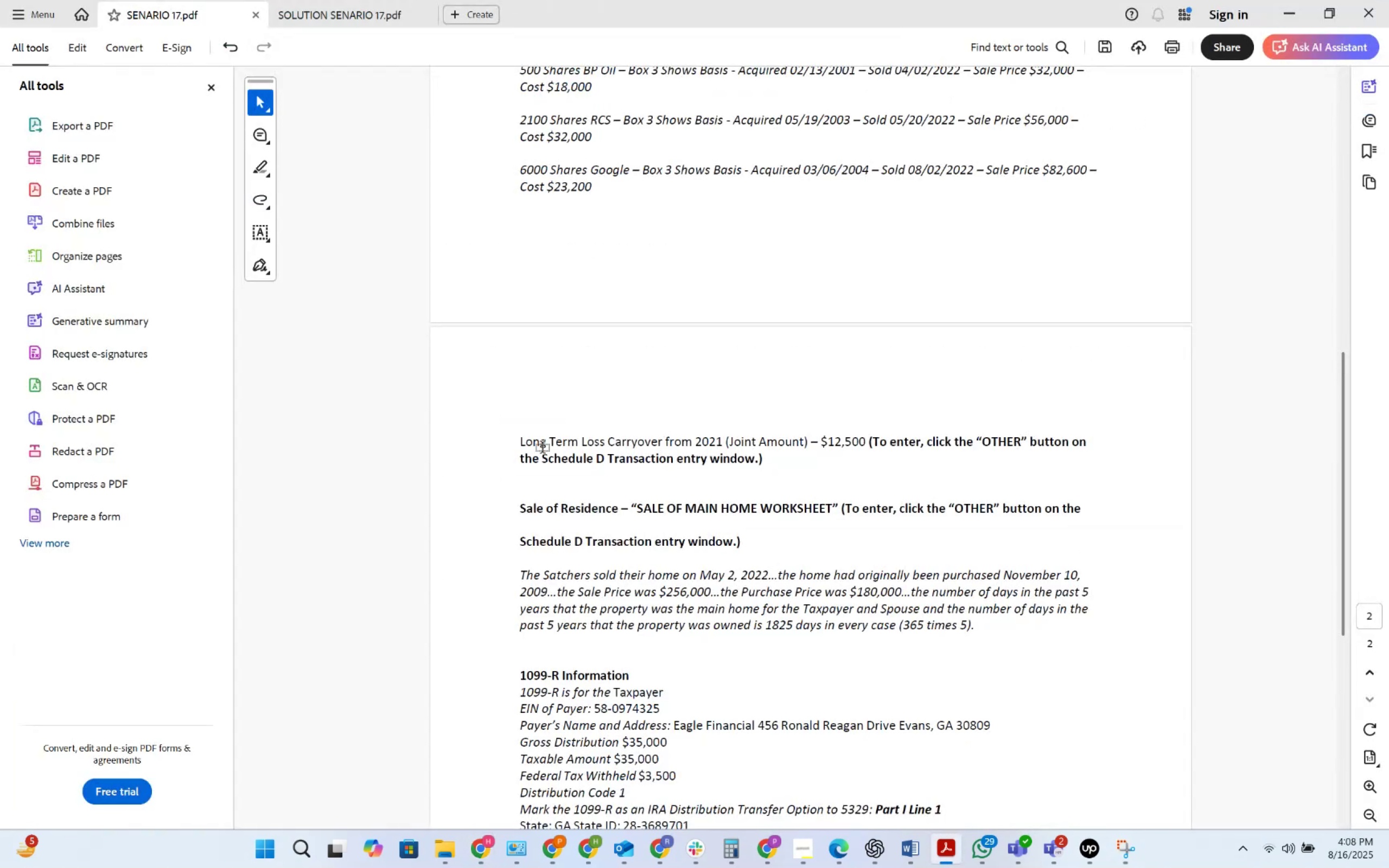 
key(Alt+Tab)
 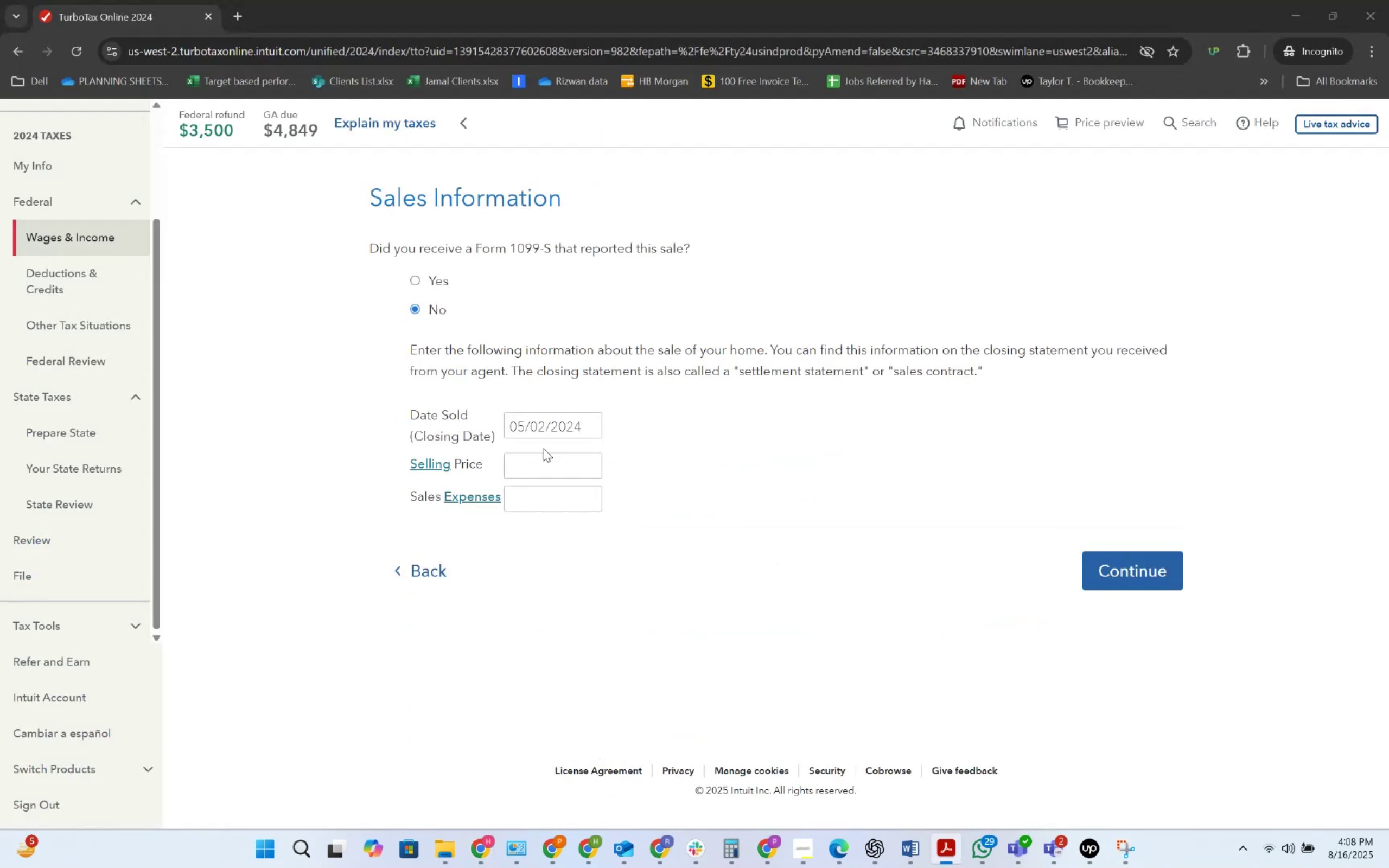 
key(Numpad2)
 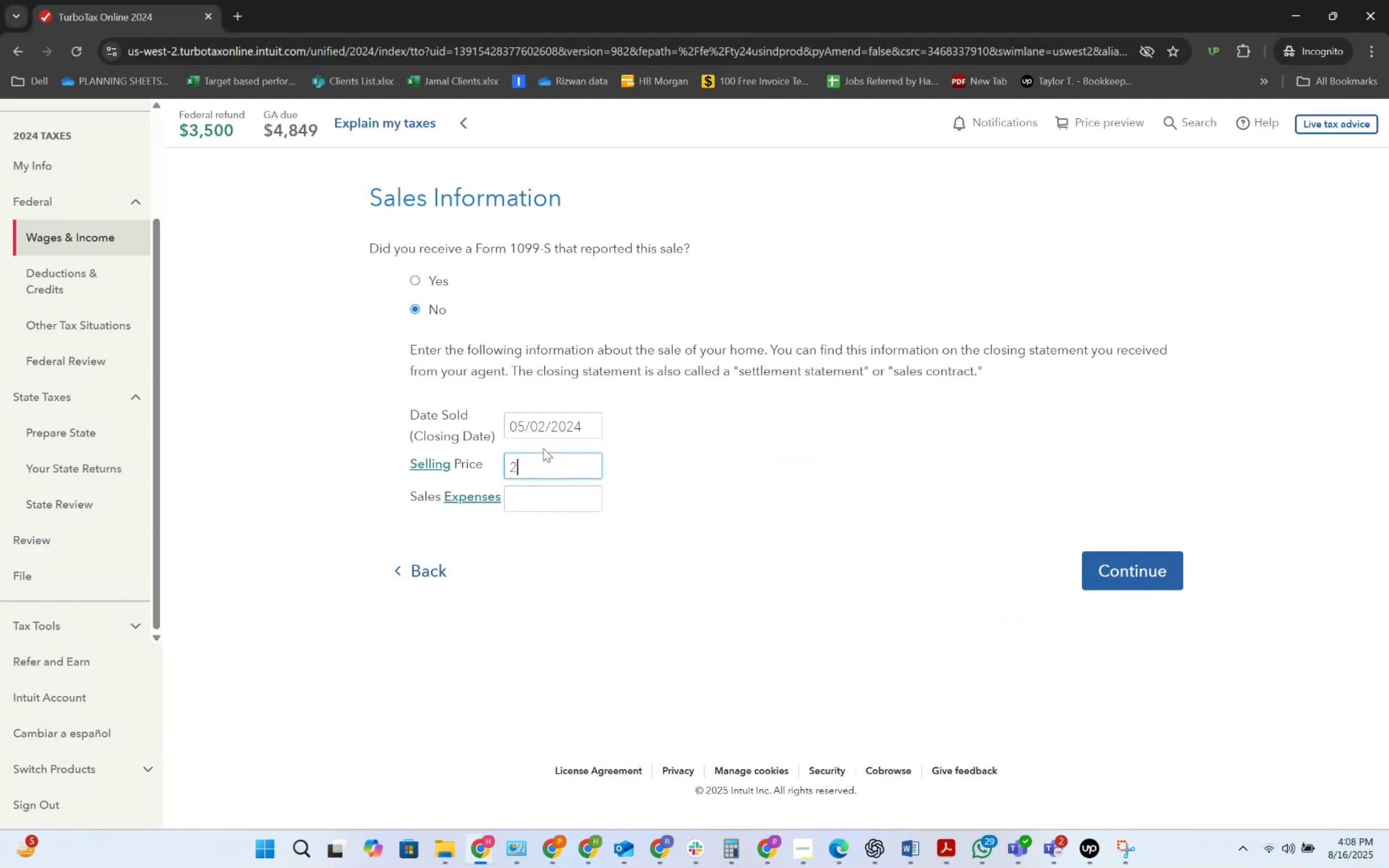 
key(Numpad5)
 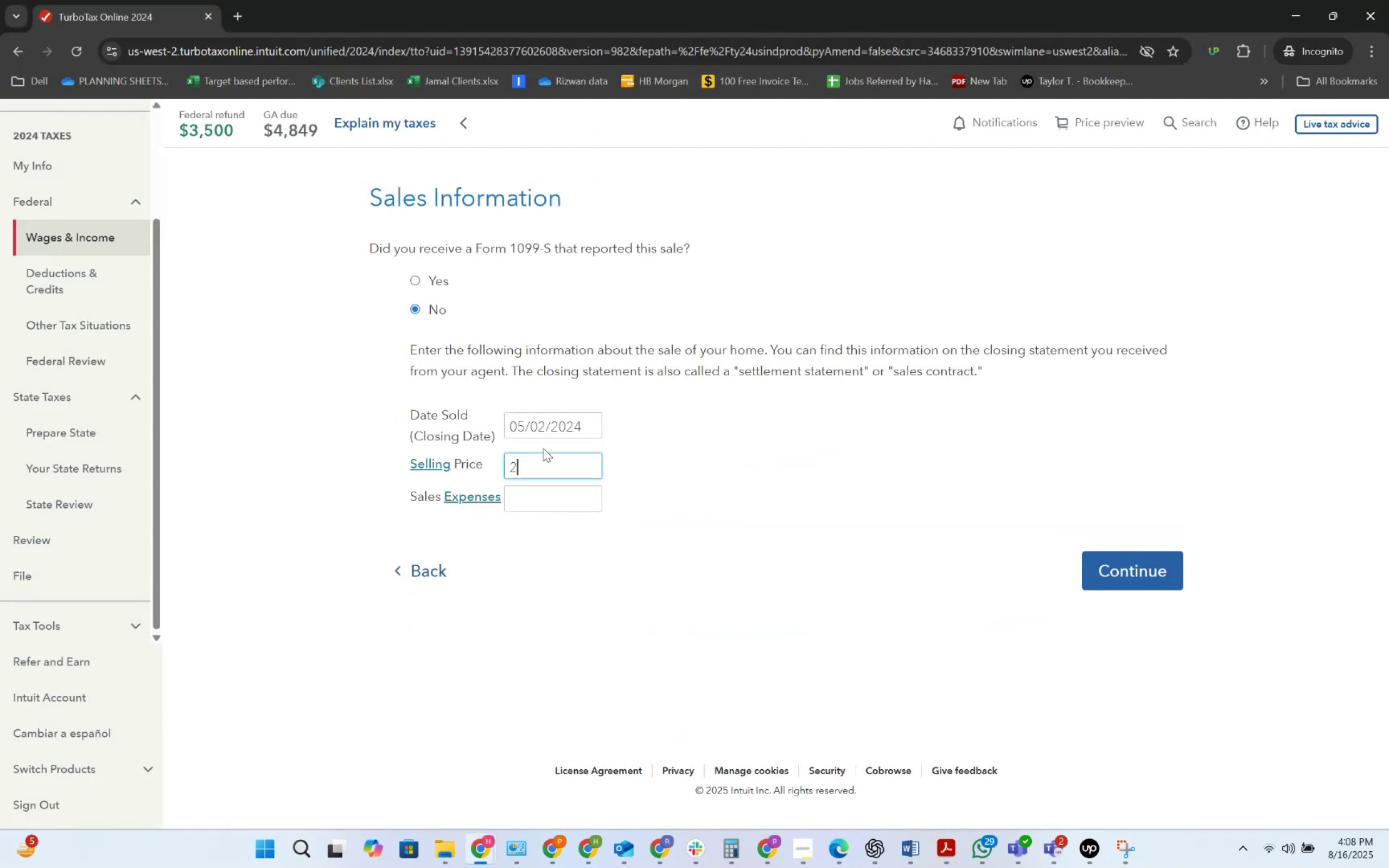 
key(Numpad6)
 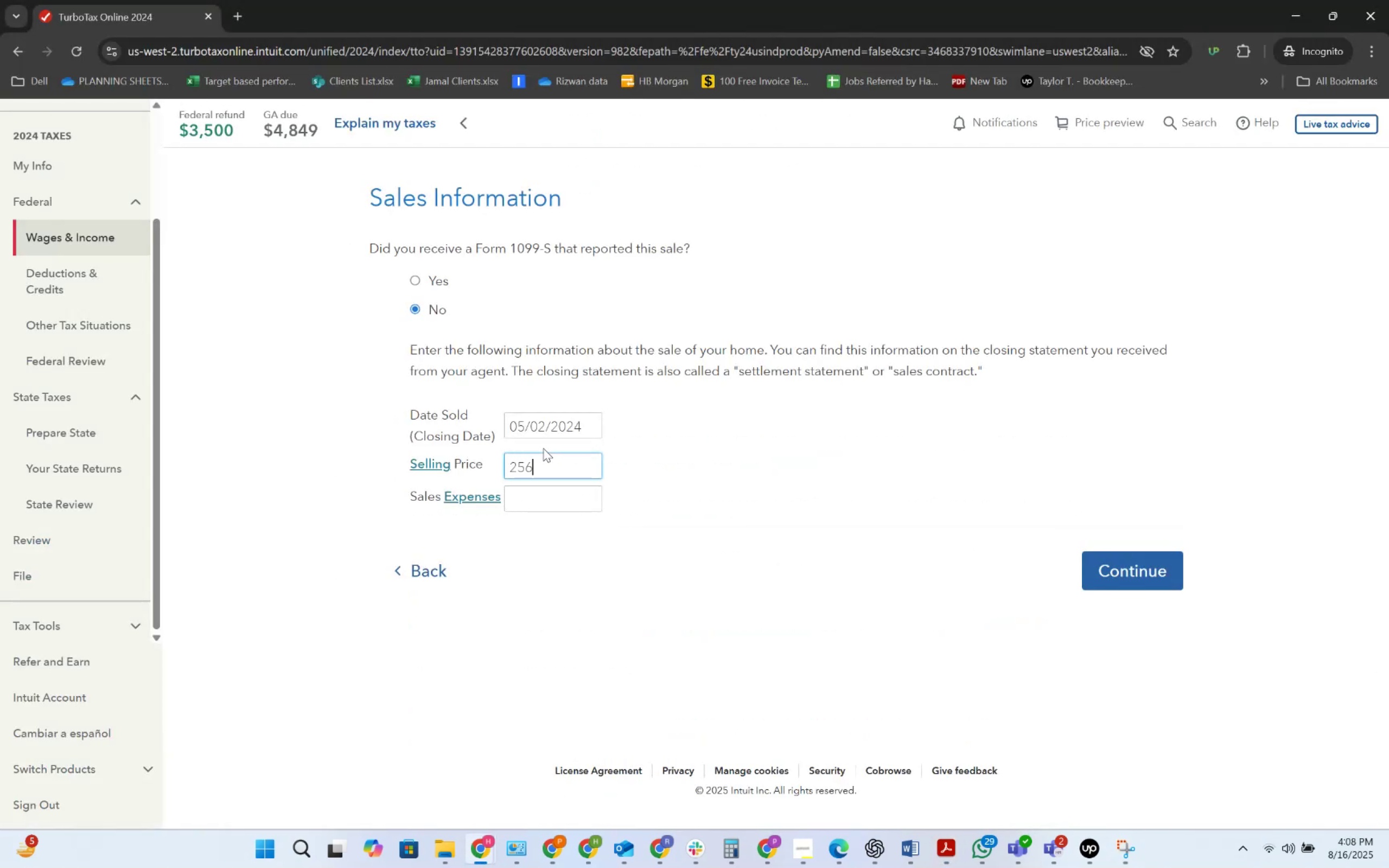 
key(Numpad0)
 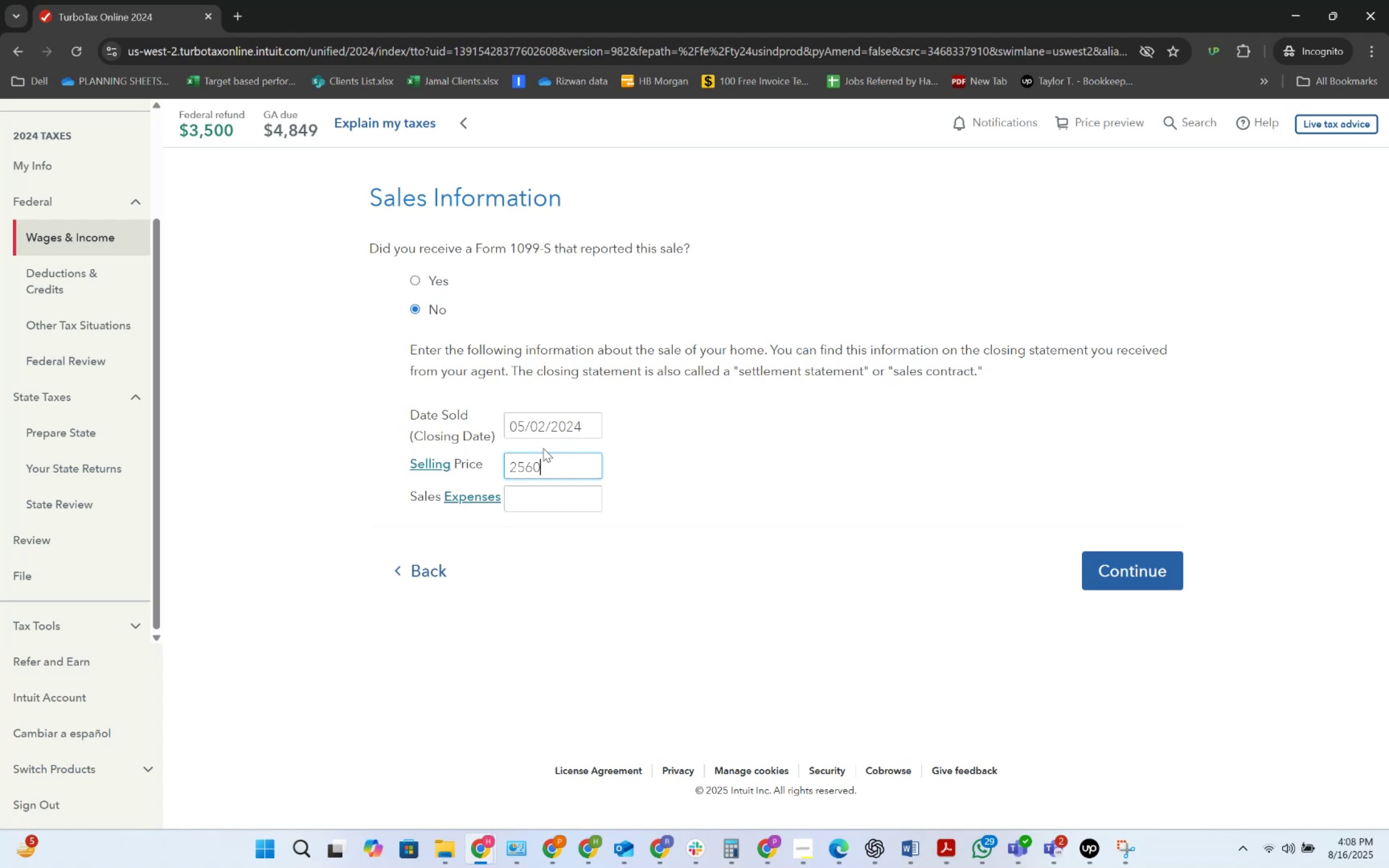 
key(Numpad0)
 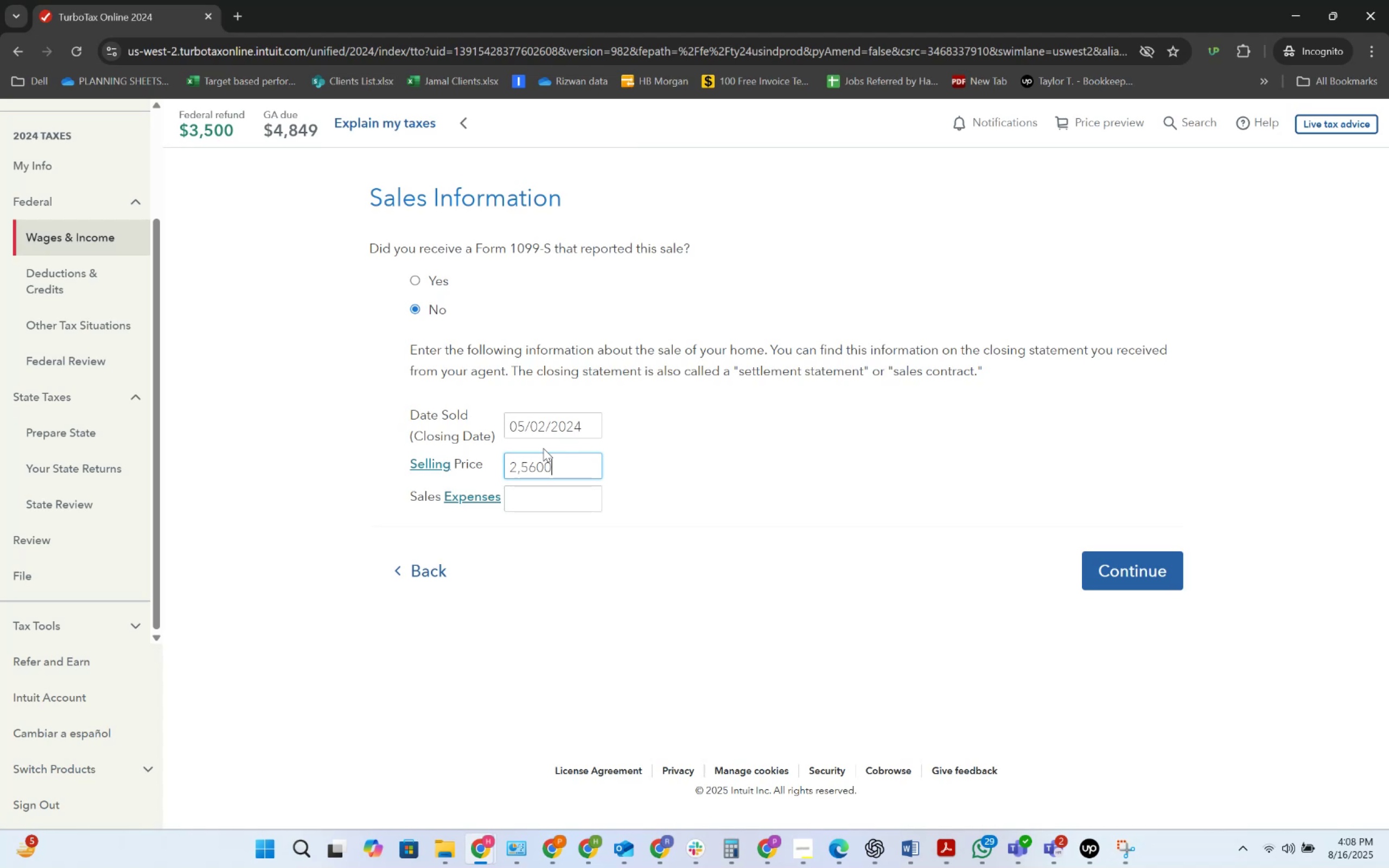 
key(Numpad0)
 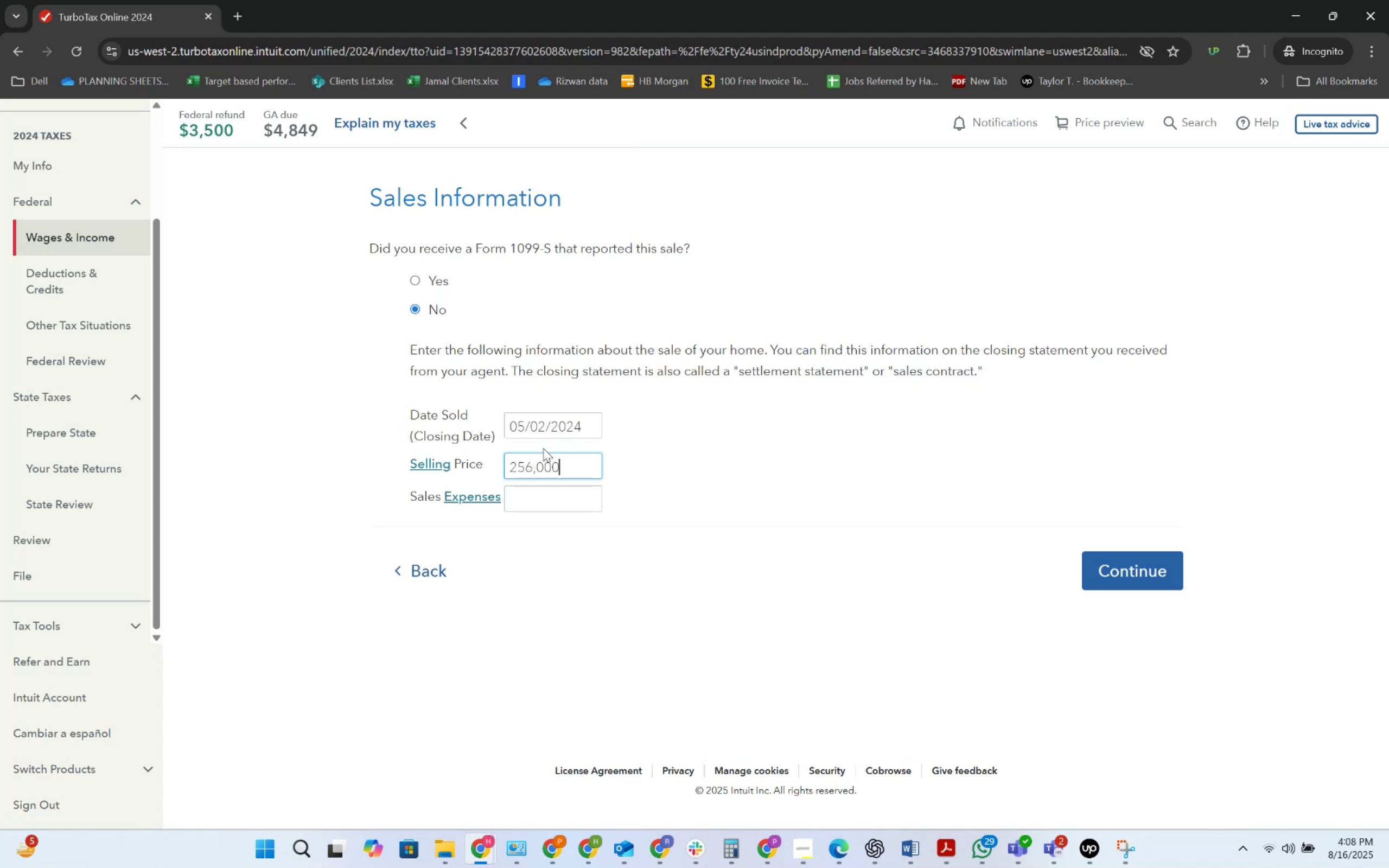 
key(Tab)
 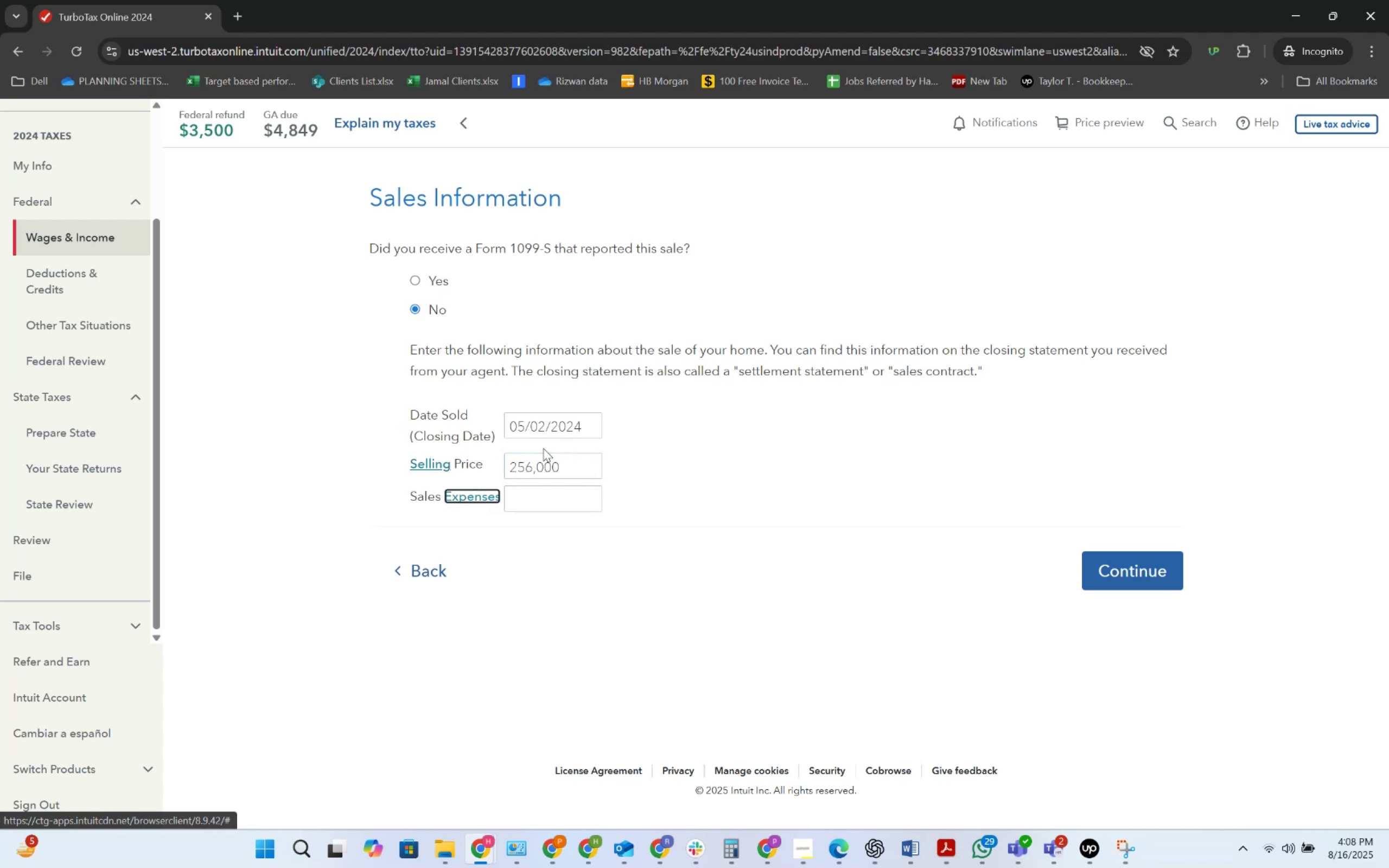 
key(Tab)
 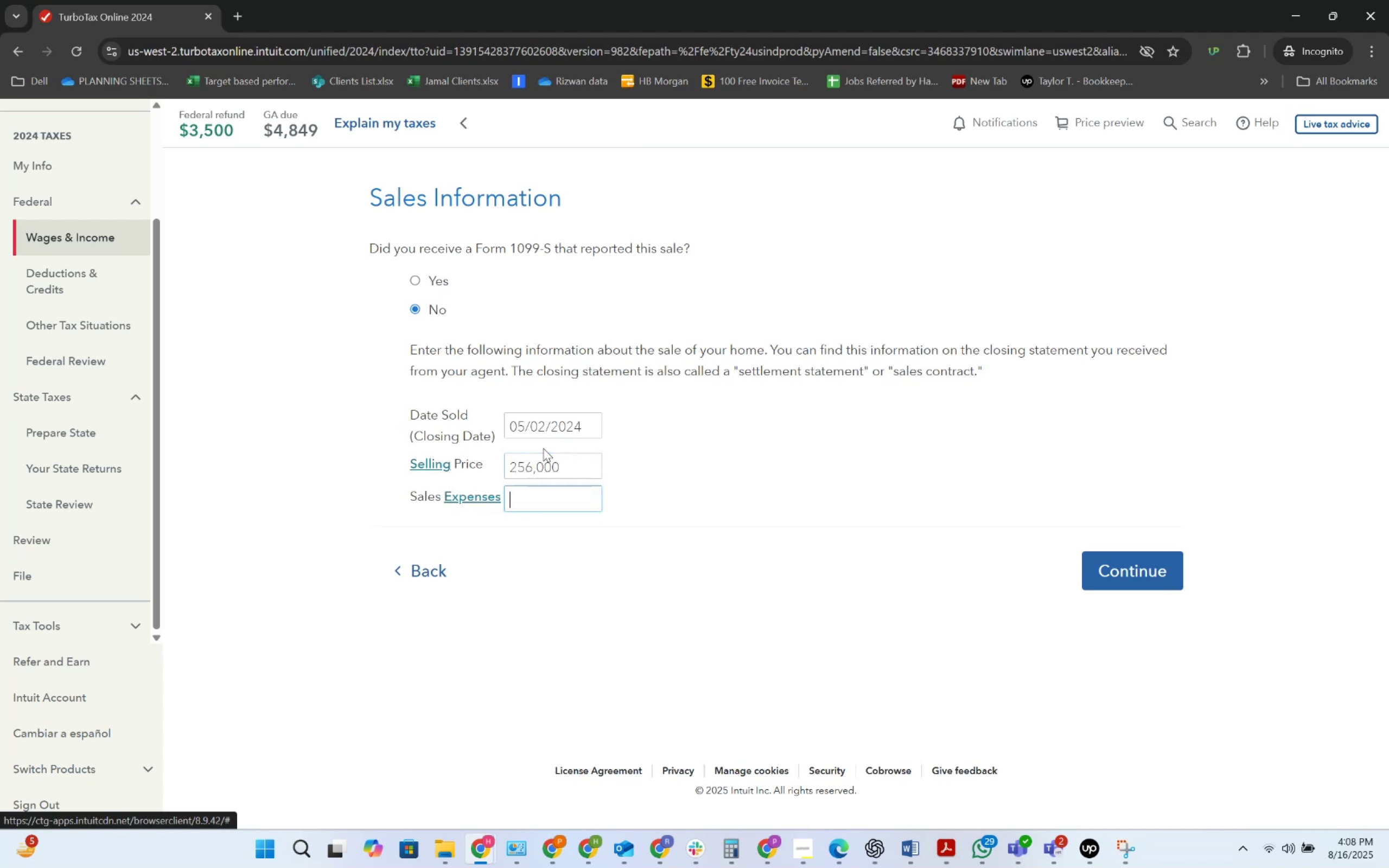 
key(Alt+AltLeft)
 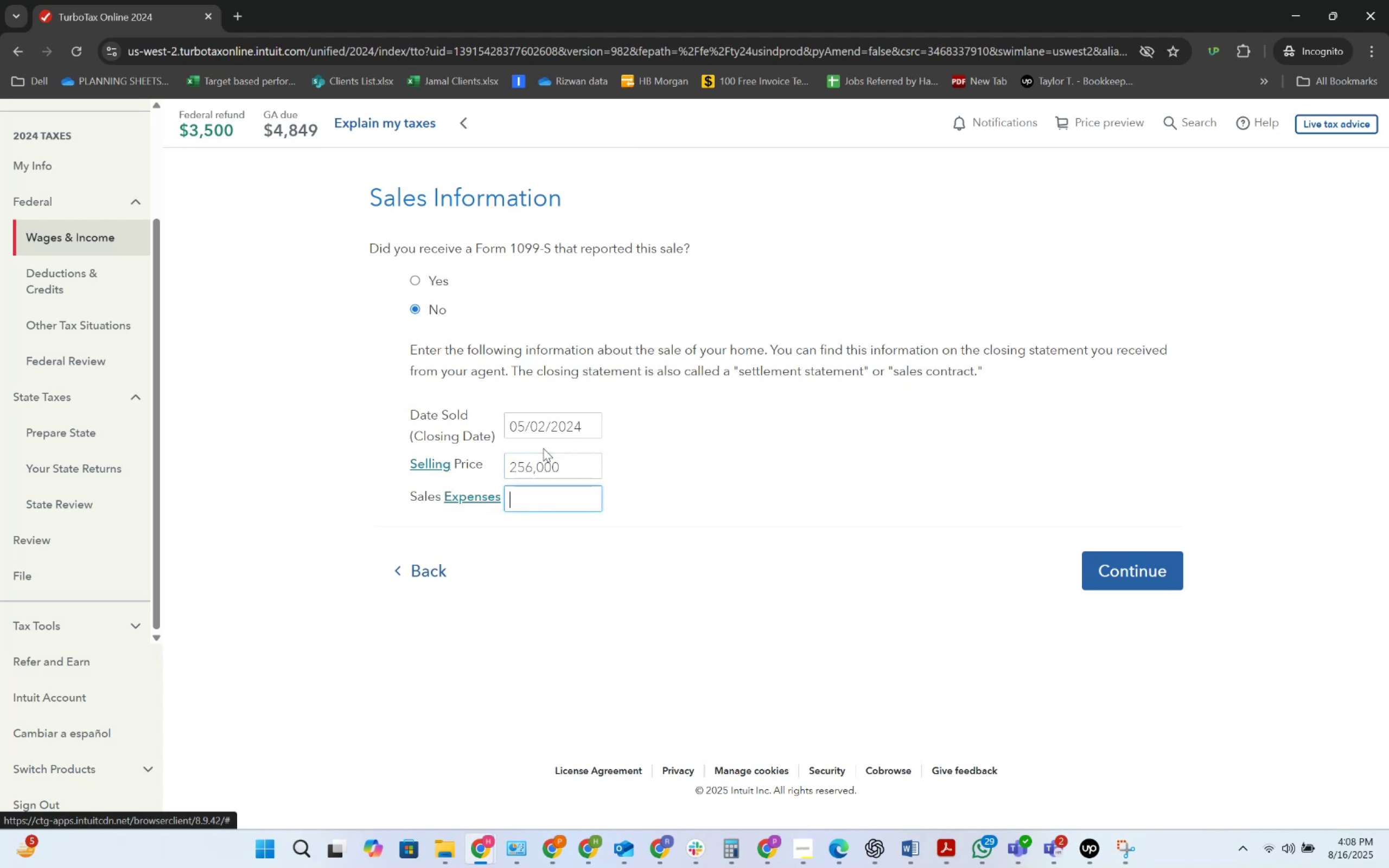 
key(Alt+Tab)
 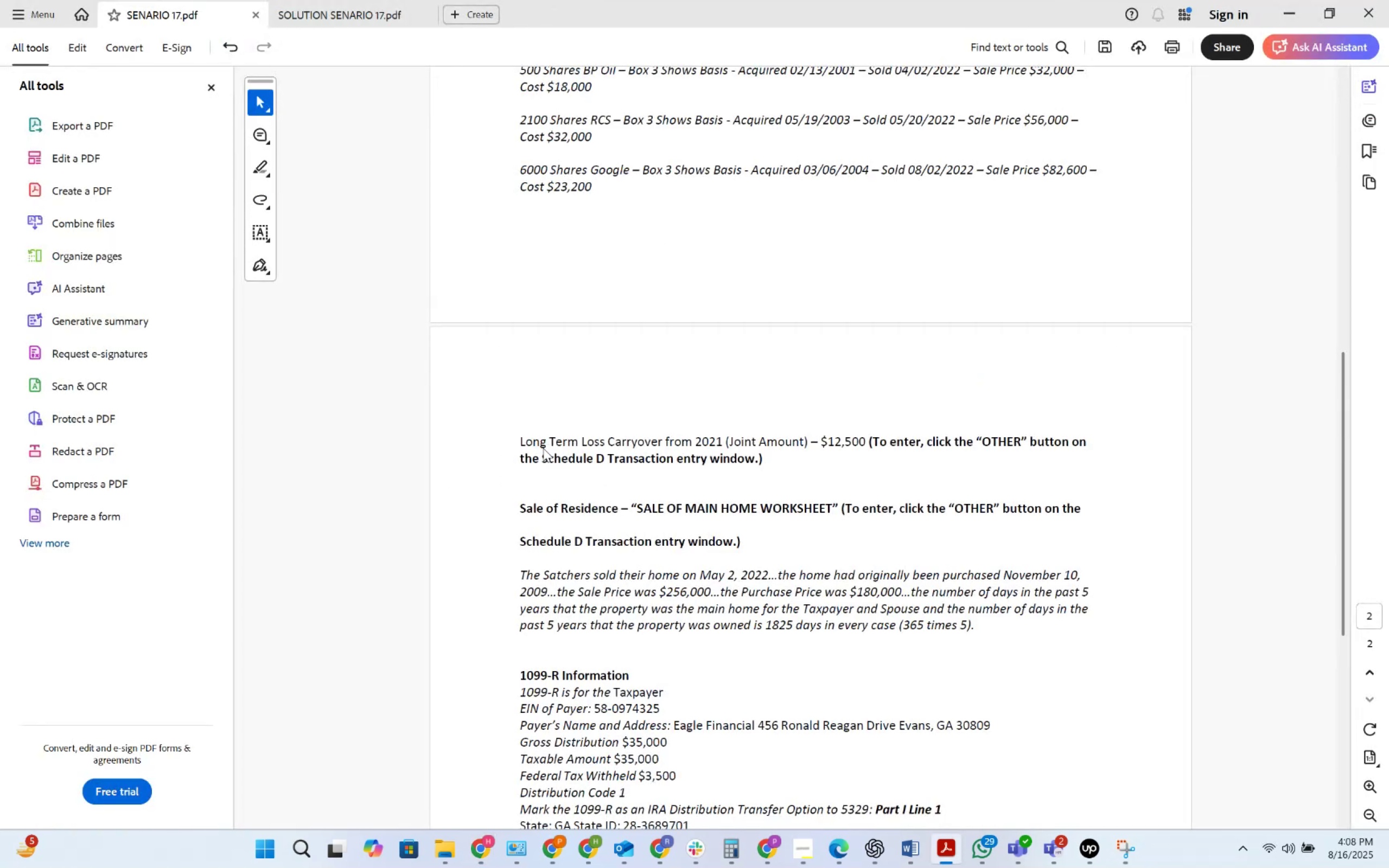 
wait(6.93)
 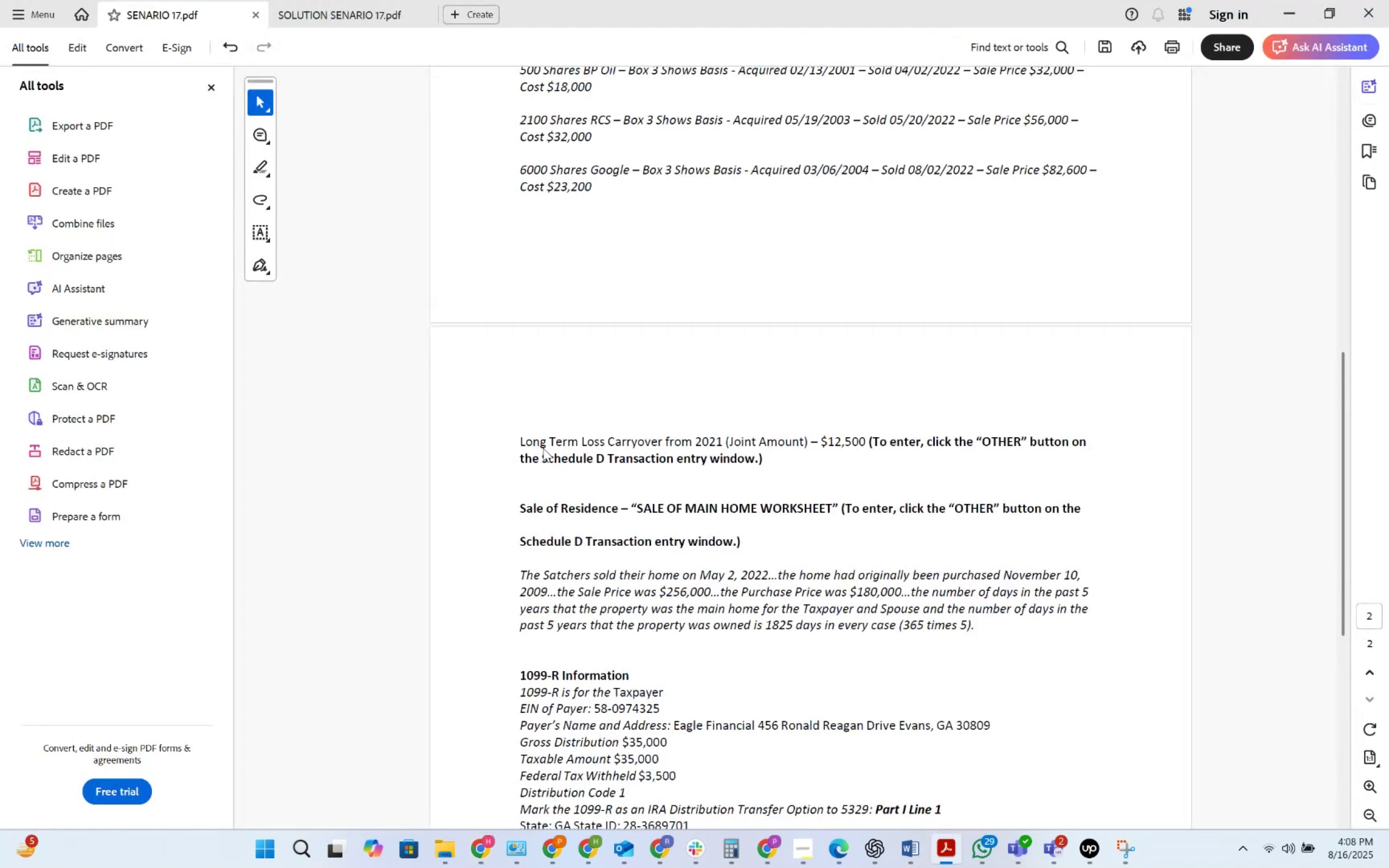 
key(Alt+AltLeft)
 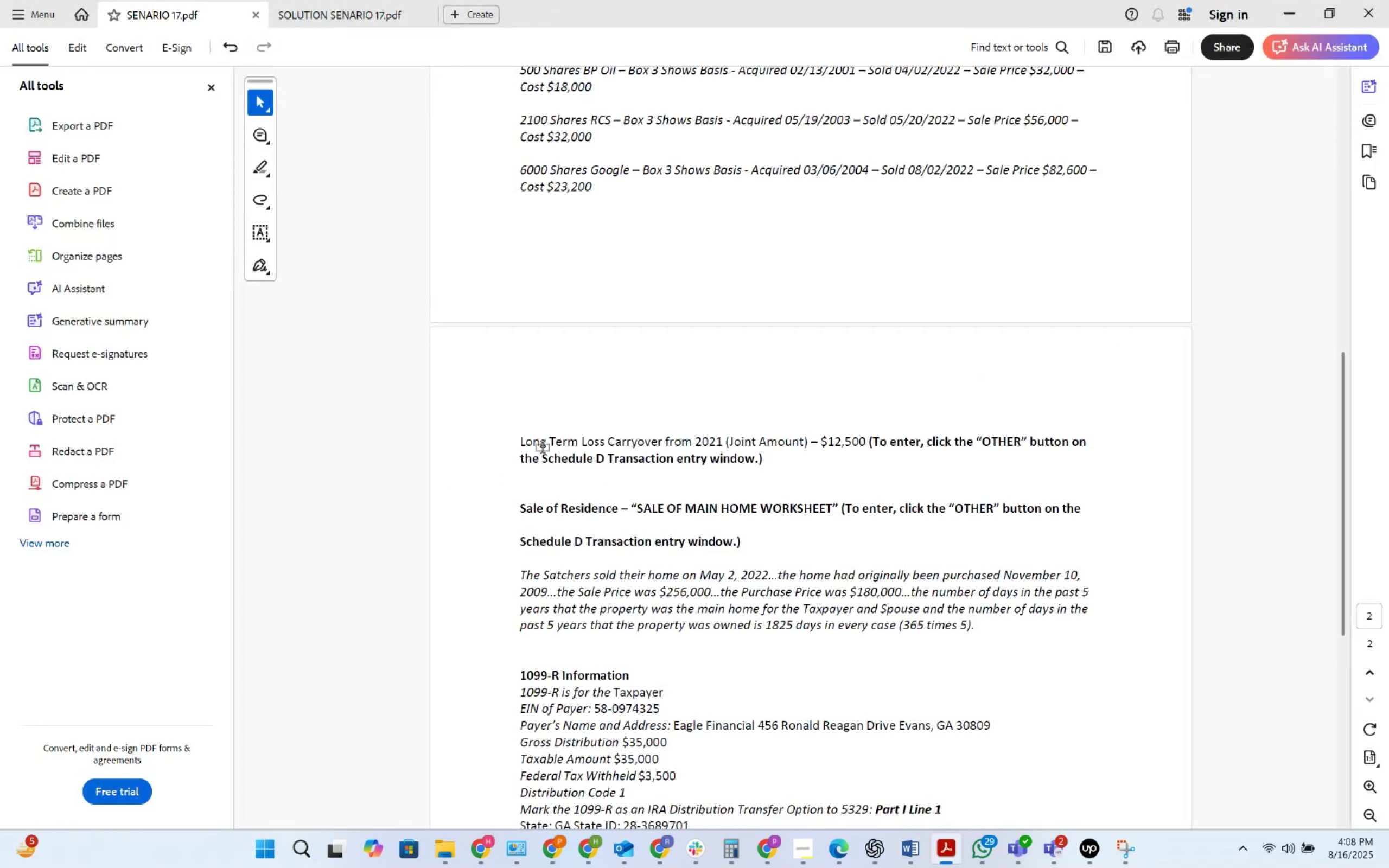 
key(Alt+Tab)
 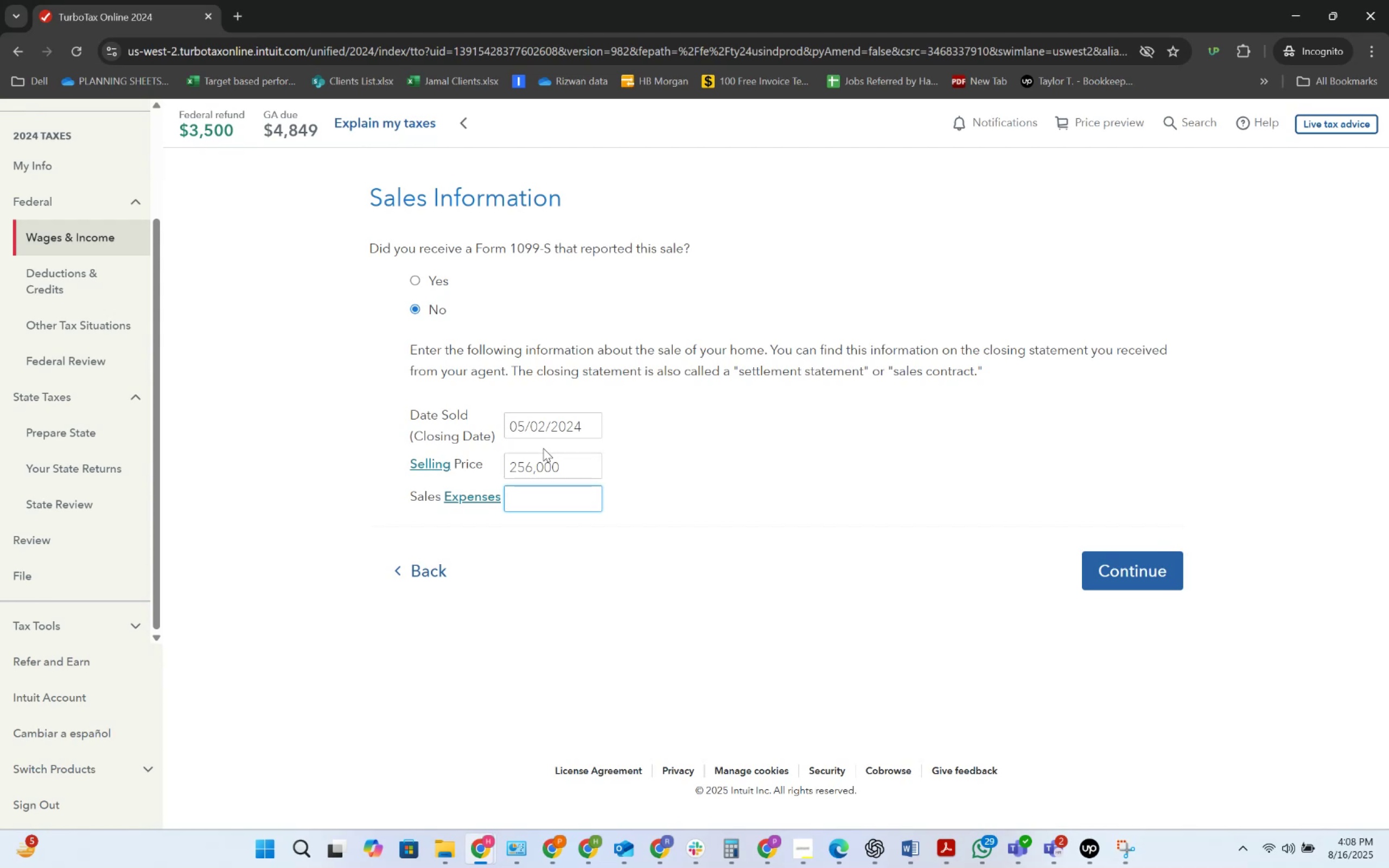 
key(Alt+AltLeft)
 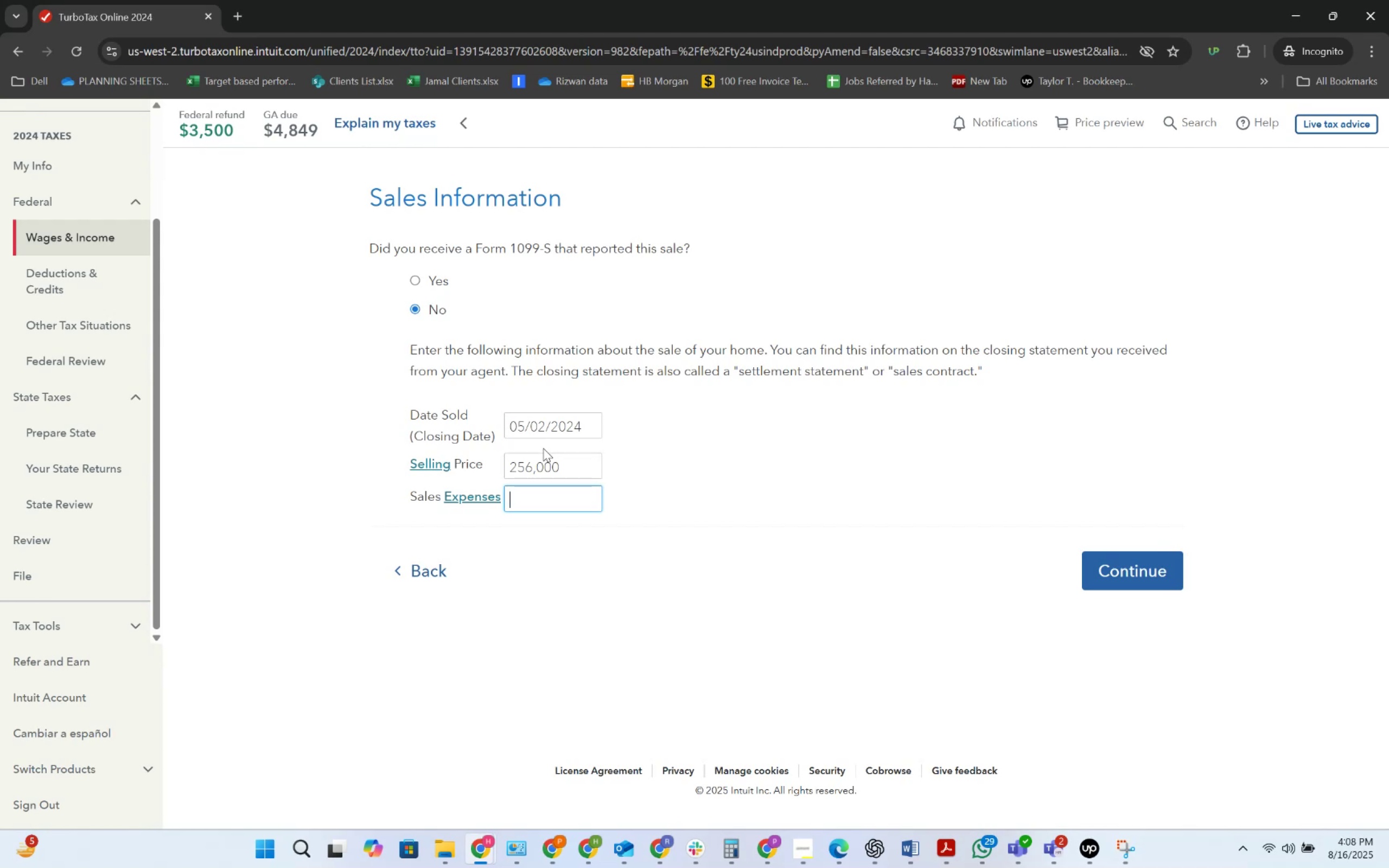 
key(Alt+Tab)
 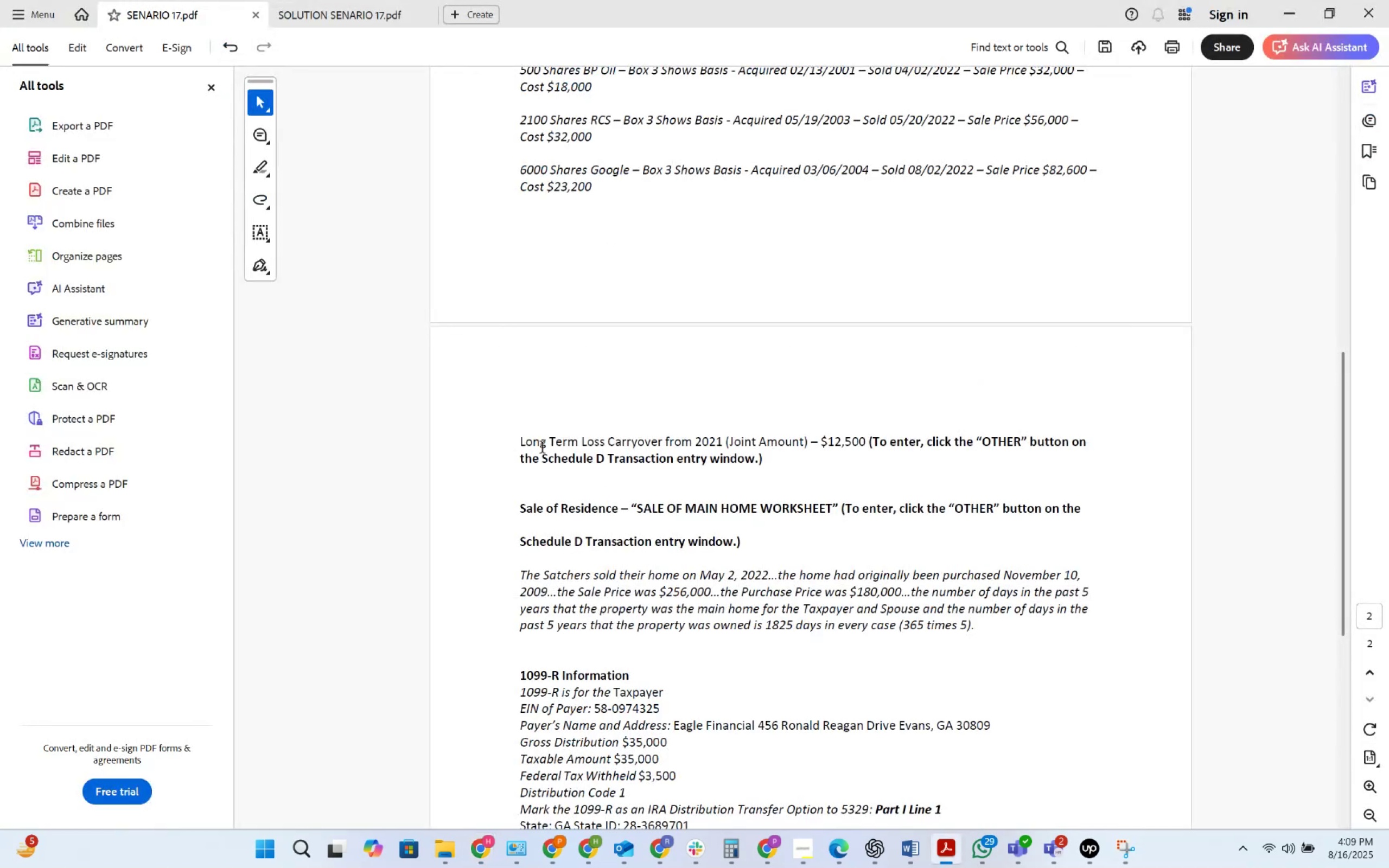 
key(Alt+AltLeft)
 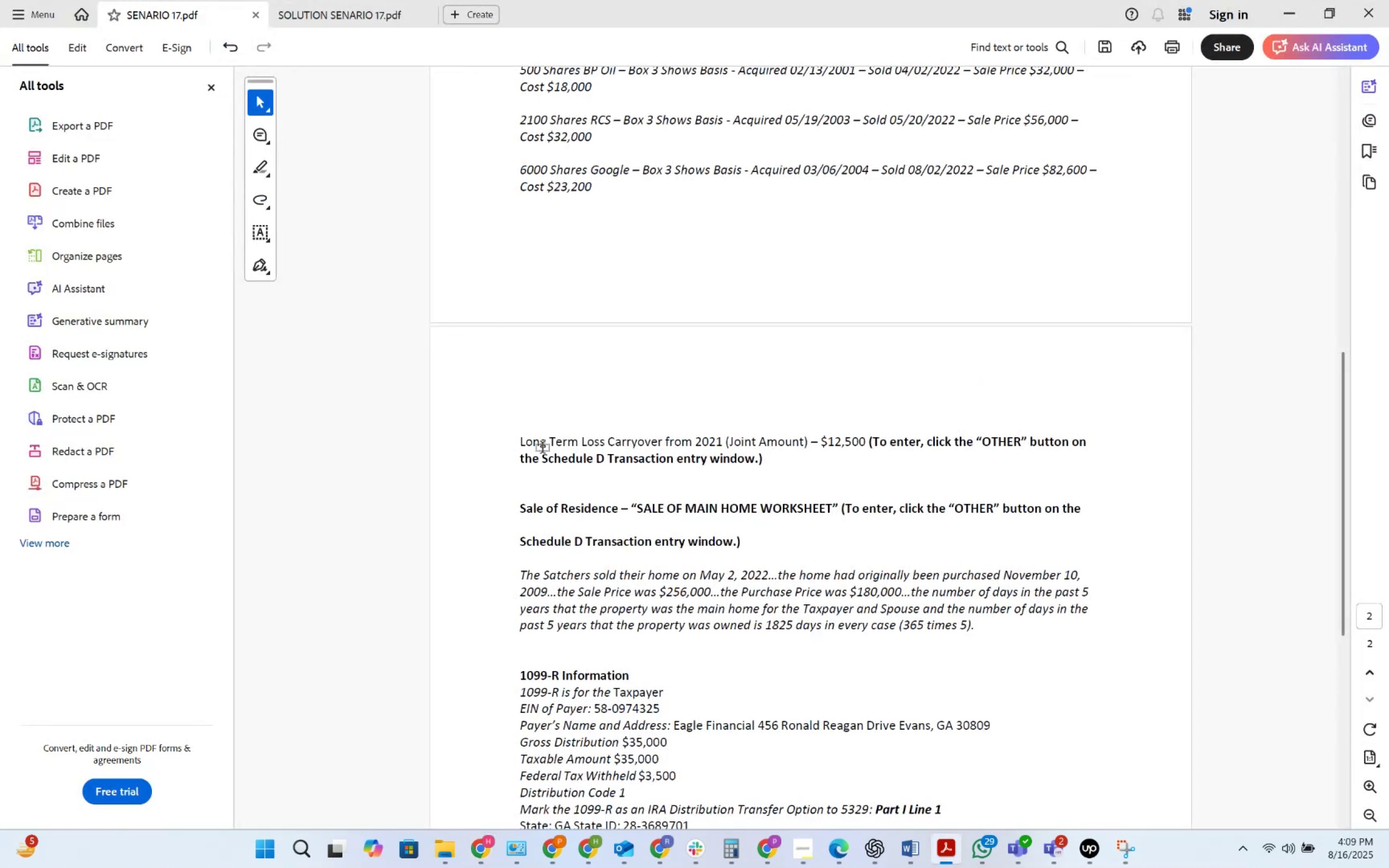 
key(Alt+Tab)
 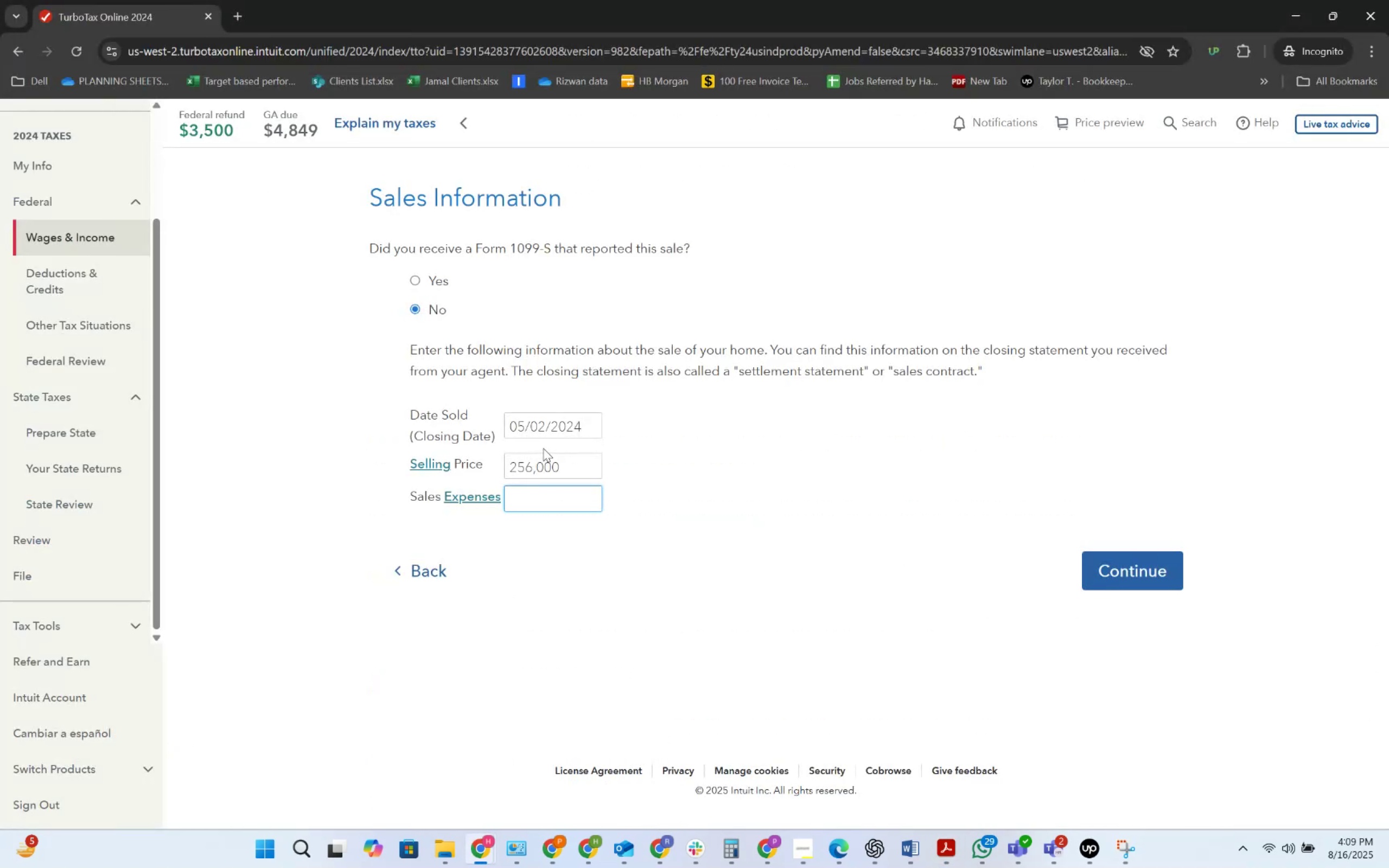 
left_click([1155, 577])
 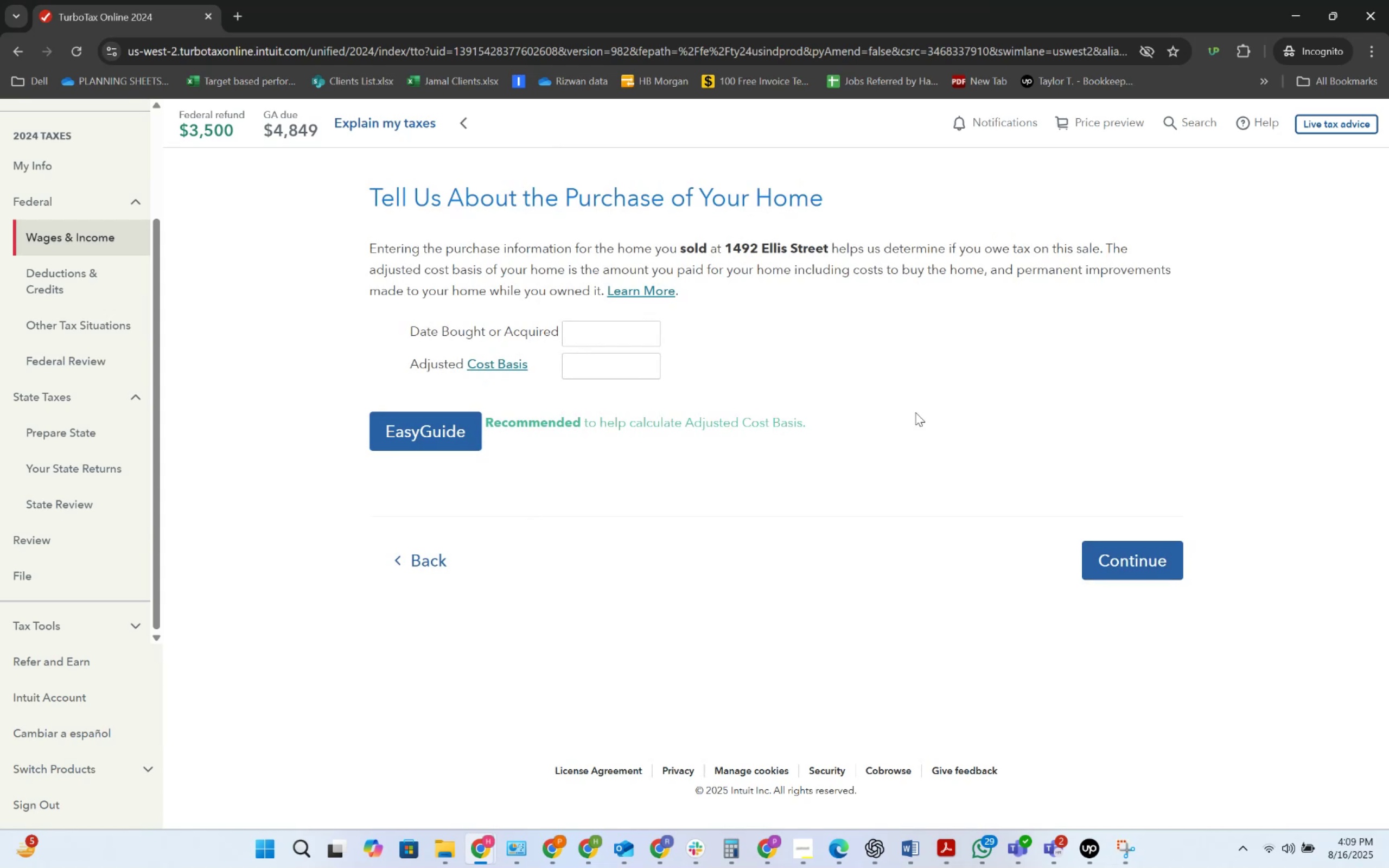 
left_click([588, 324])
 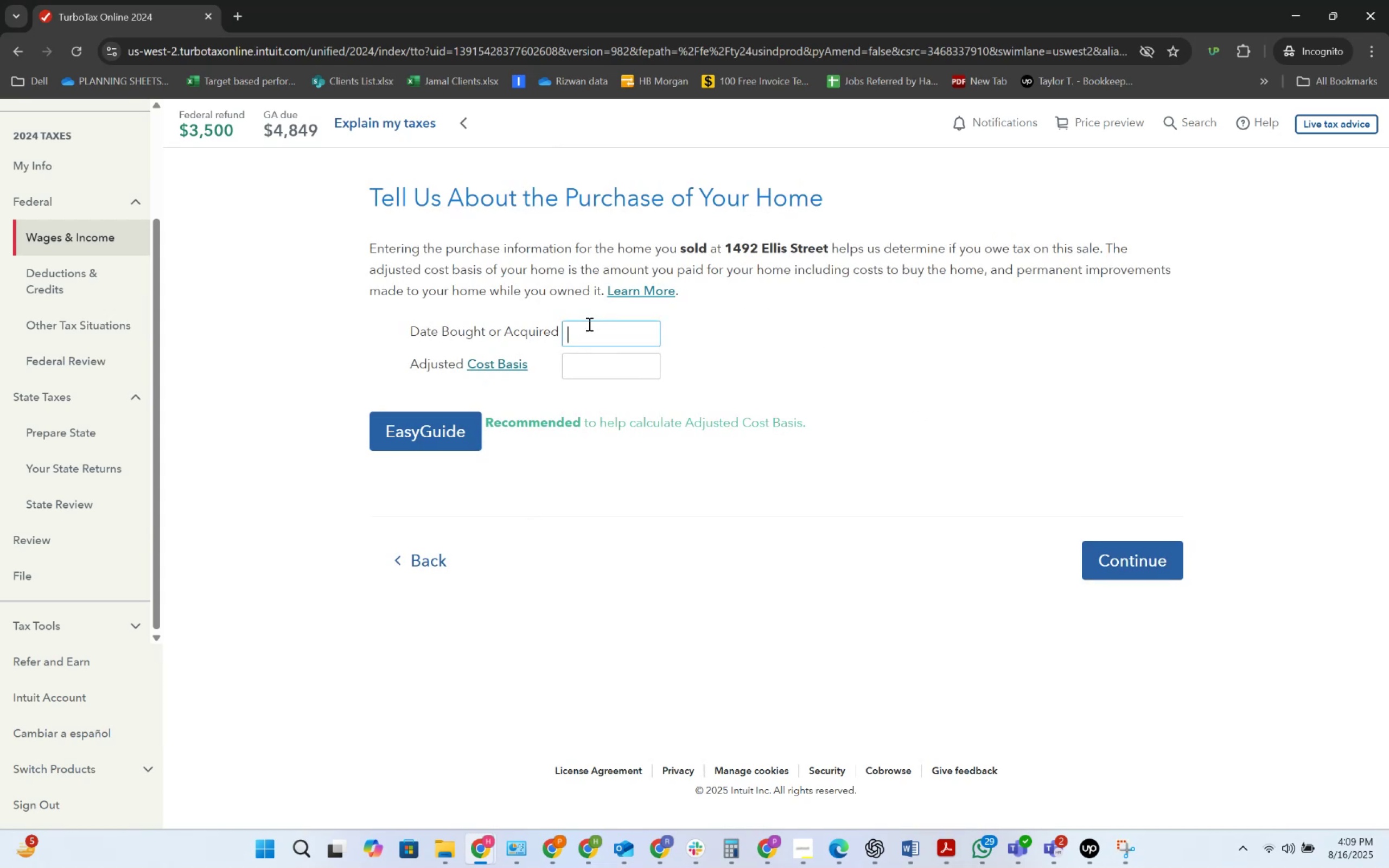 
key(Alt+AltLeft)
 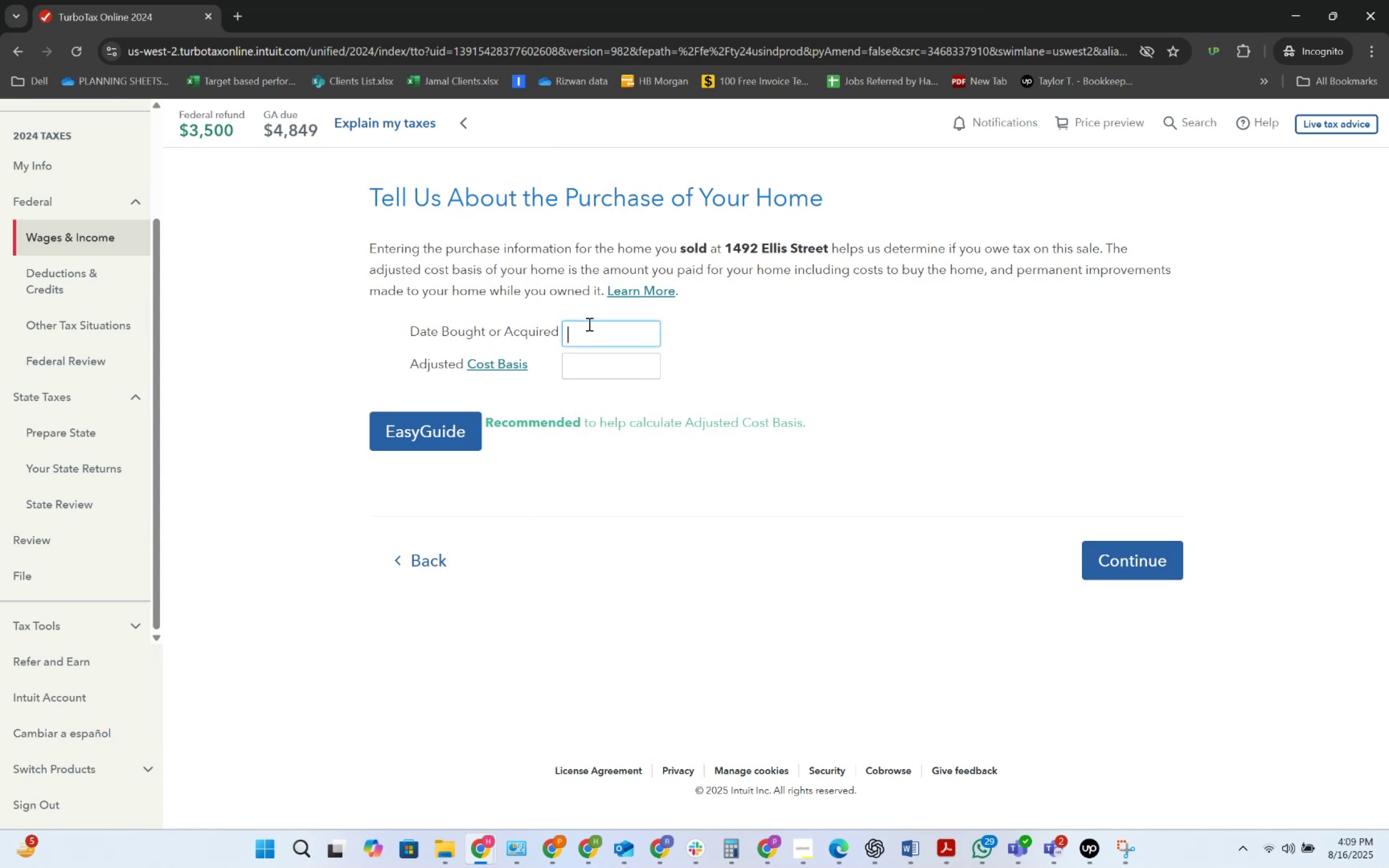 
key(Alt+Tab)
 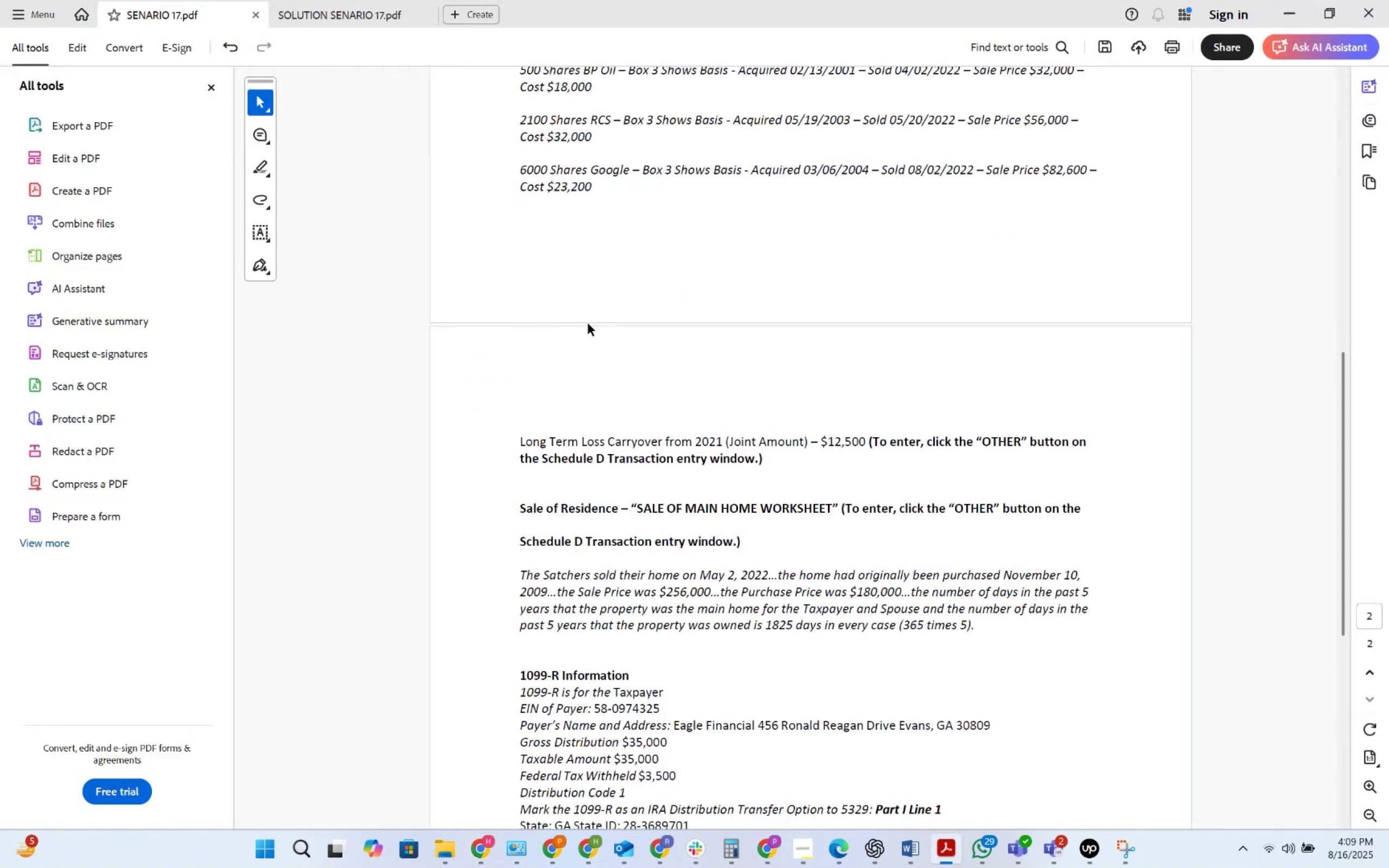 
key(Alt+AltLeft)
 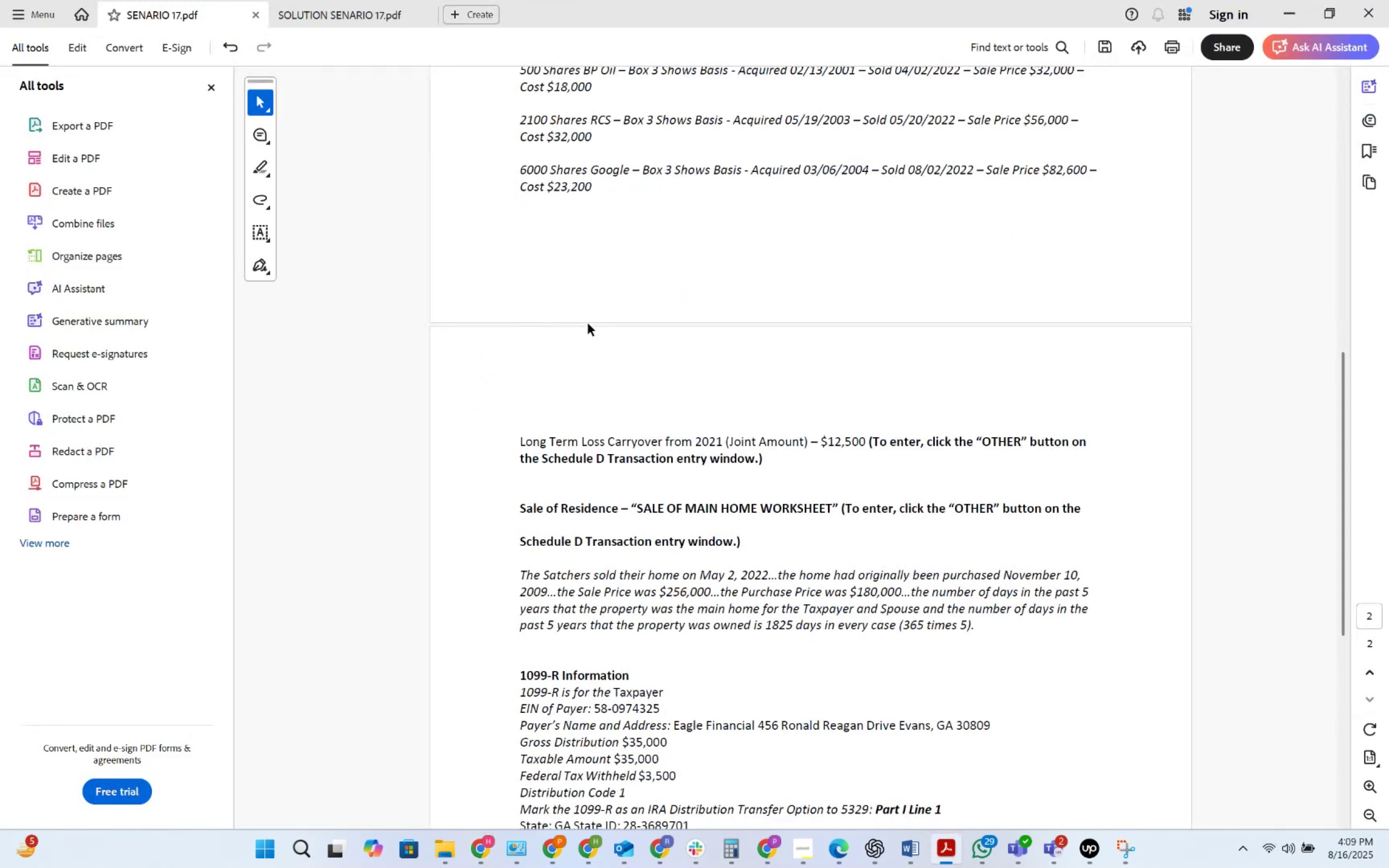 
key(Alt+Tab)
 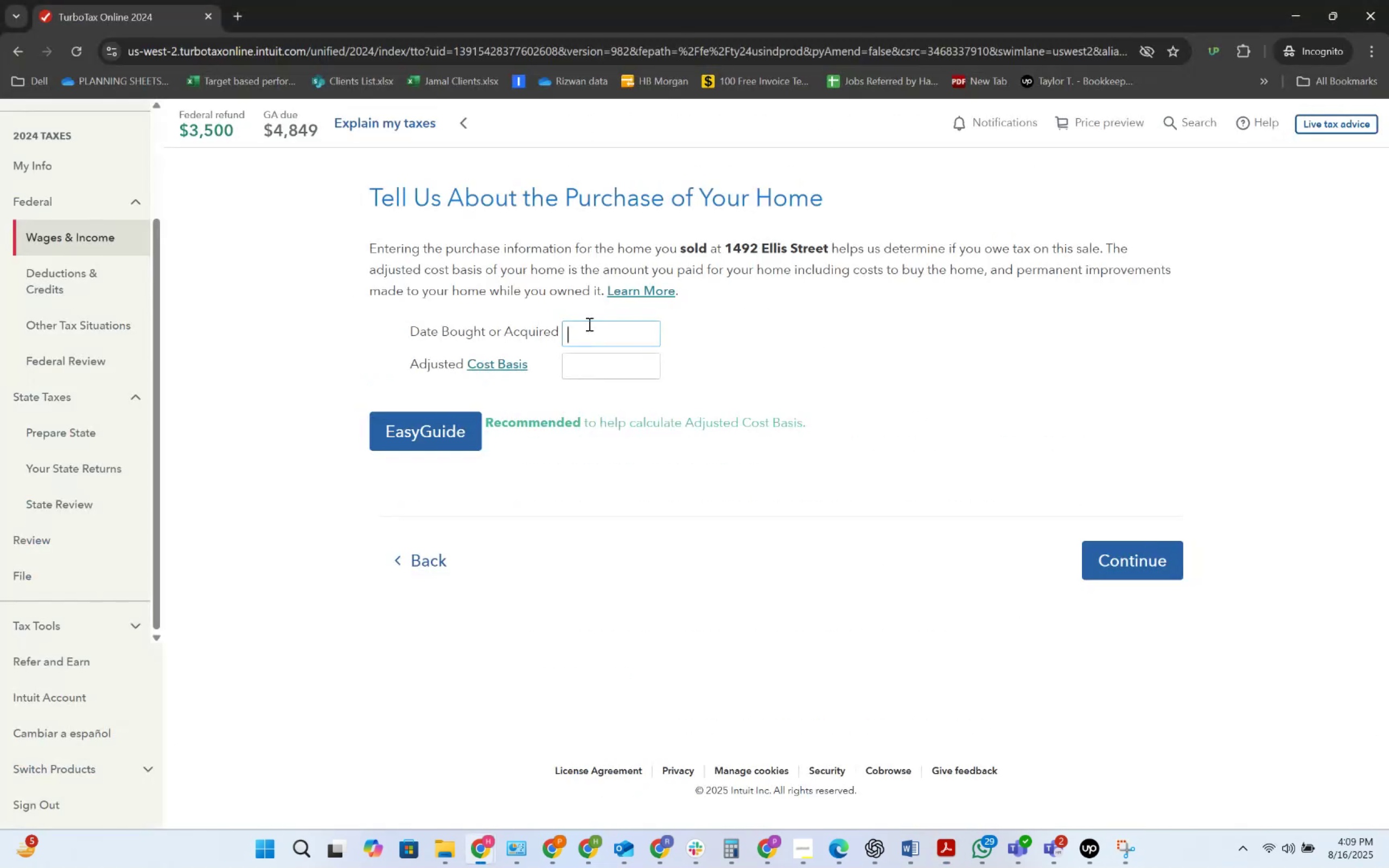 
key(Numpad0)
 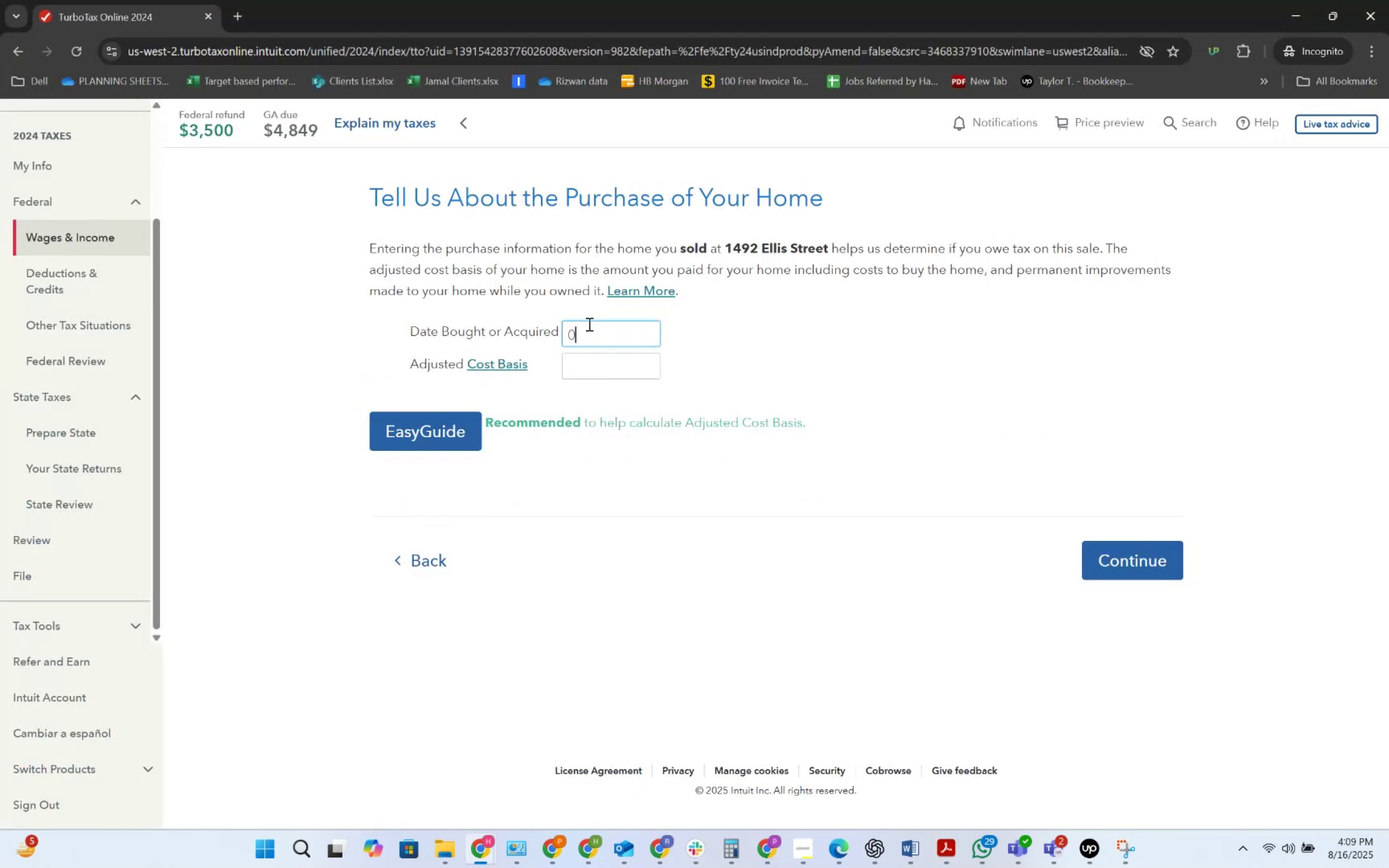 
key(Backspace)
 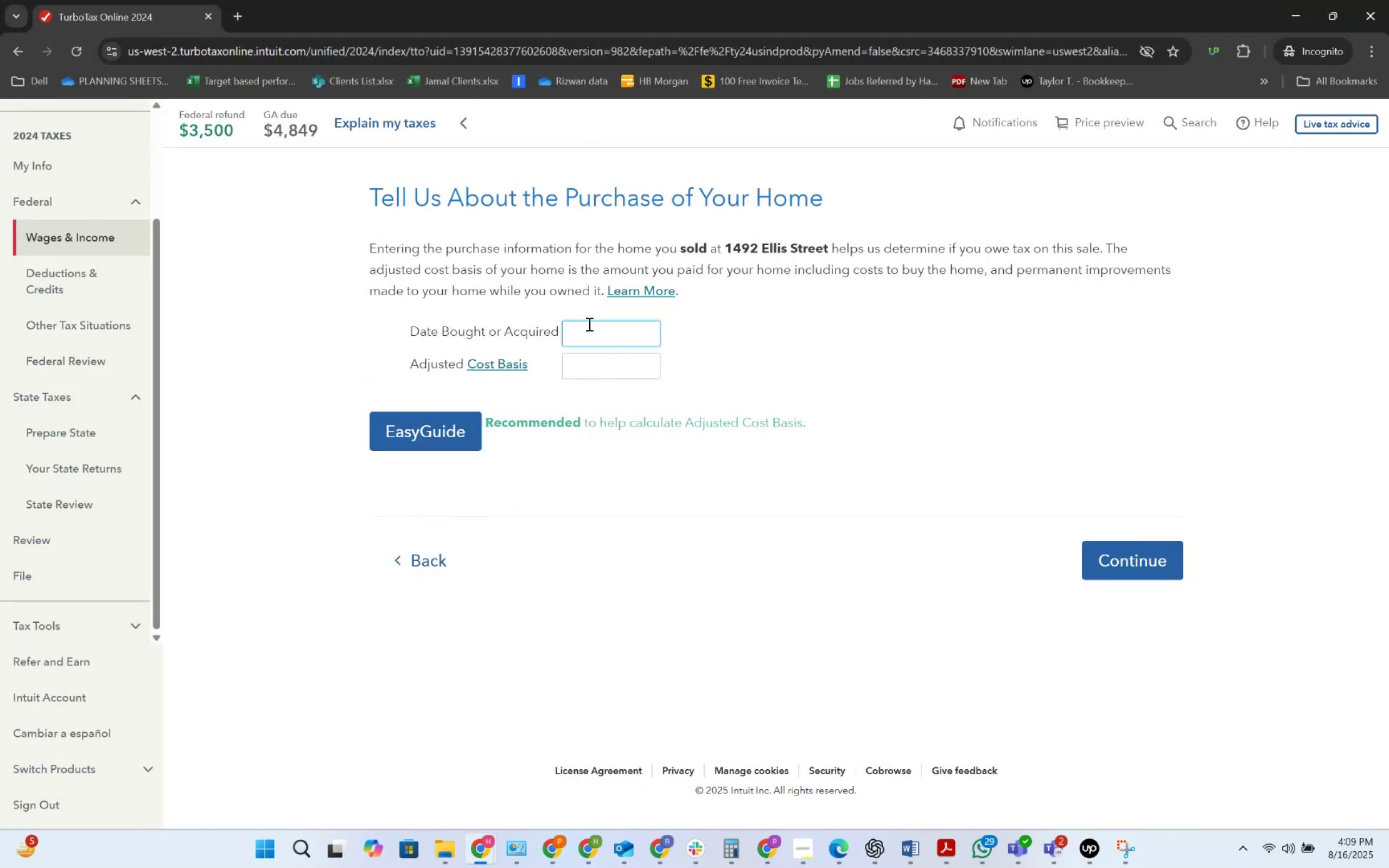 
key(Numpad1)
 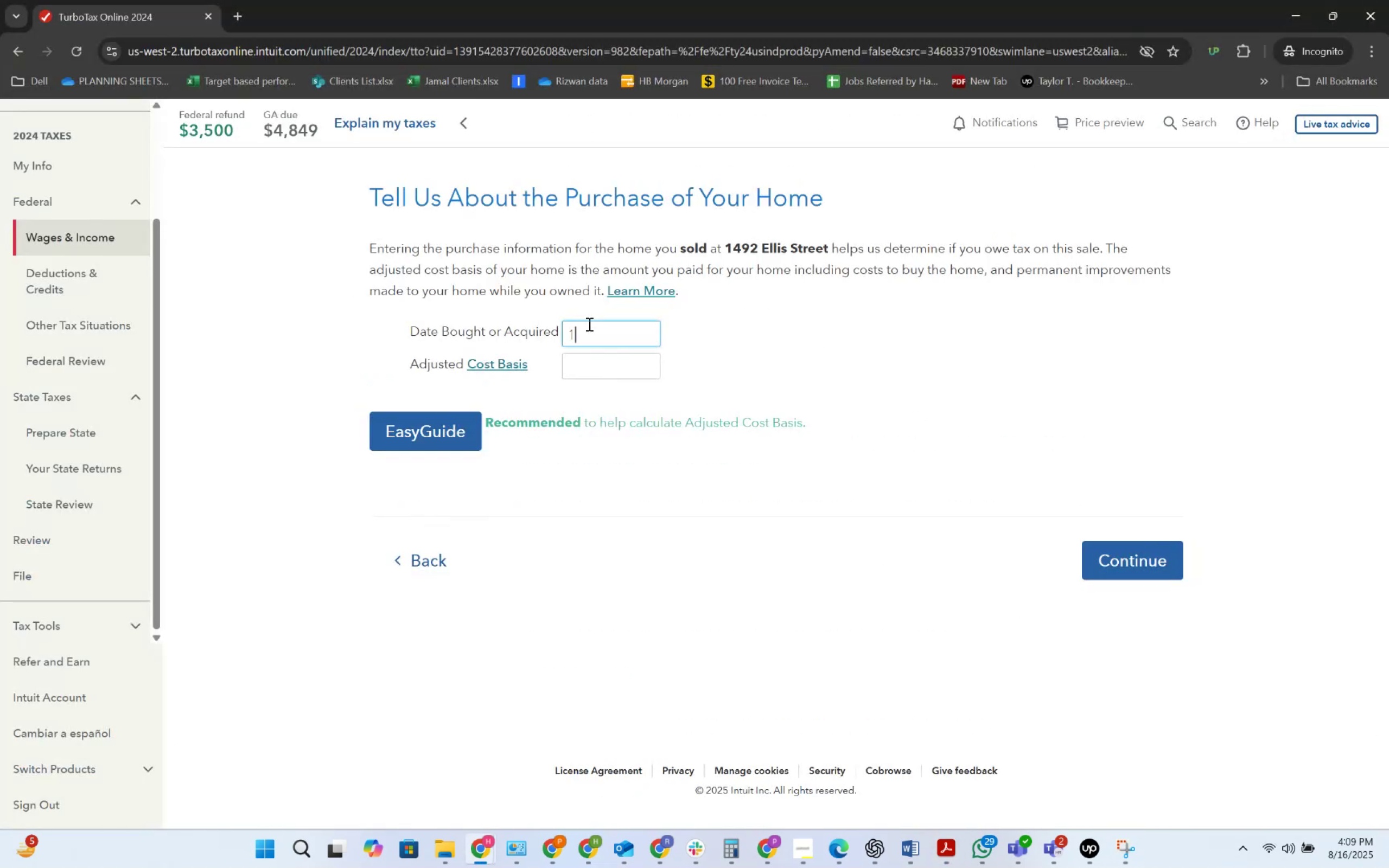 
key(Numpad1)
 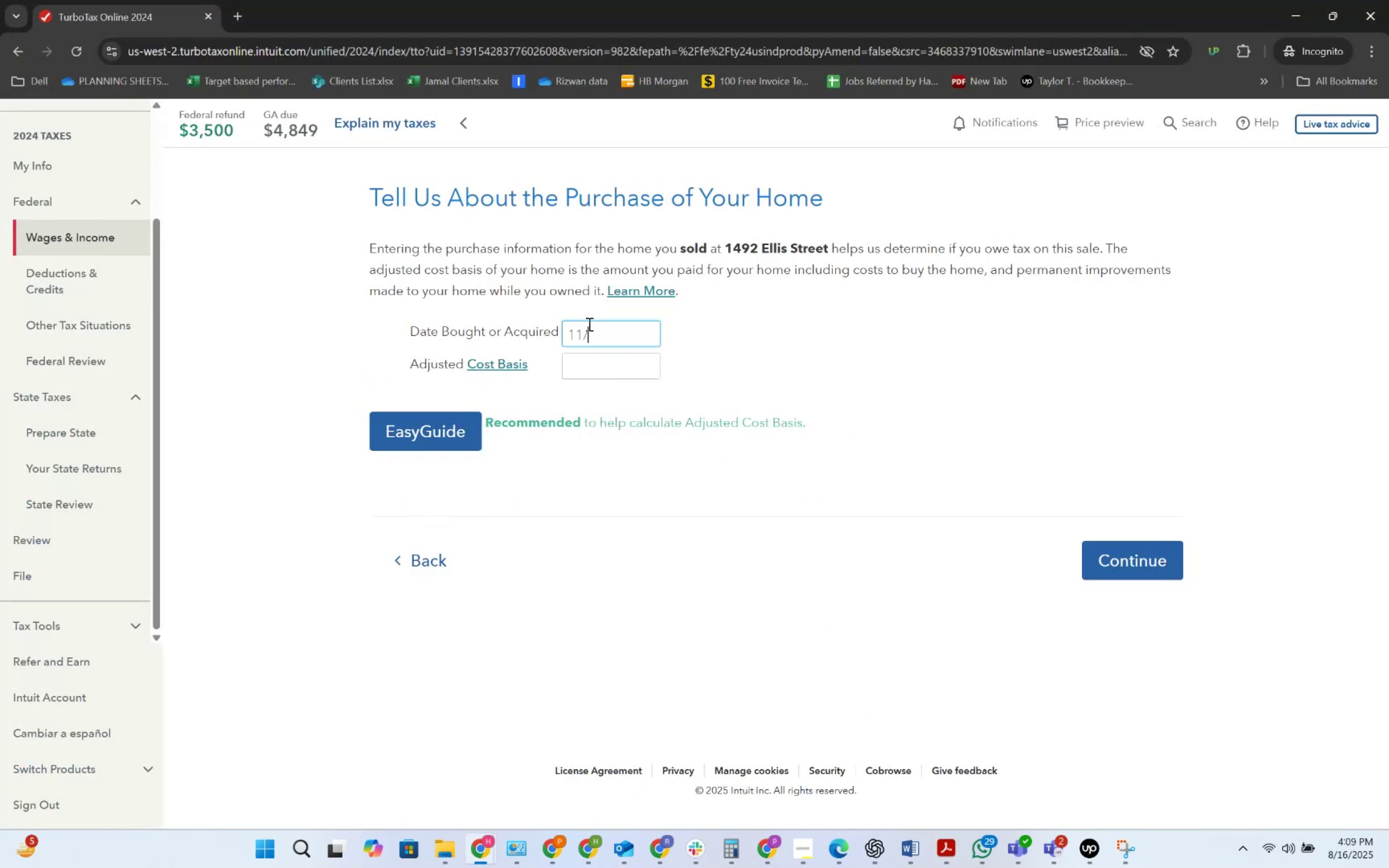 
key(Alt+AltLeft)
 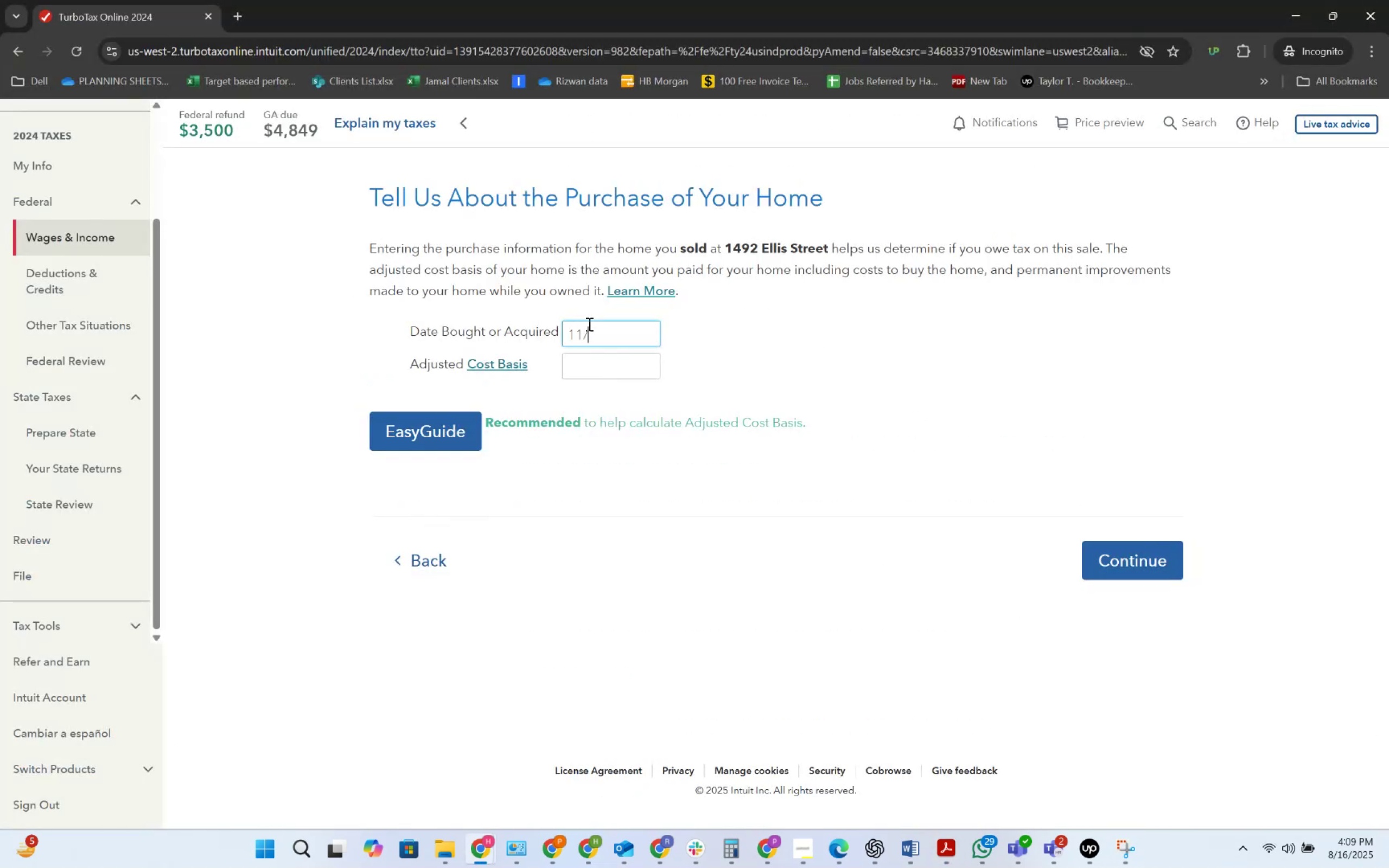 
key(Alt+Tab)
 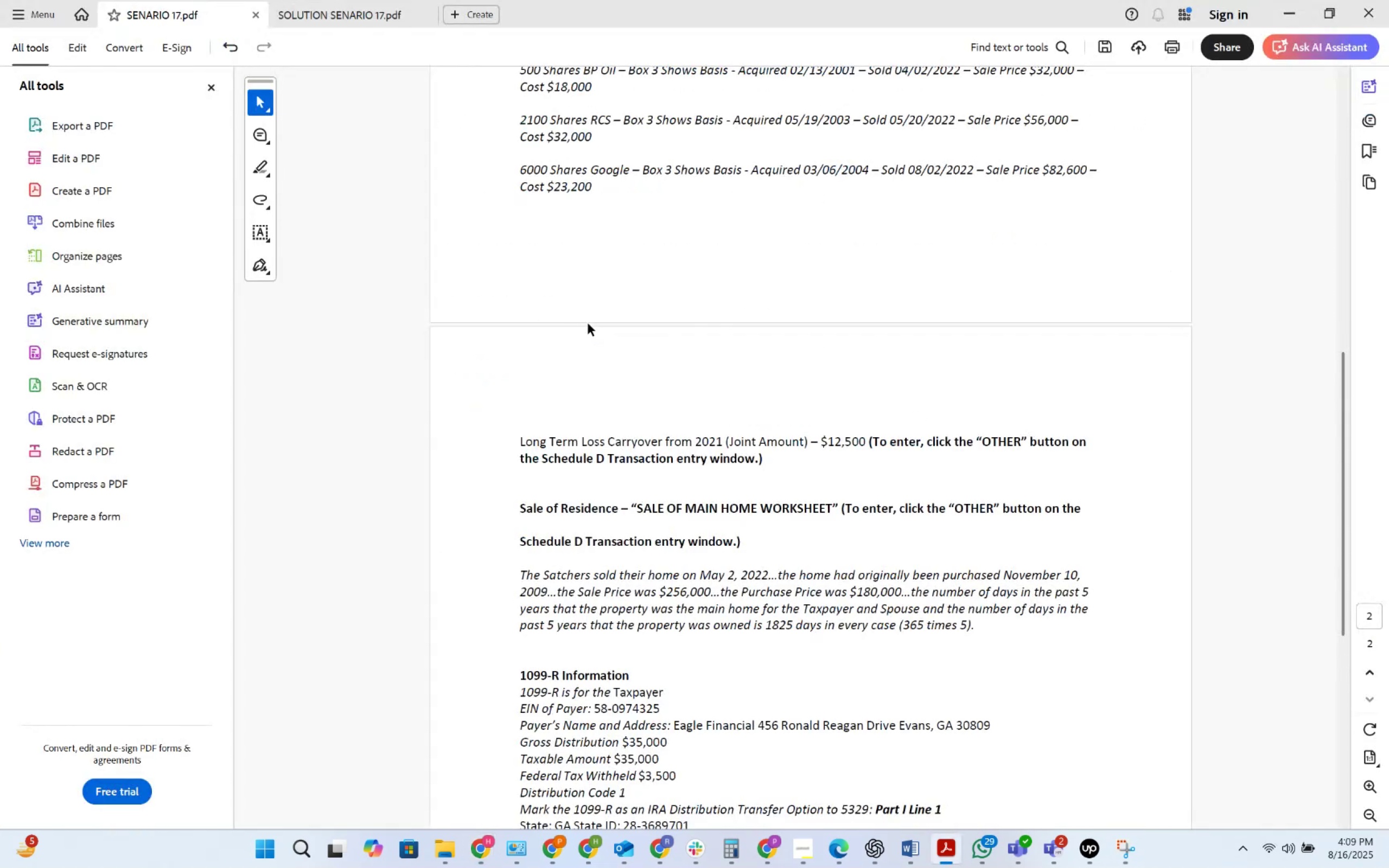 
key(Alt+AltLeft)
 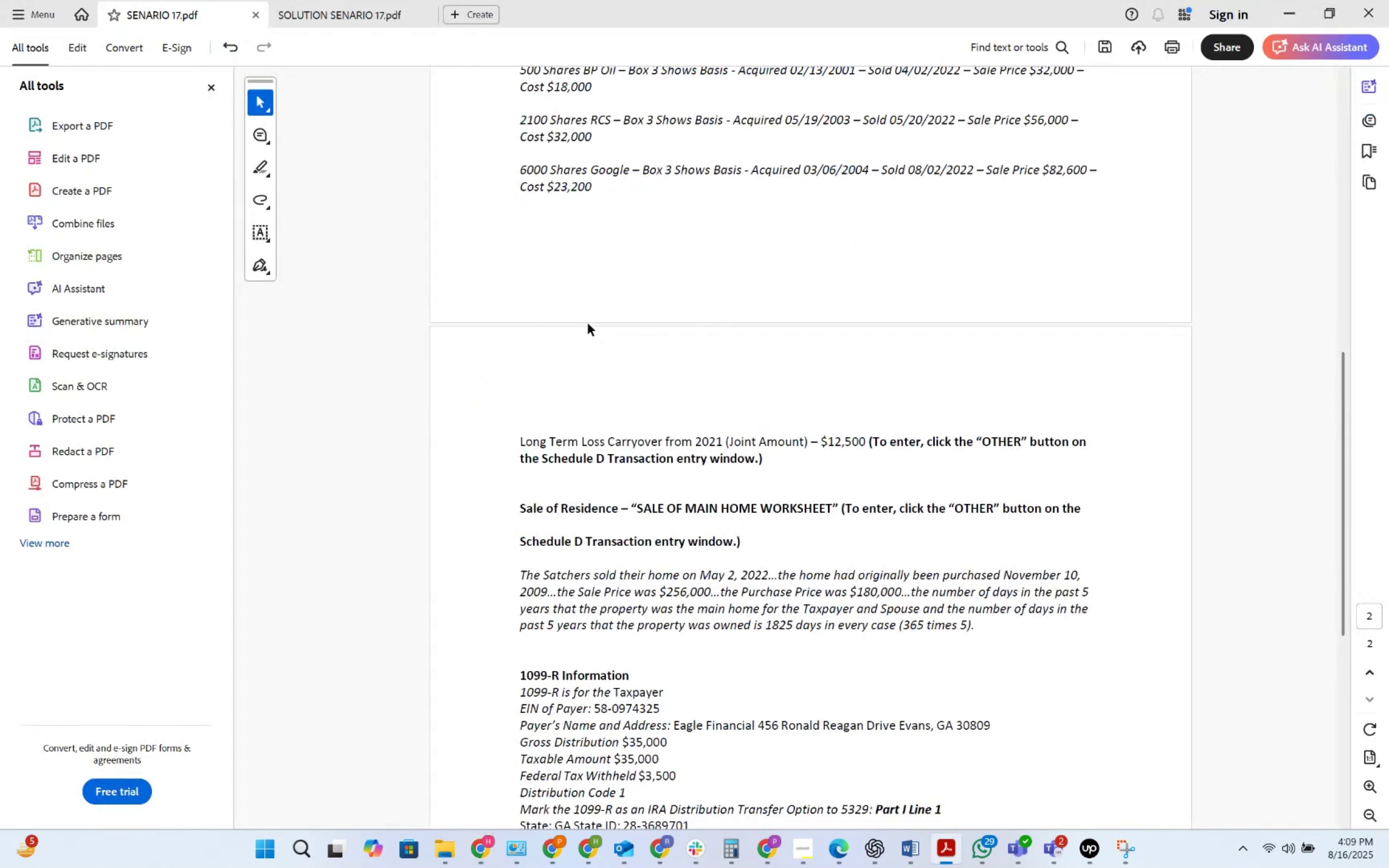 
key(Alt+Tab)
 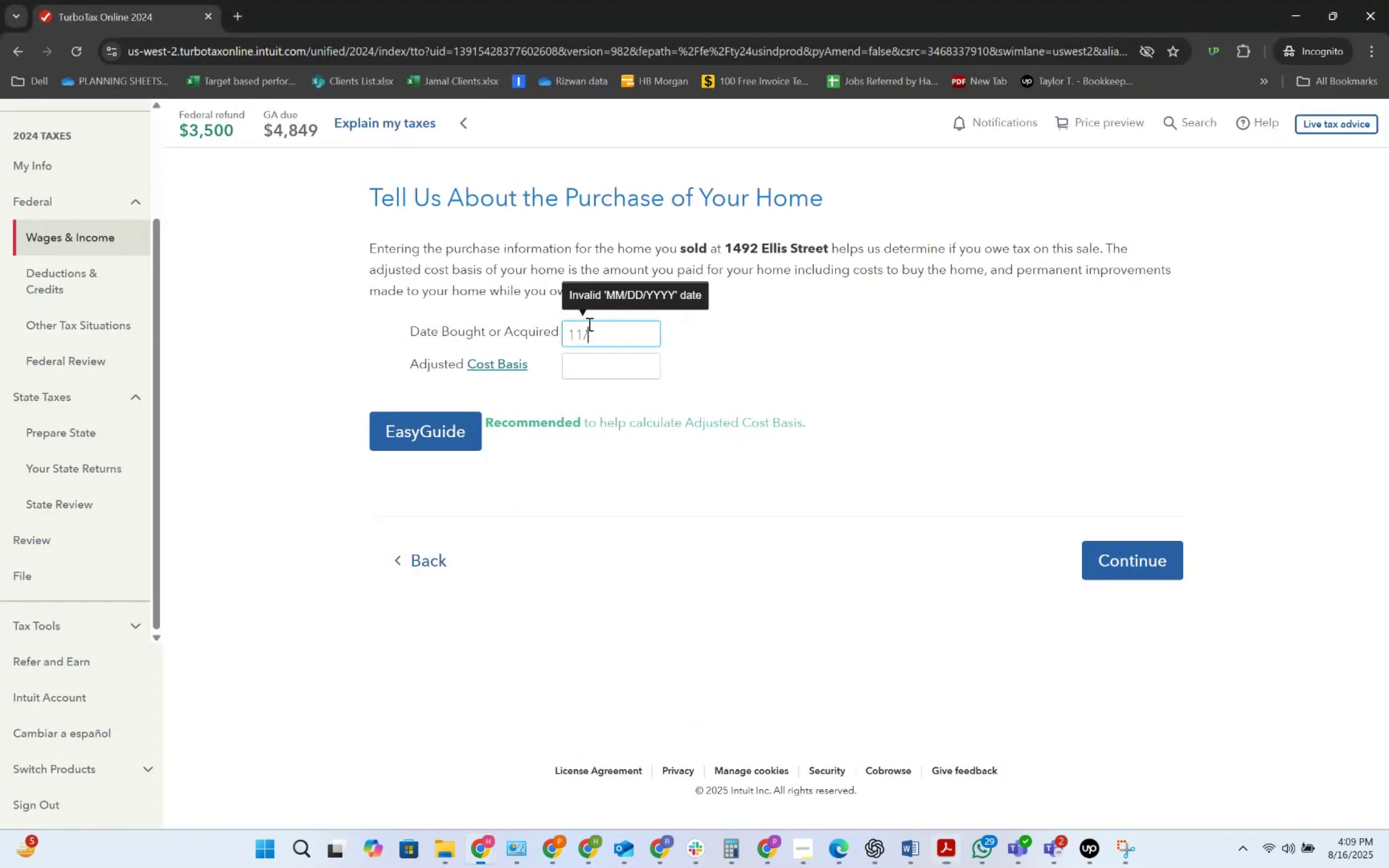 
key(Numpad1)
 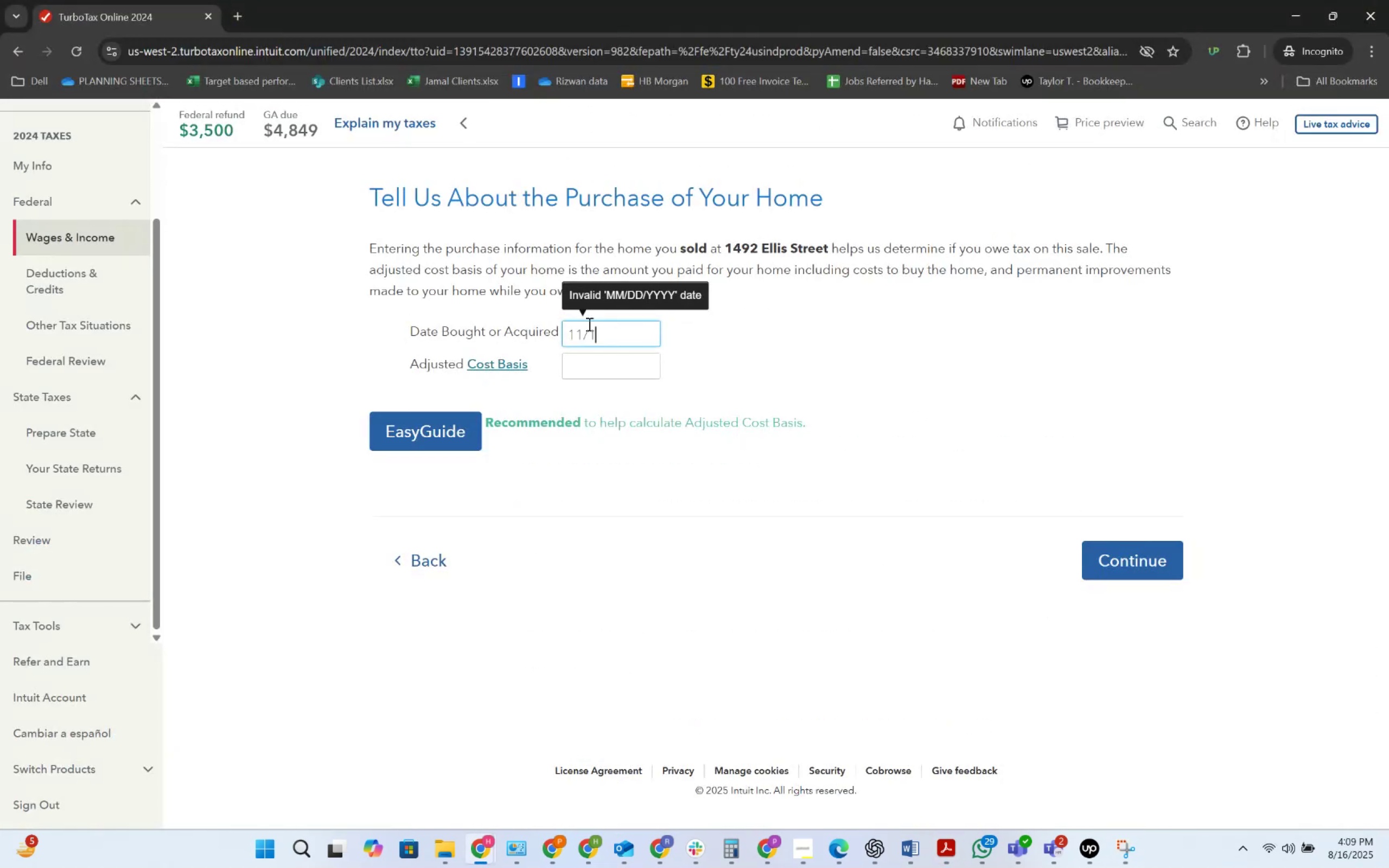 
key(Numpad0)
 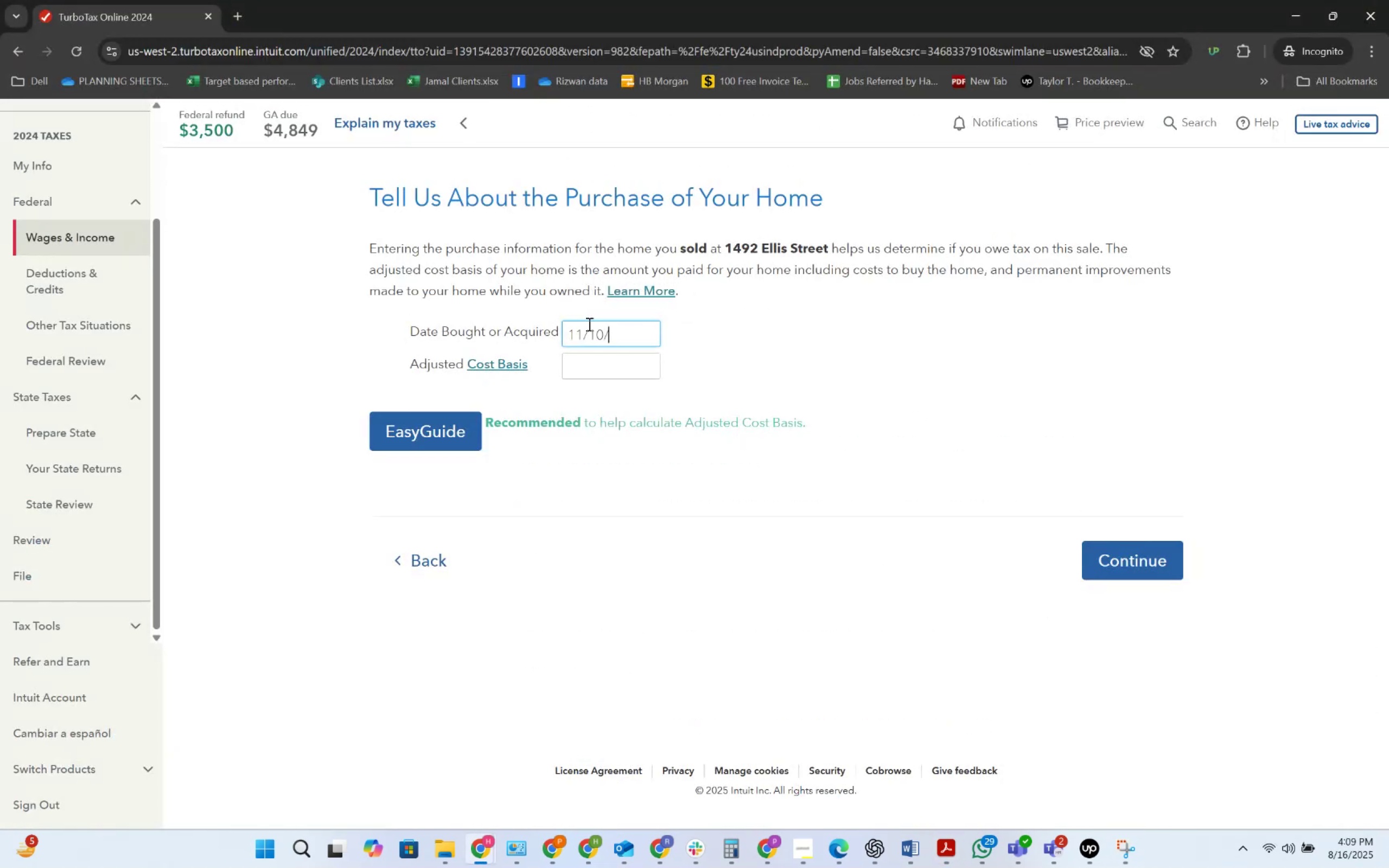 
key(Alt+AltLeft)
 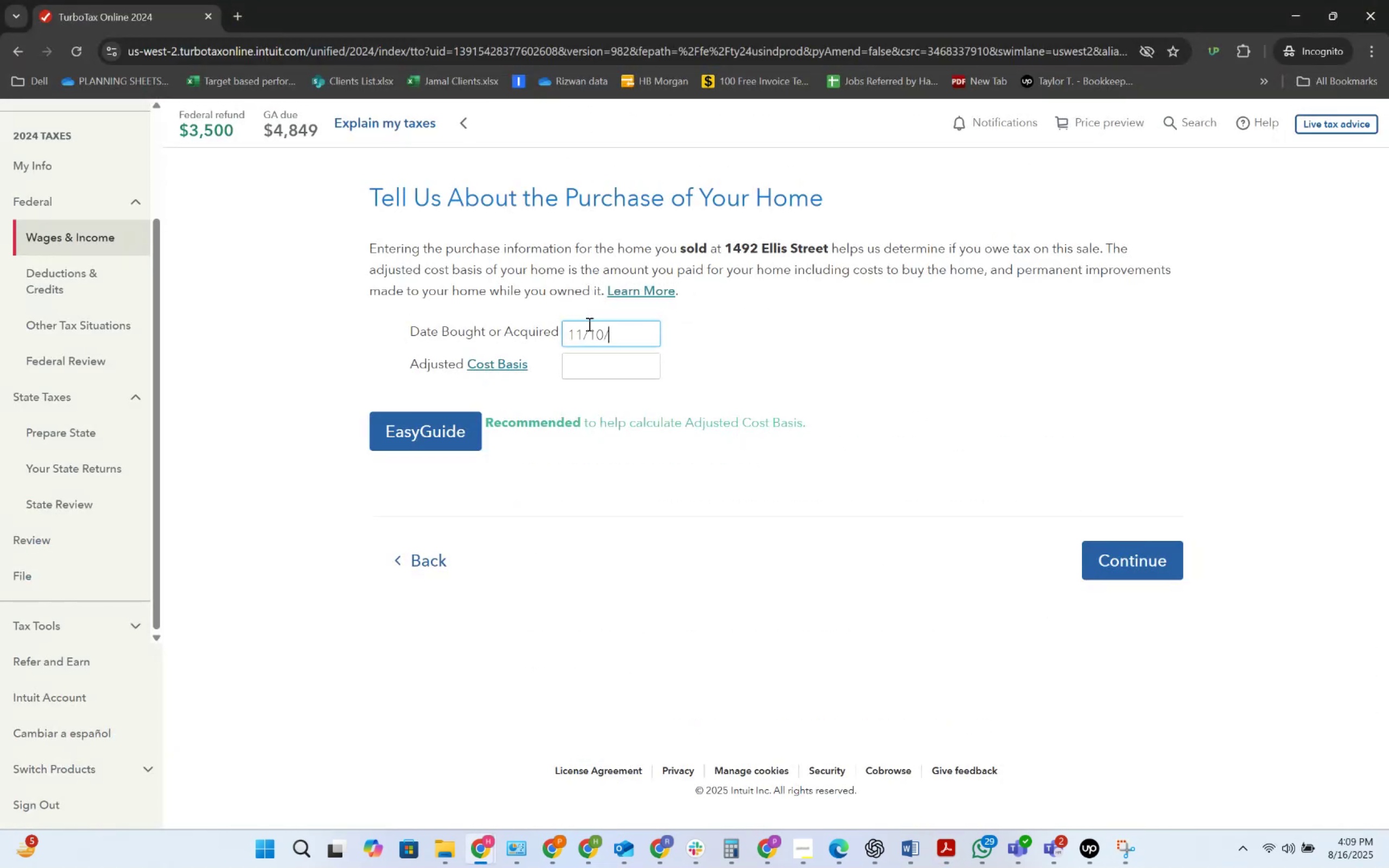 
key(Alt+Tab)
 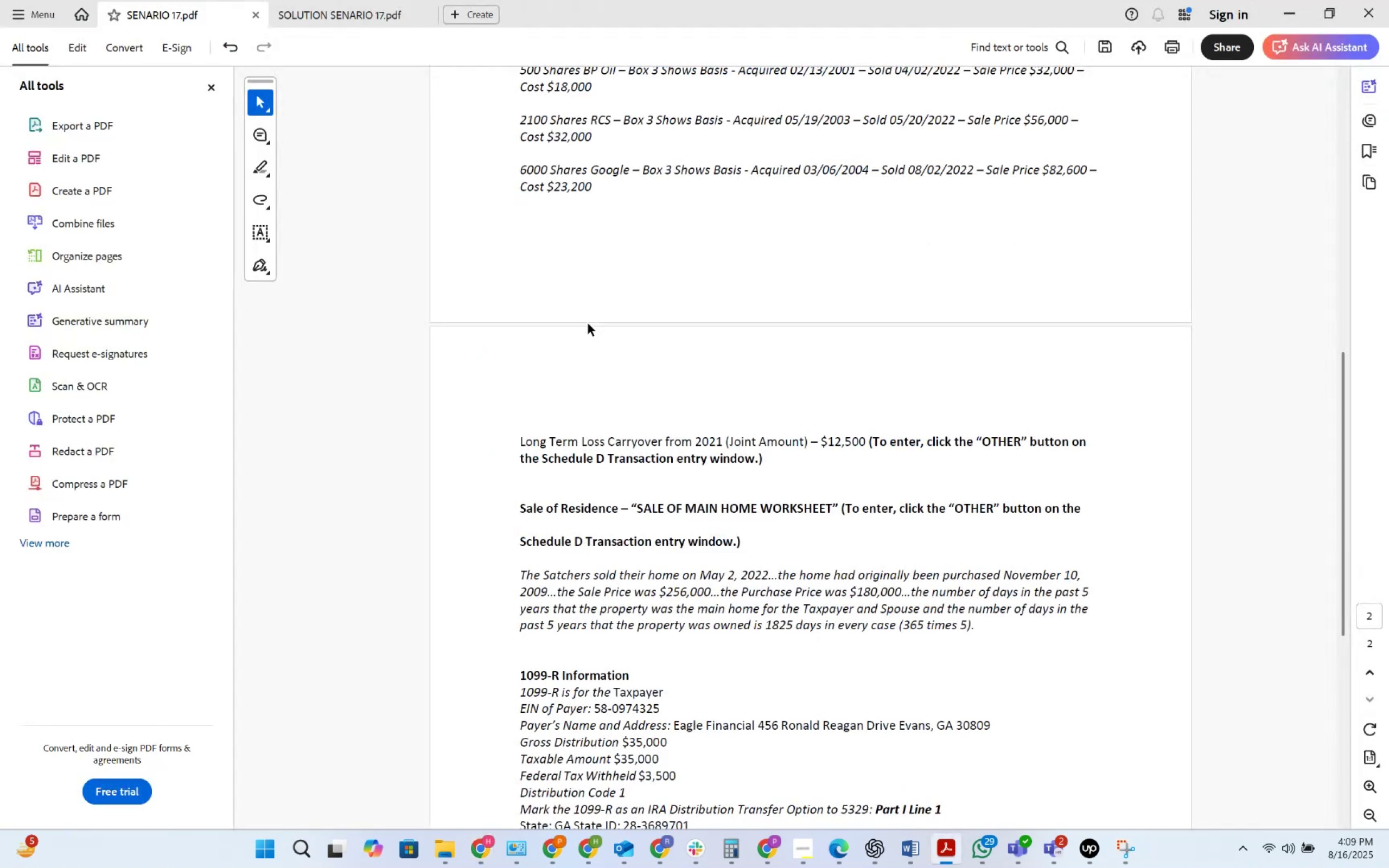 
key(Alt+AltLeft)
 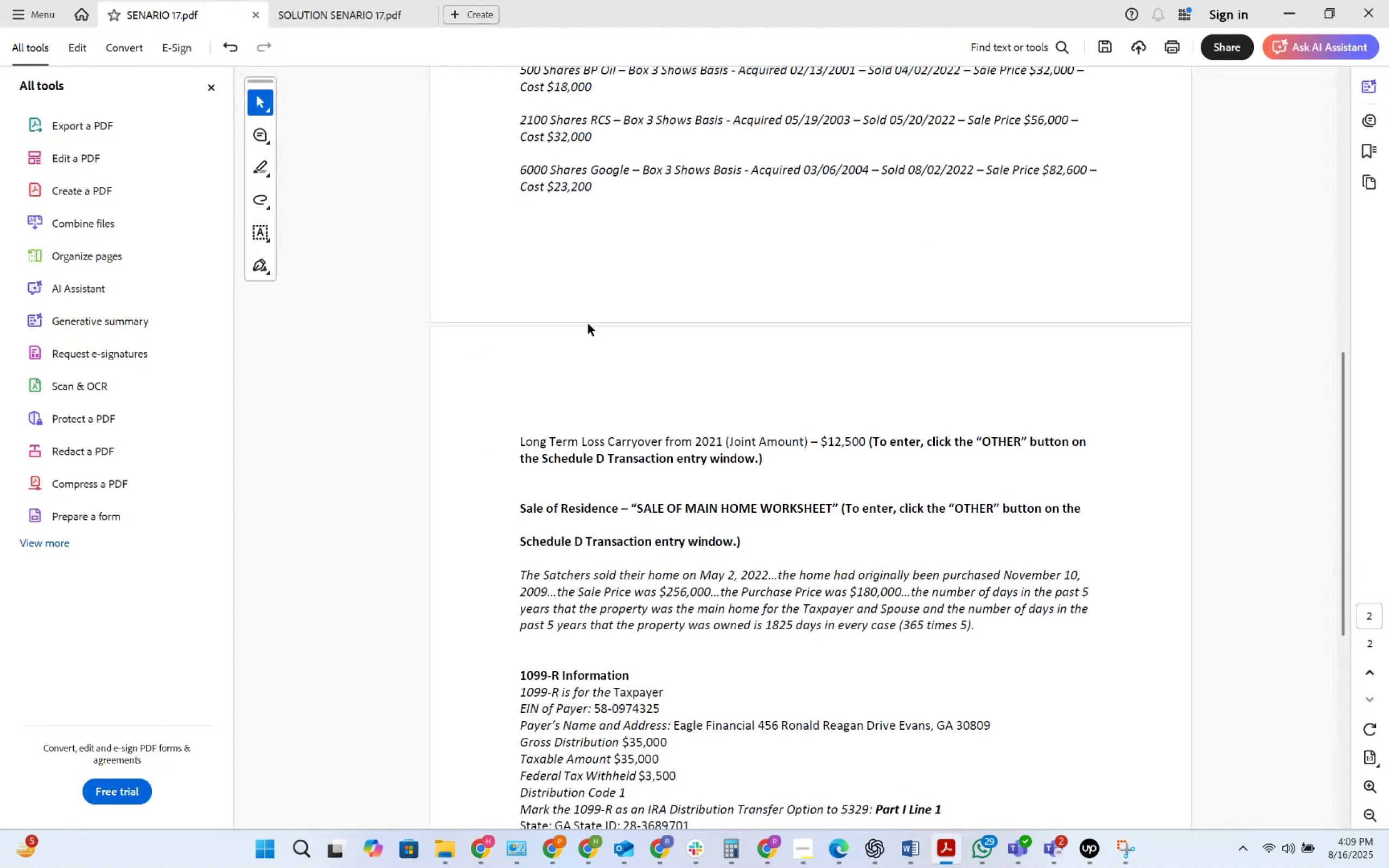 
key(Alt+Tab)
 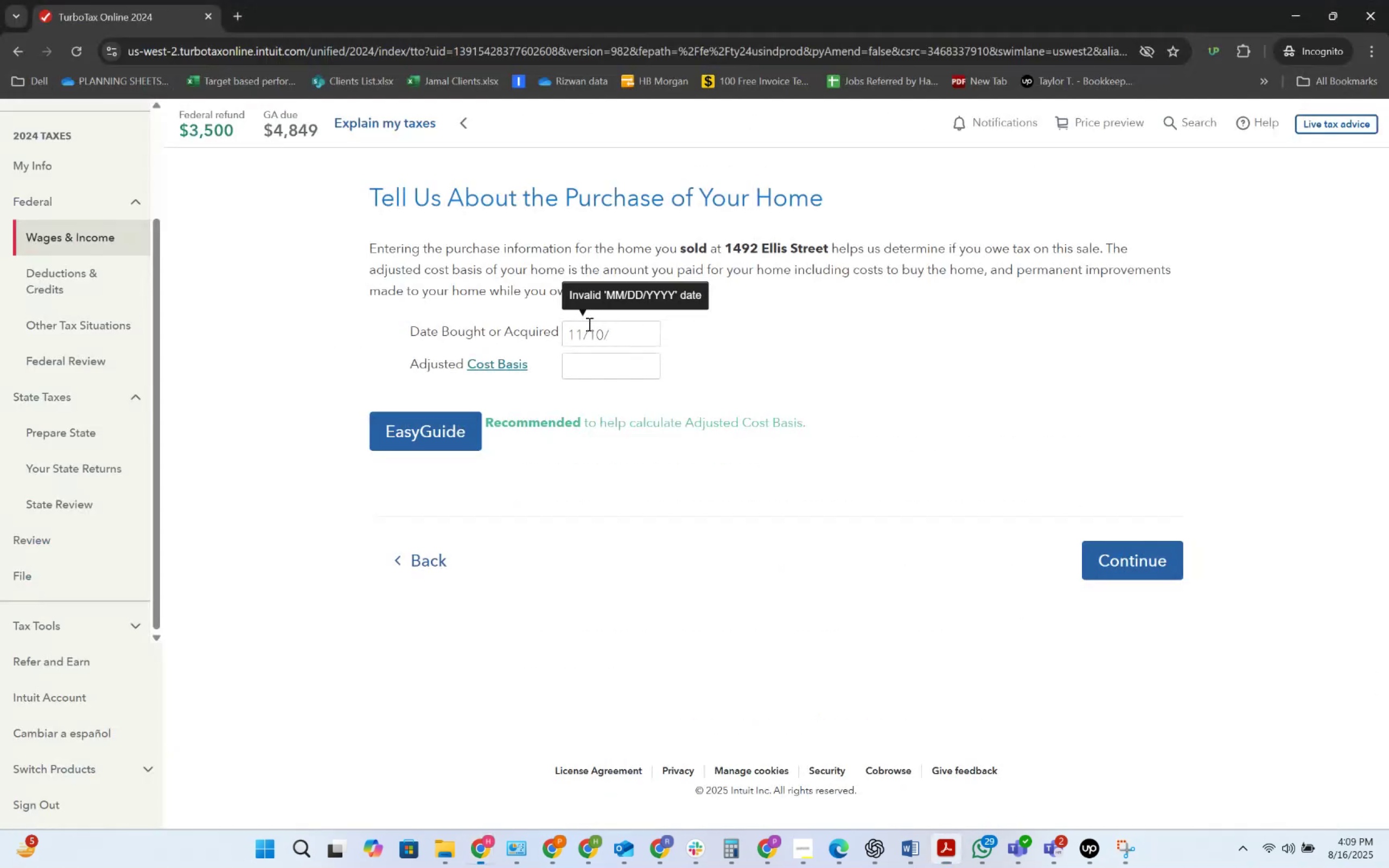 
key(Numpad2)
 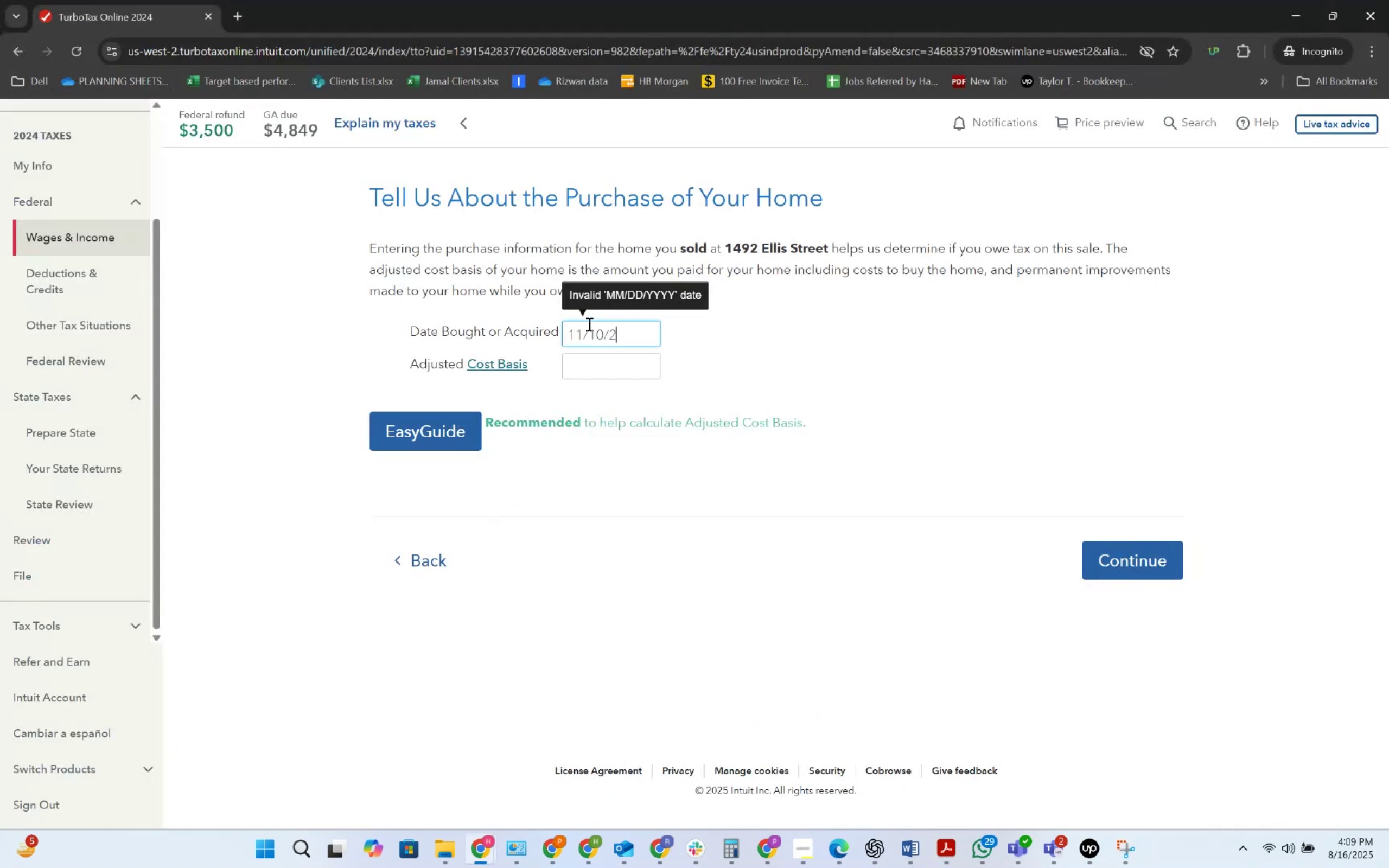 
key(Numpad0)
 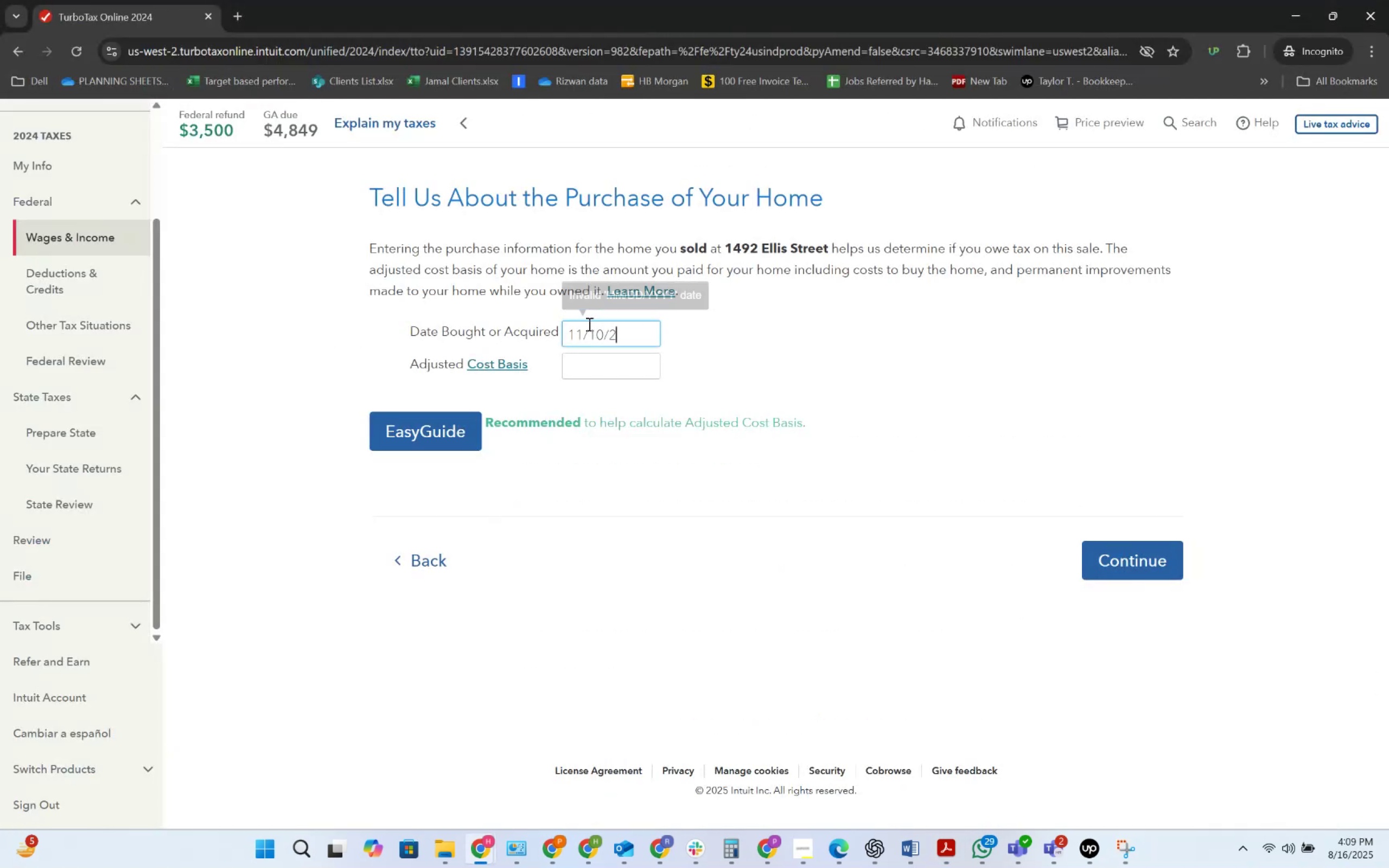 
key(Numpad0)
 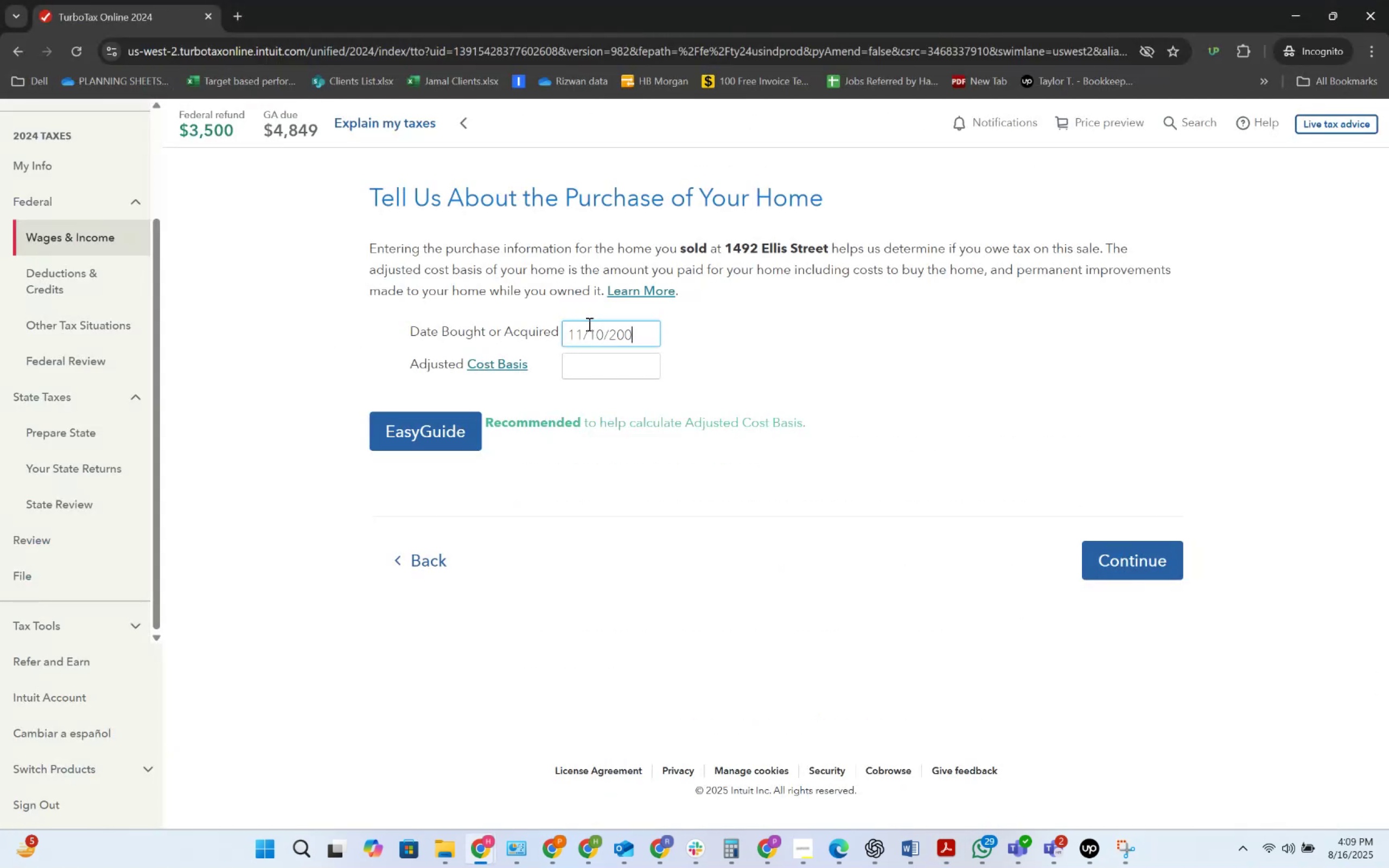 
key(Numpad9)
 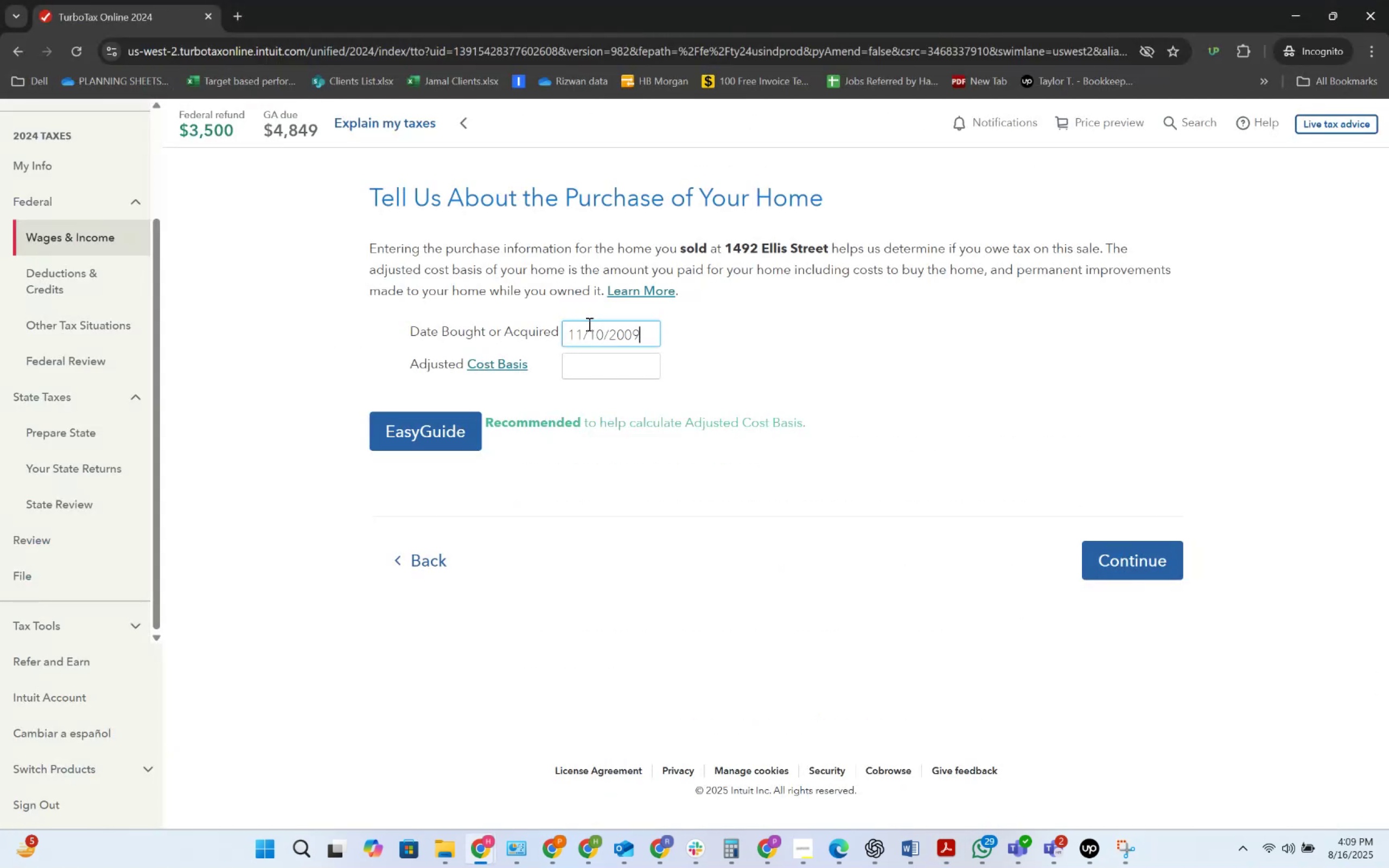 
key(Tab)
 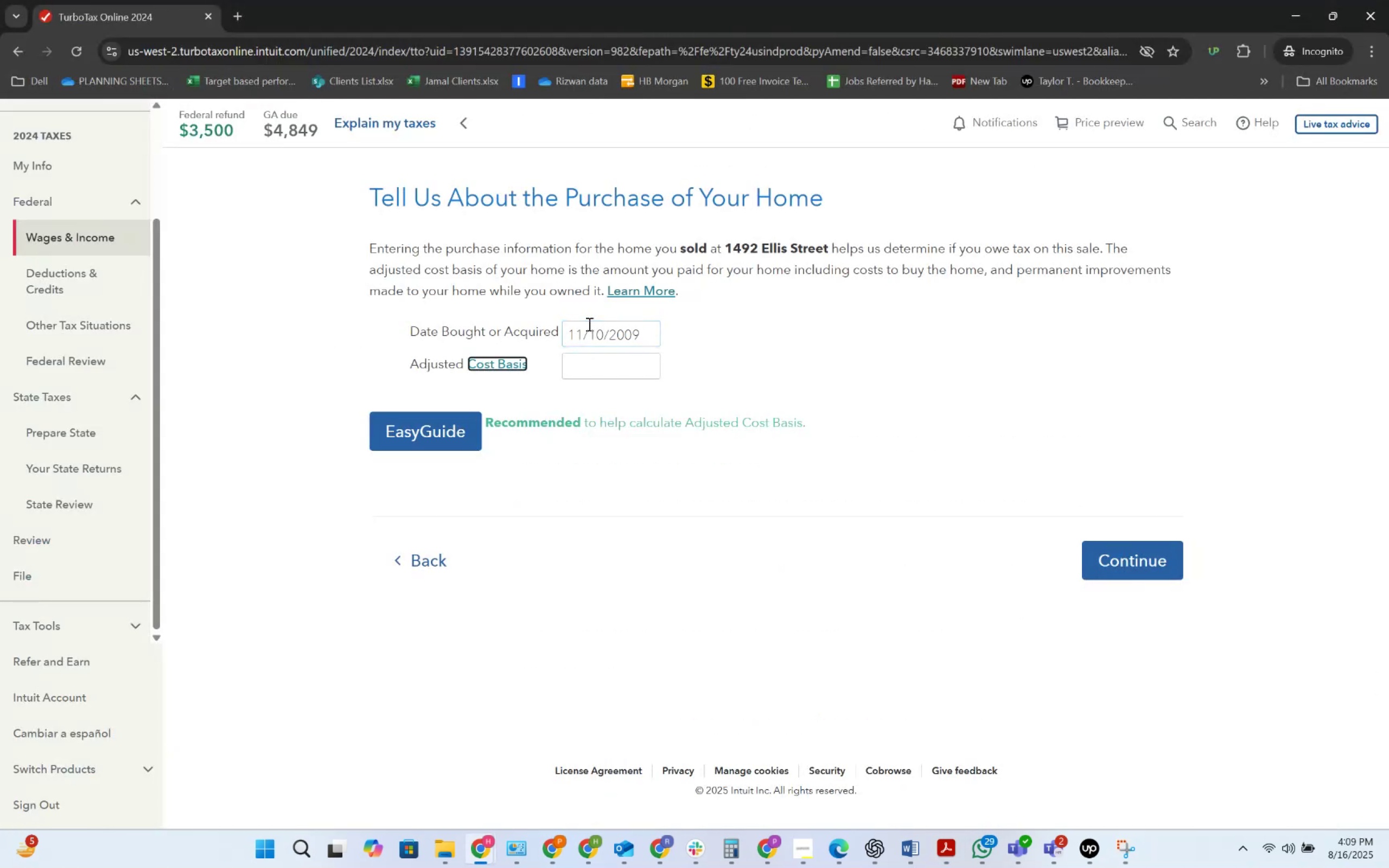 
key(Tab)
 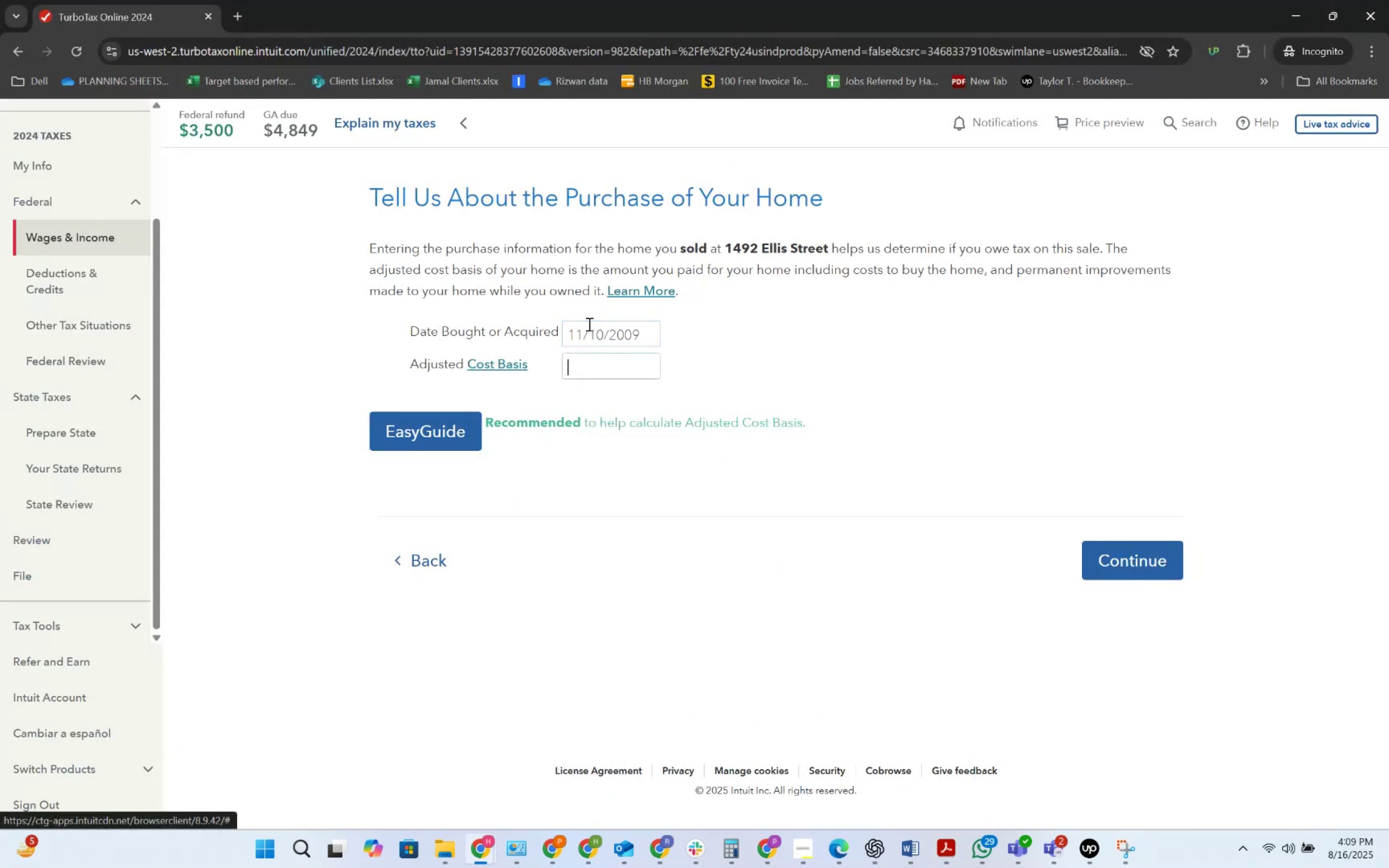 
key(Alt+AltLeft)
 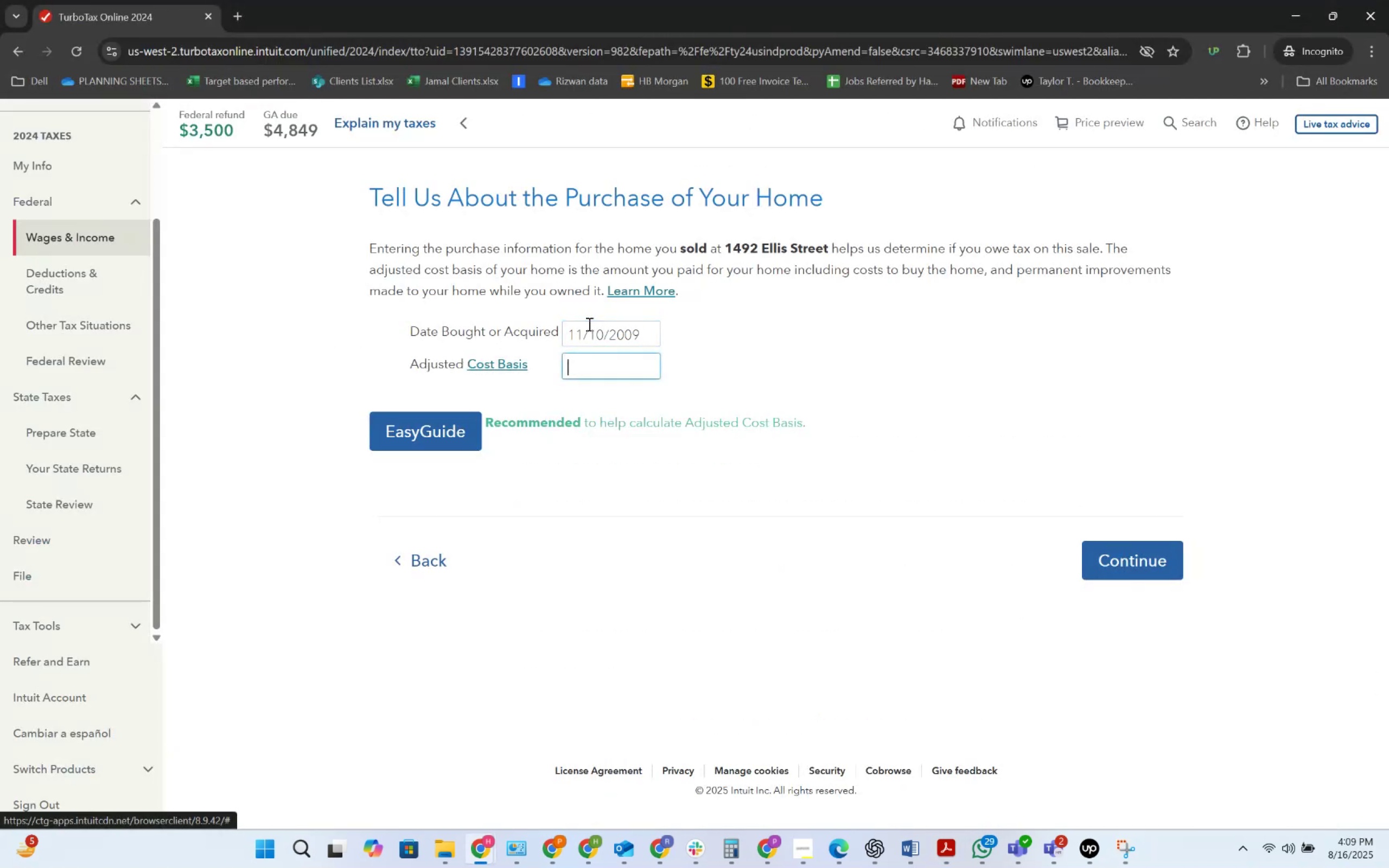 
key(Alt+Tab)
 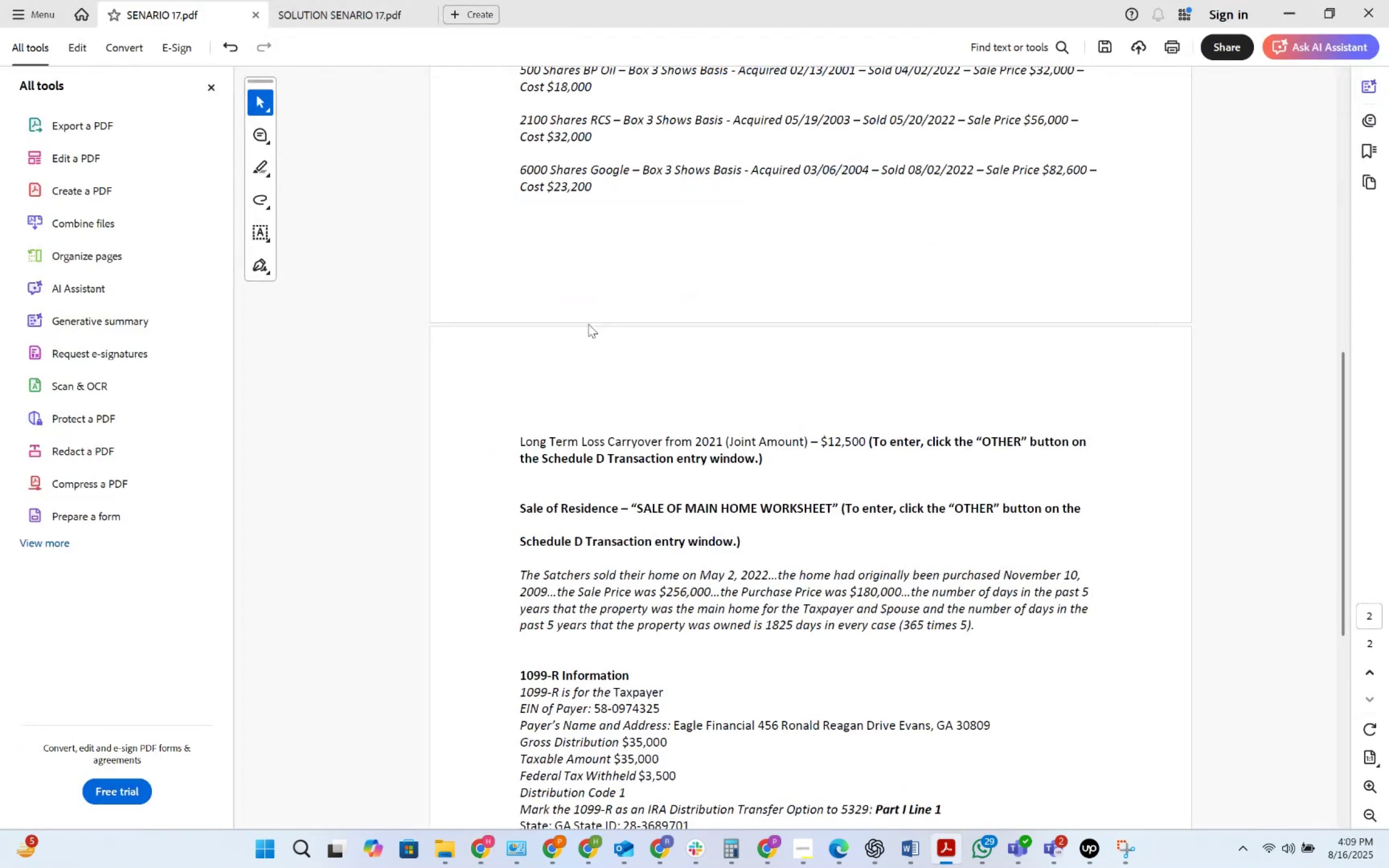 
key(Alt+AltLeft)
 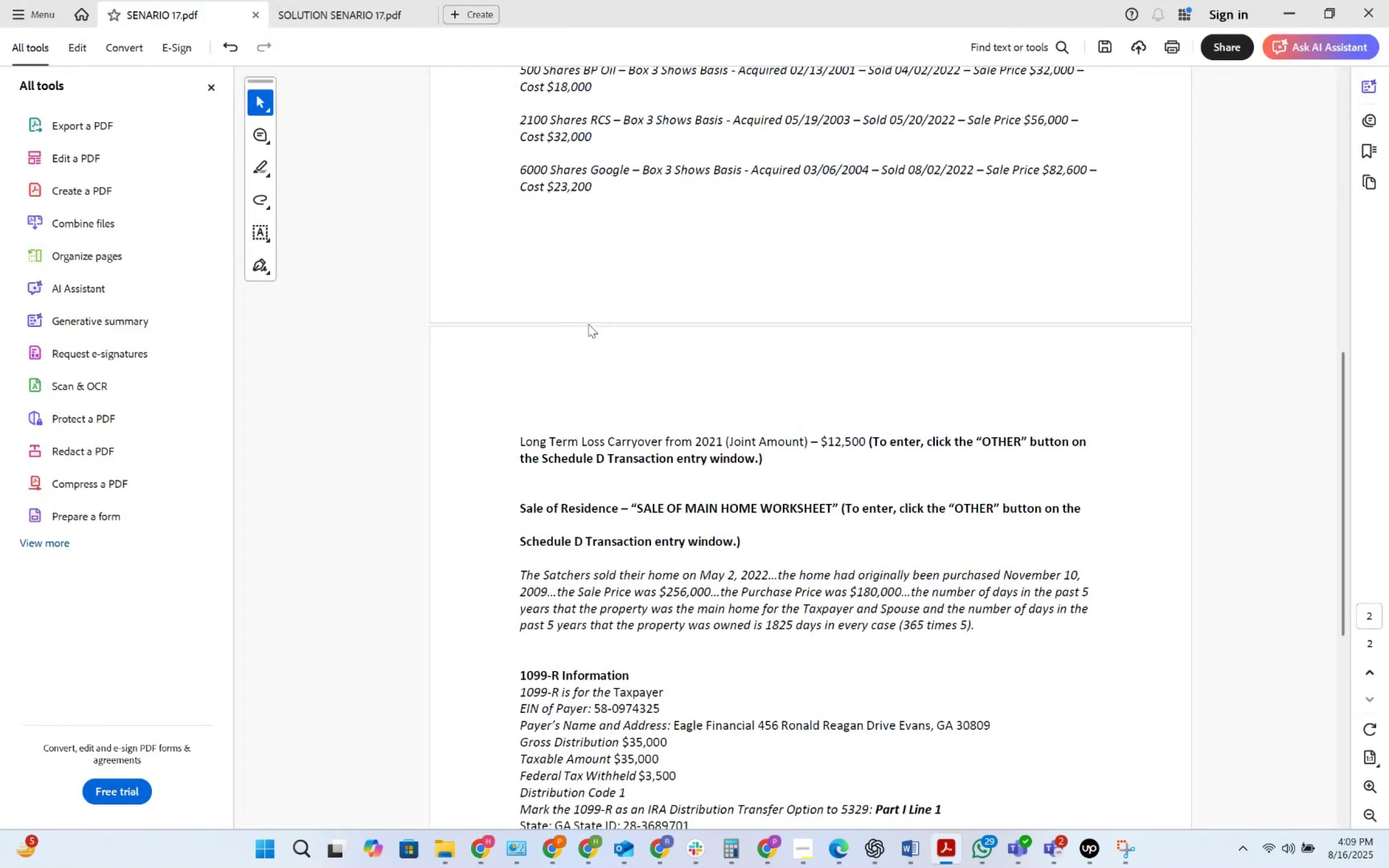 
key(Alt+Tab)
 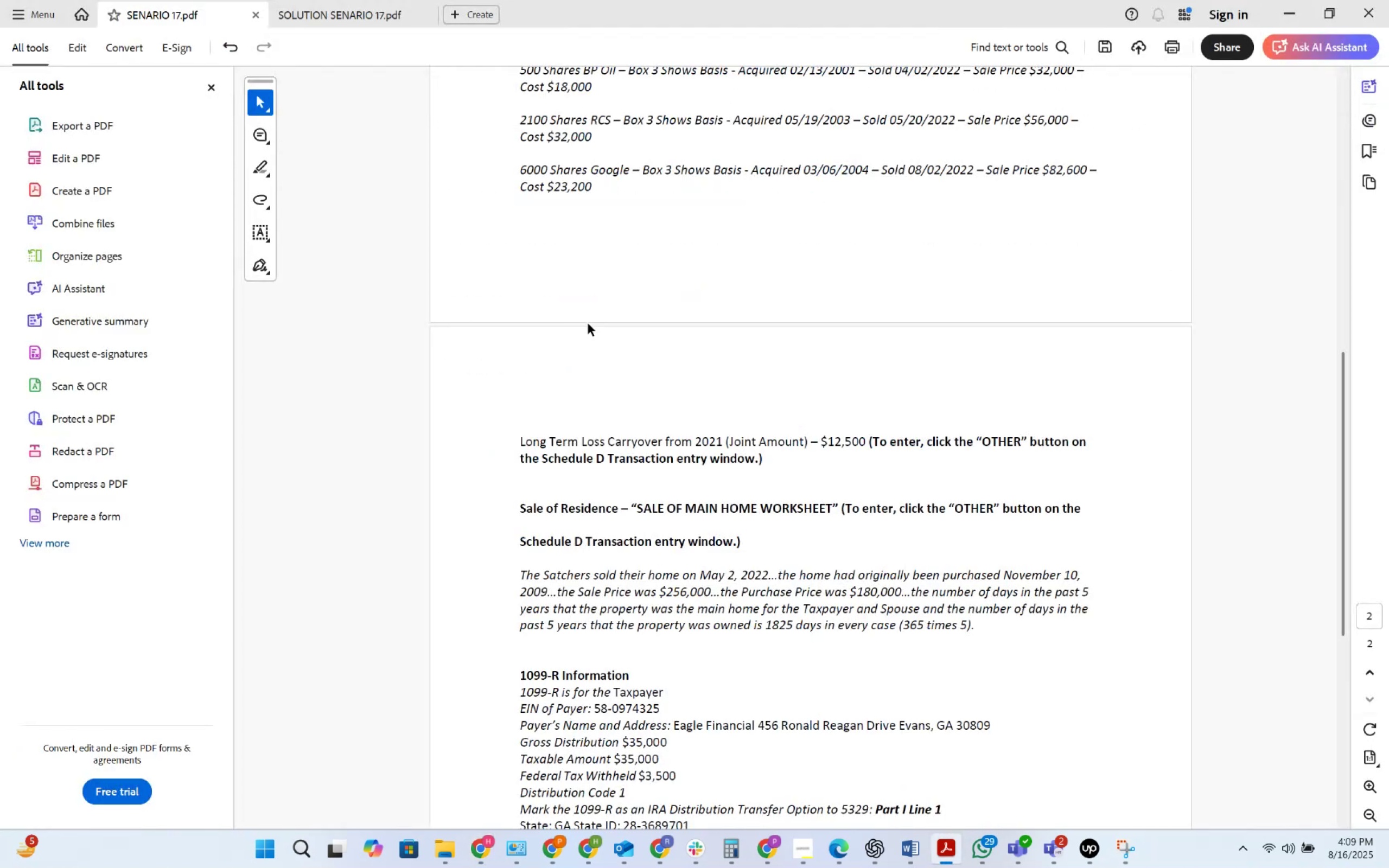 
key(Numpad1)
 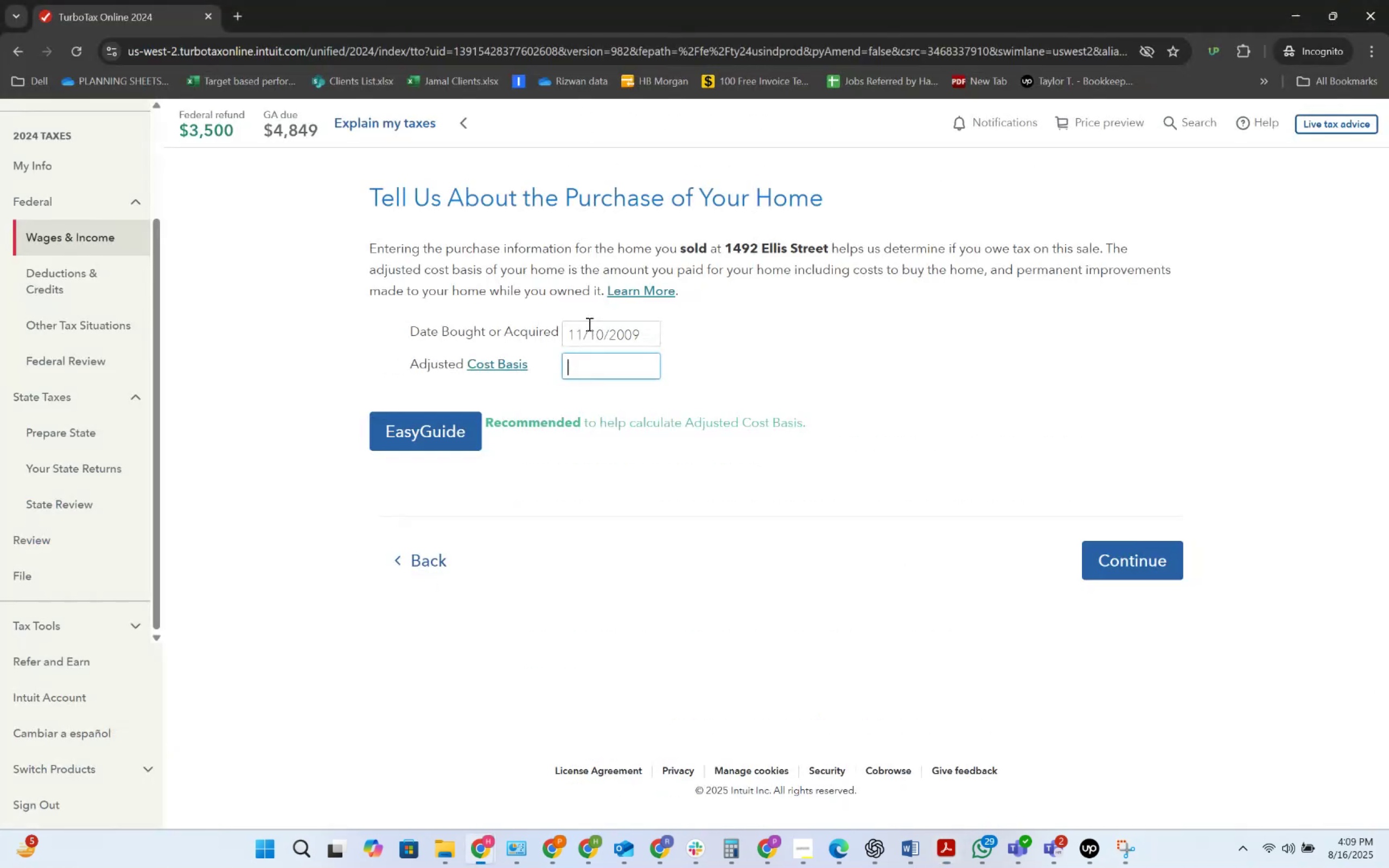 
key(Numpad8)
 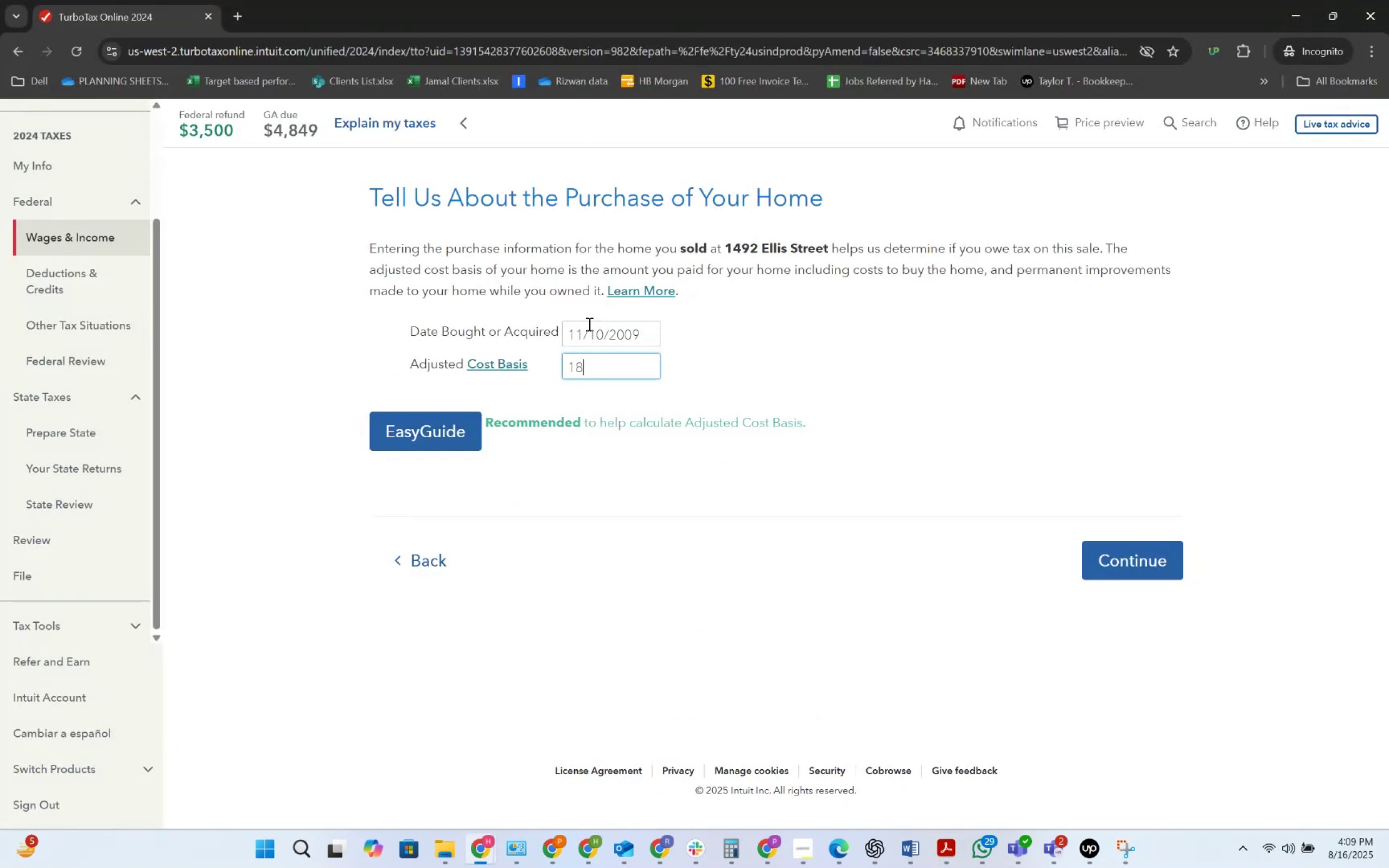 
key(Numpad0)
 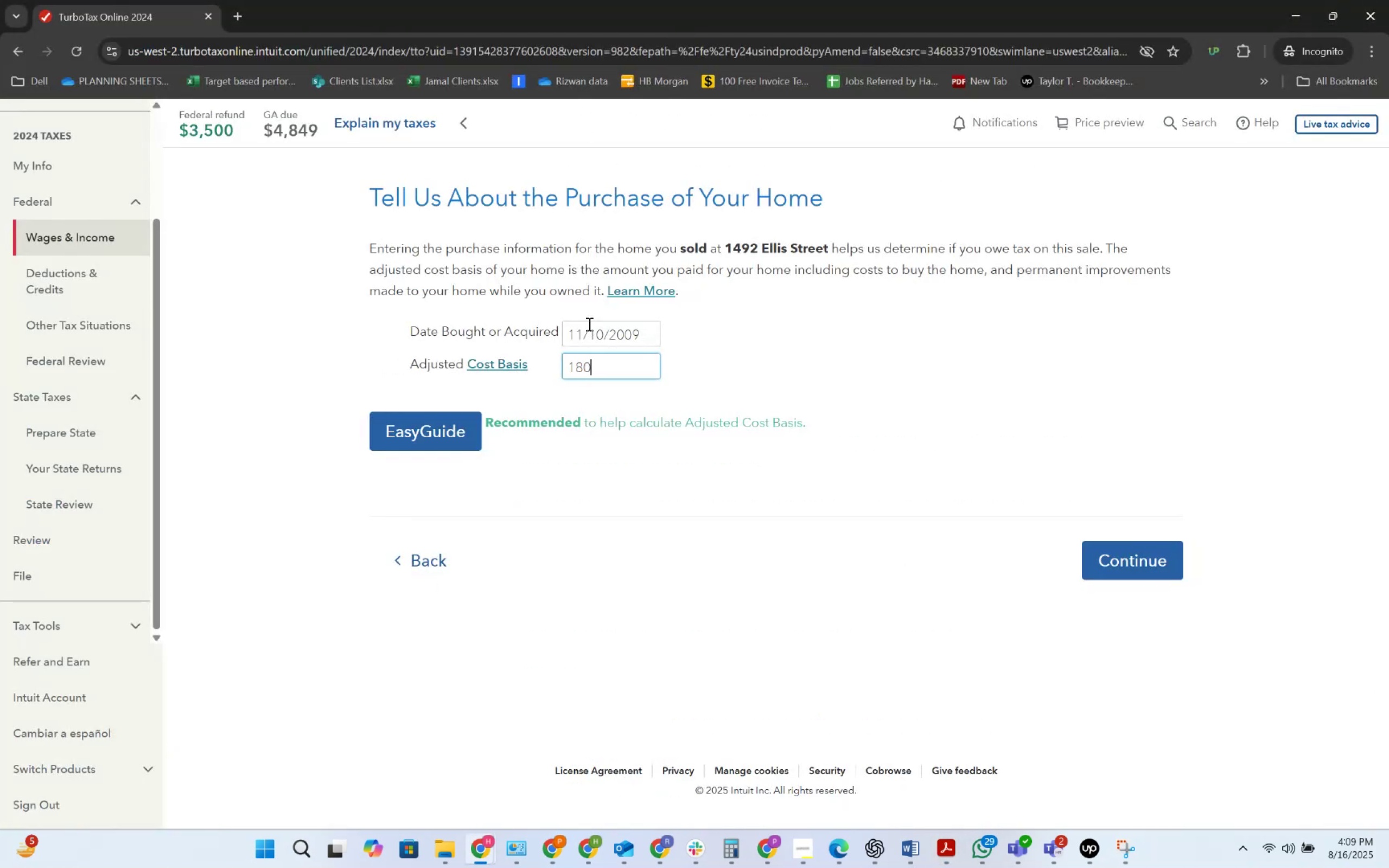 
key(Numpad0)
 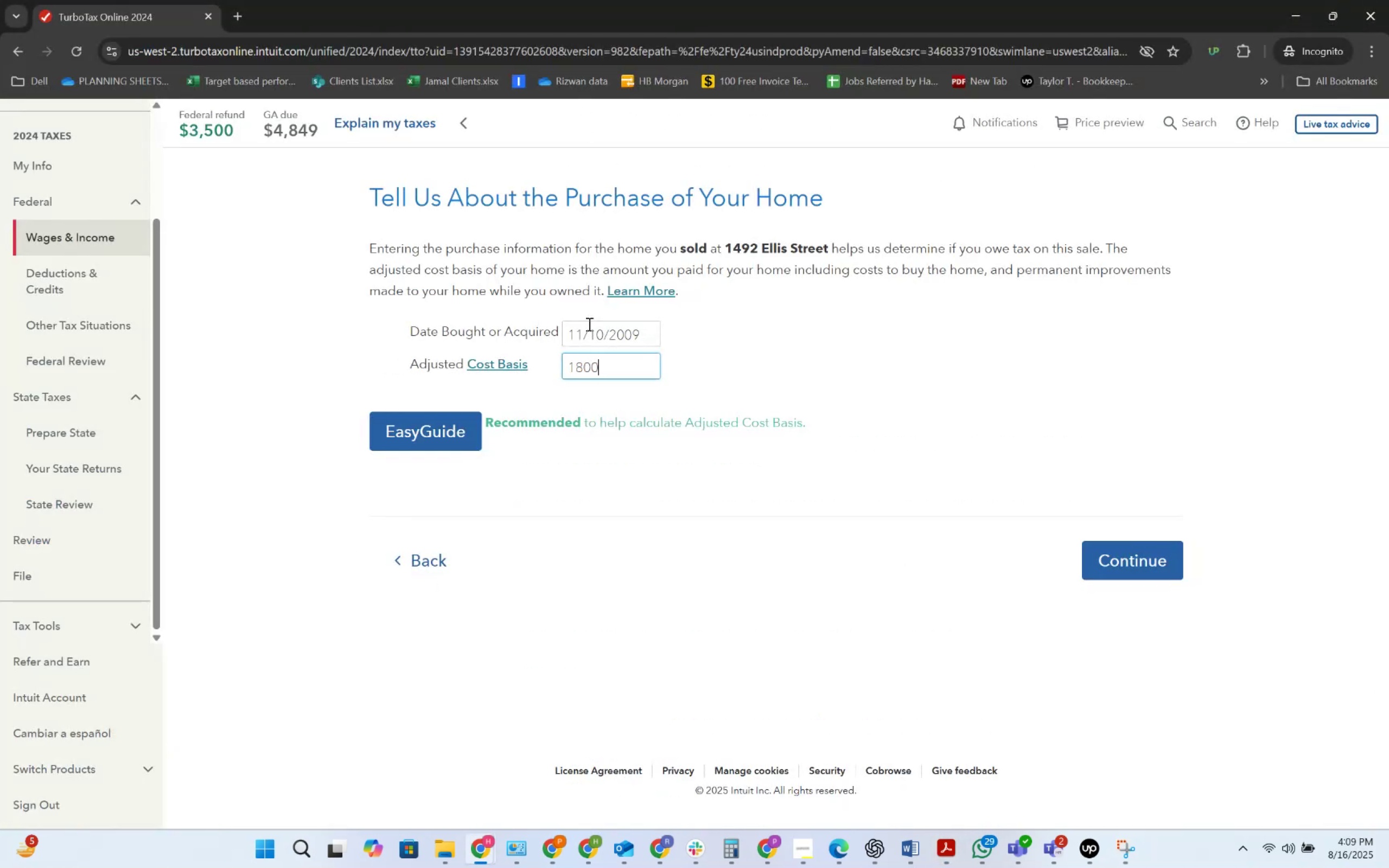 
key(Numpad0)
 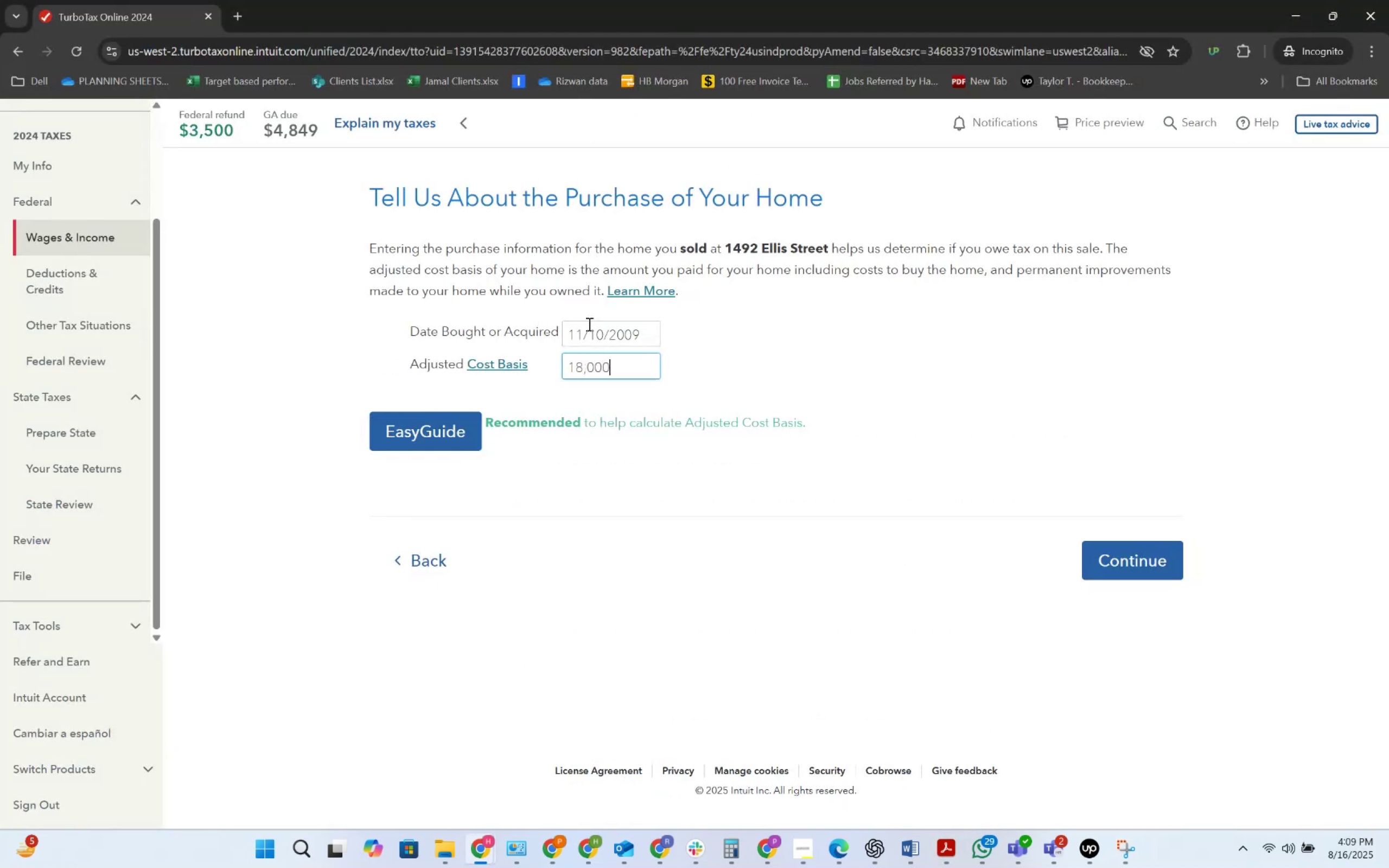 
key(Numpad0)
 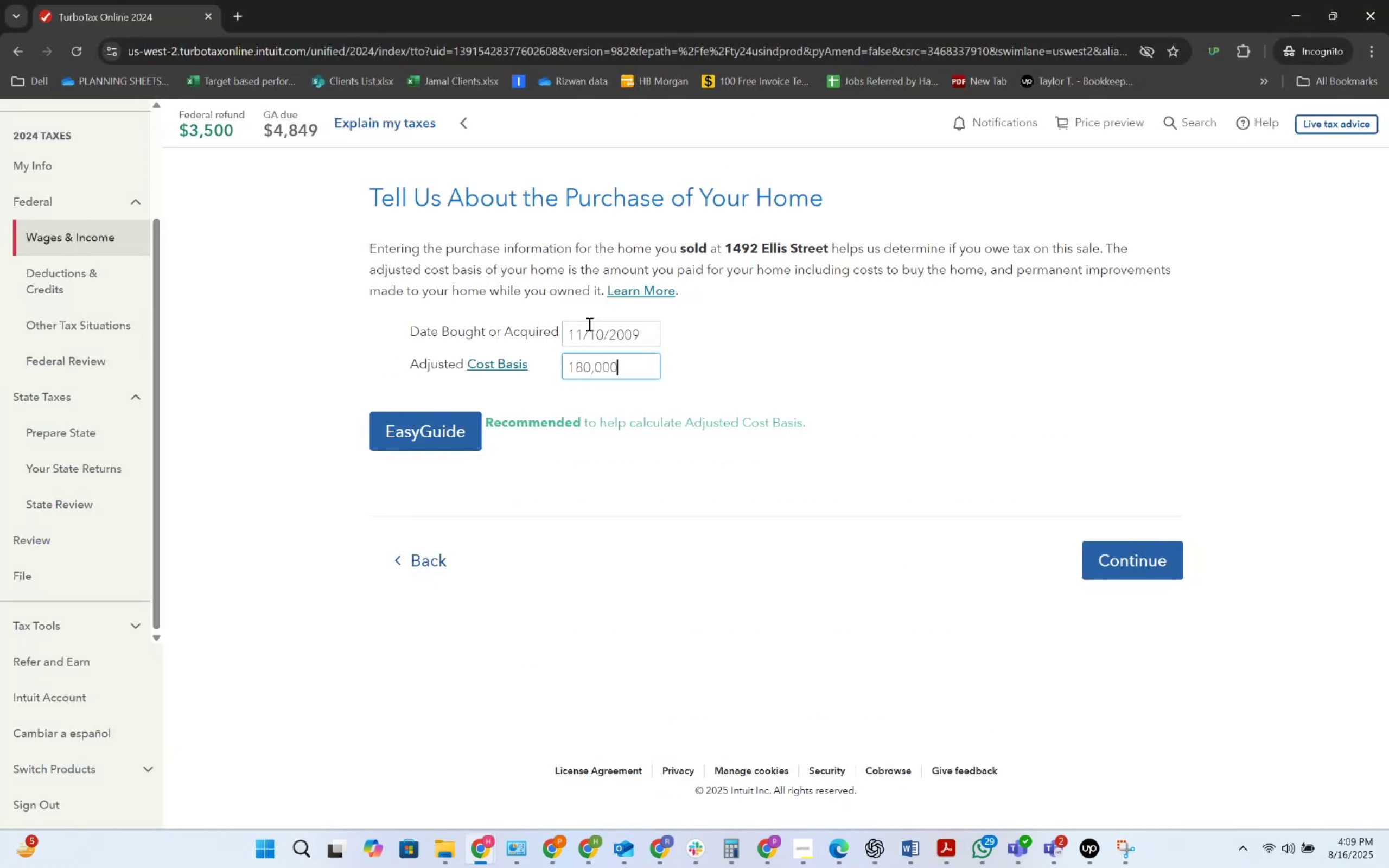 
key(Tab)
 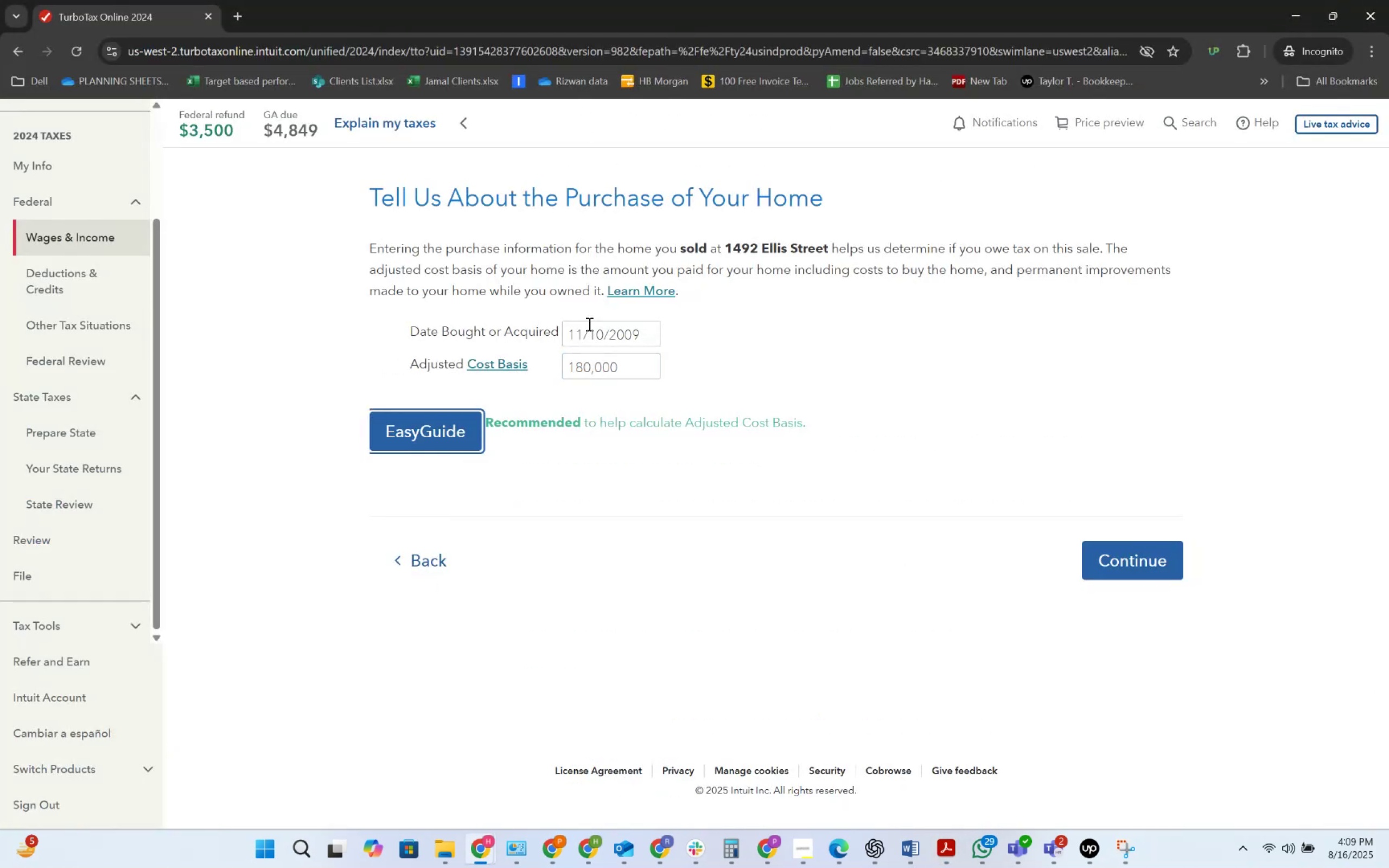 
key(Tab)
 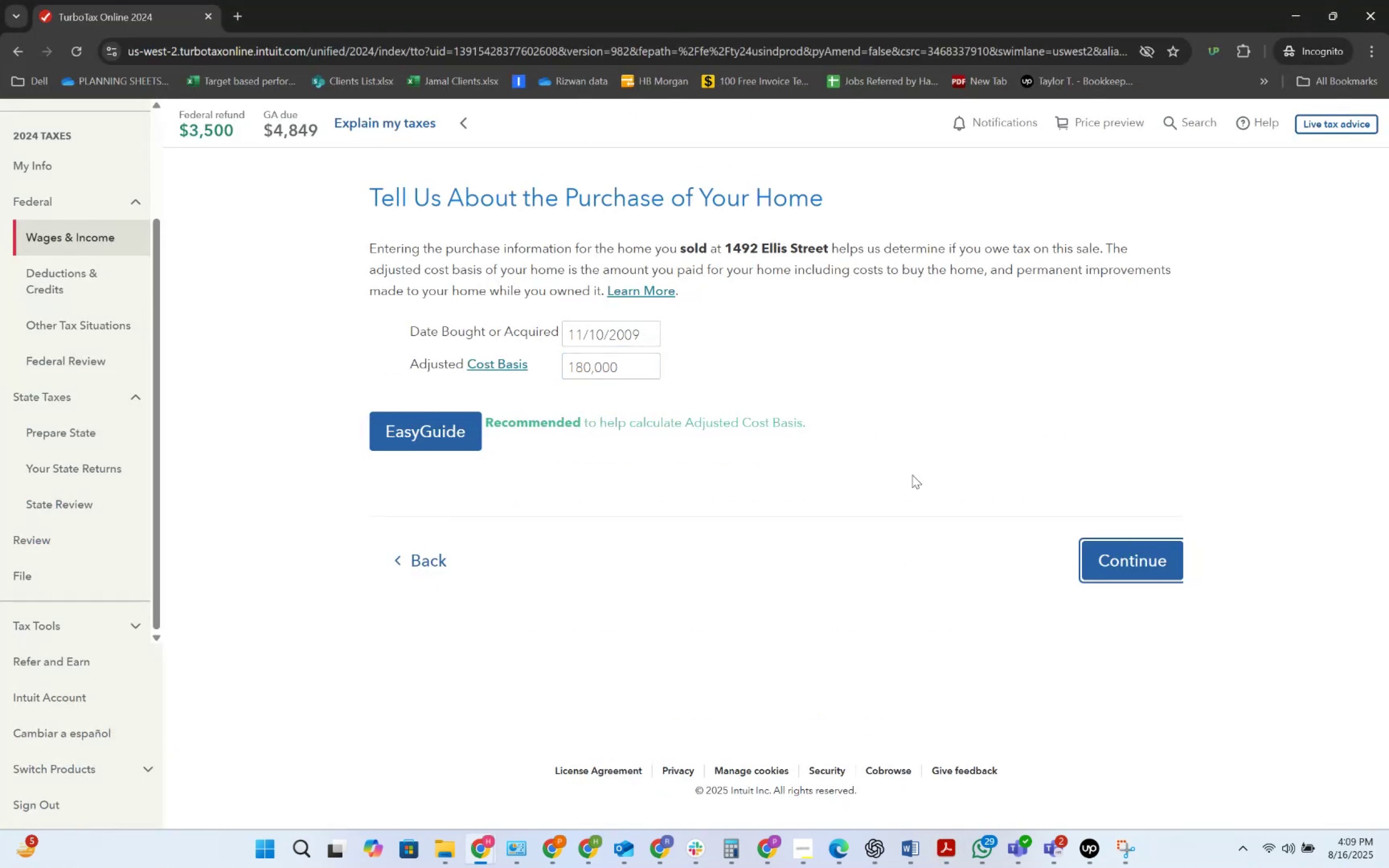 
left_click([1117, 579])
 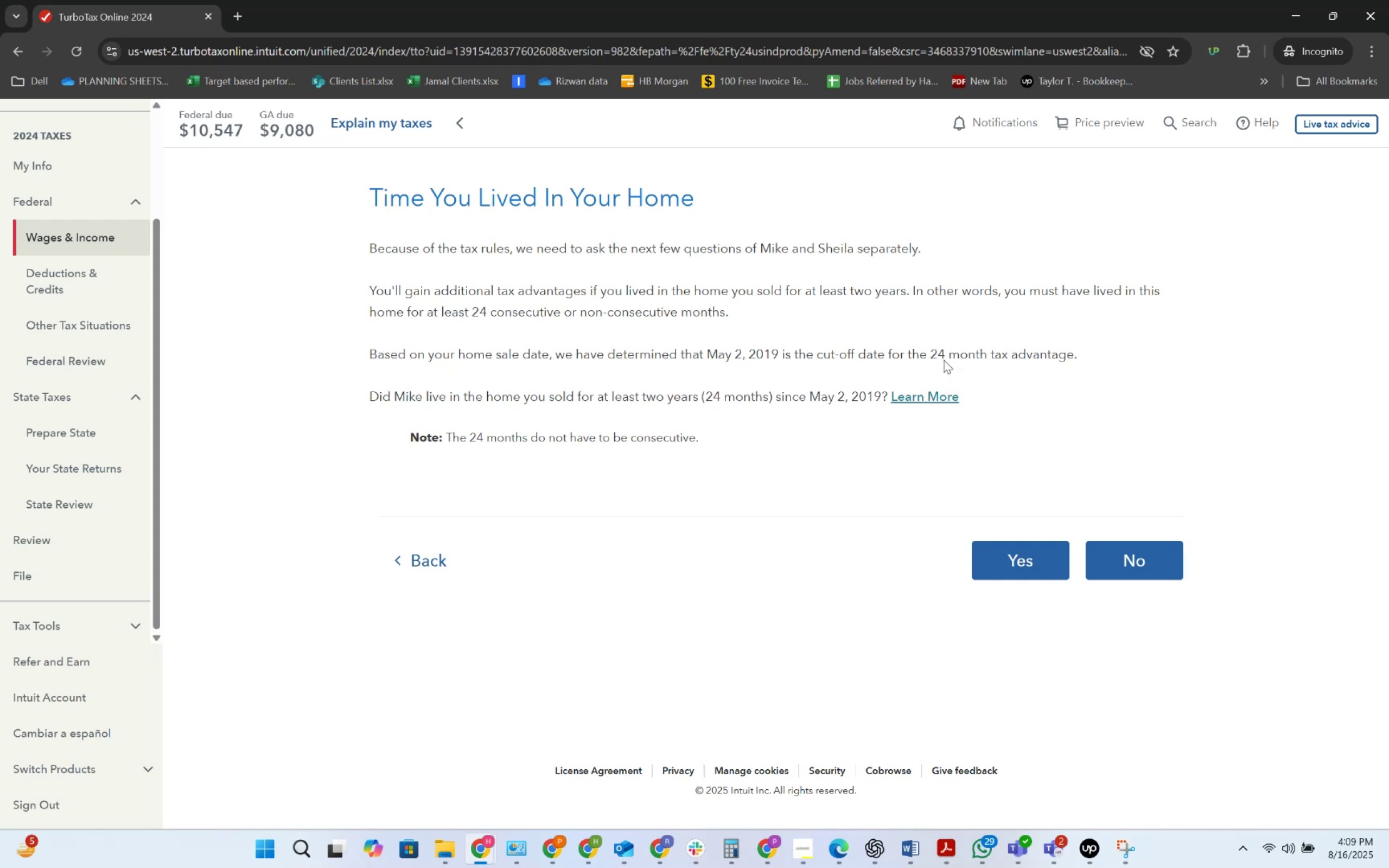 
wait(25.43)
 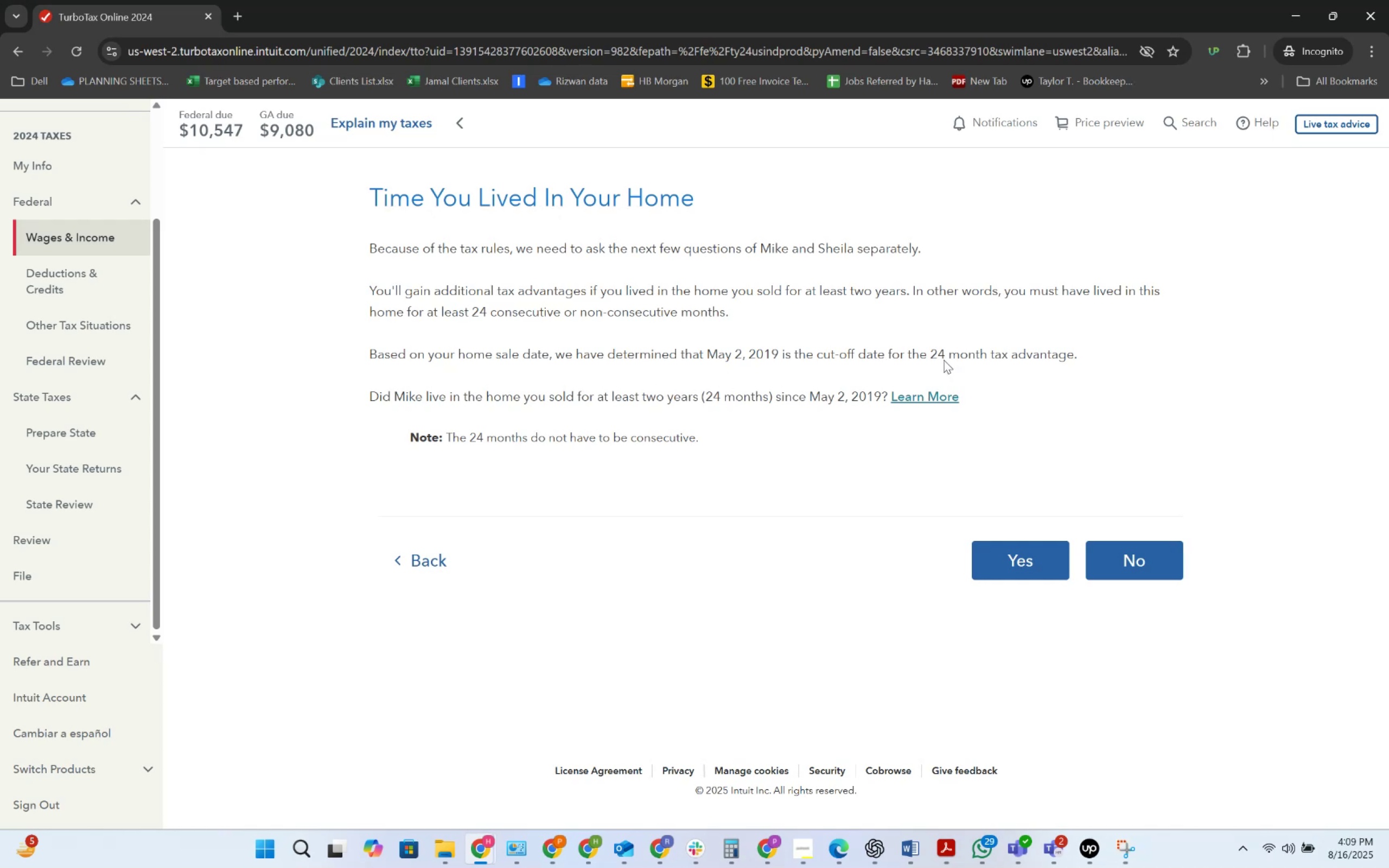 
key(Alt+AltLeft)
 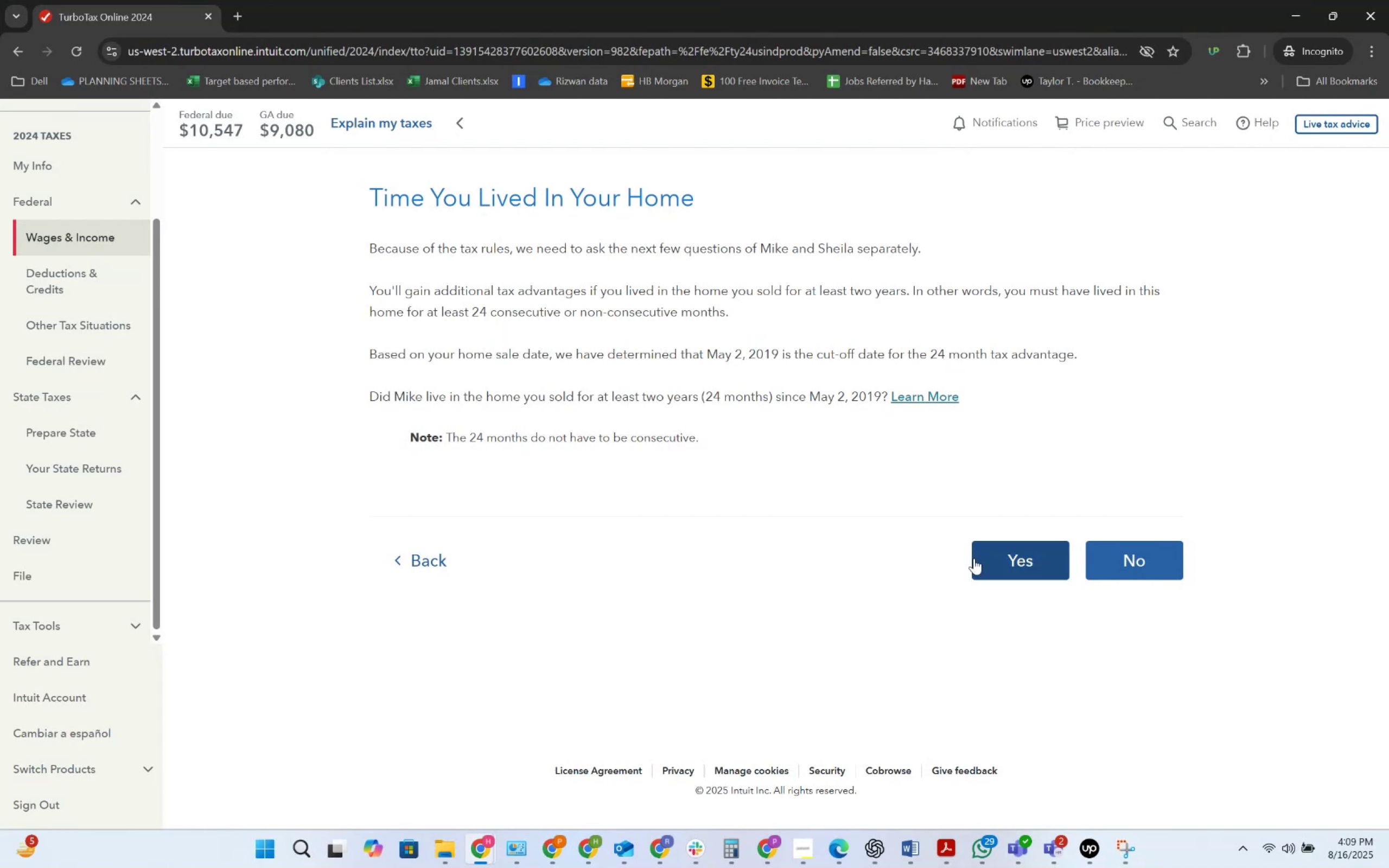 
key(Alt+Tab)
 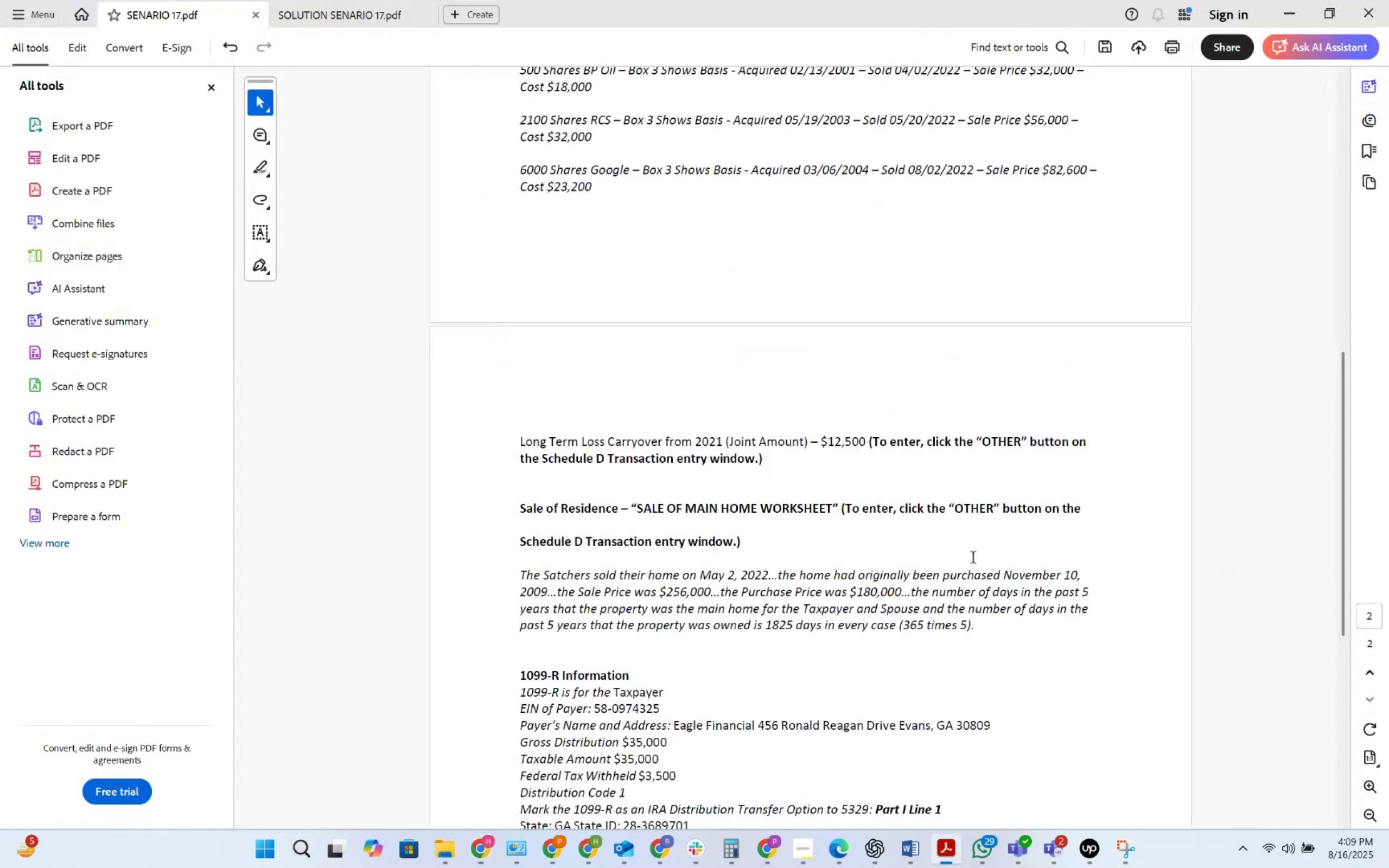 
key(Alt+AltLeft)
 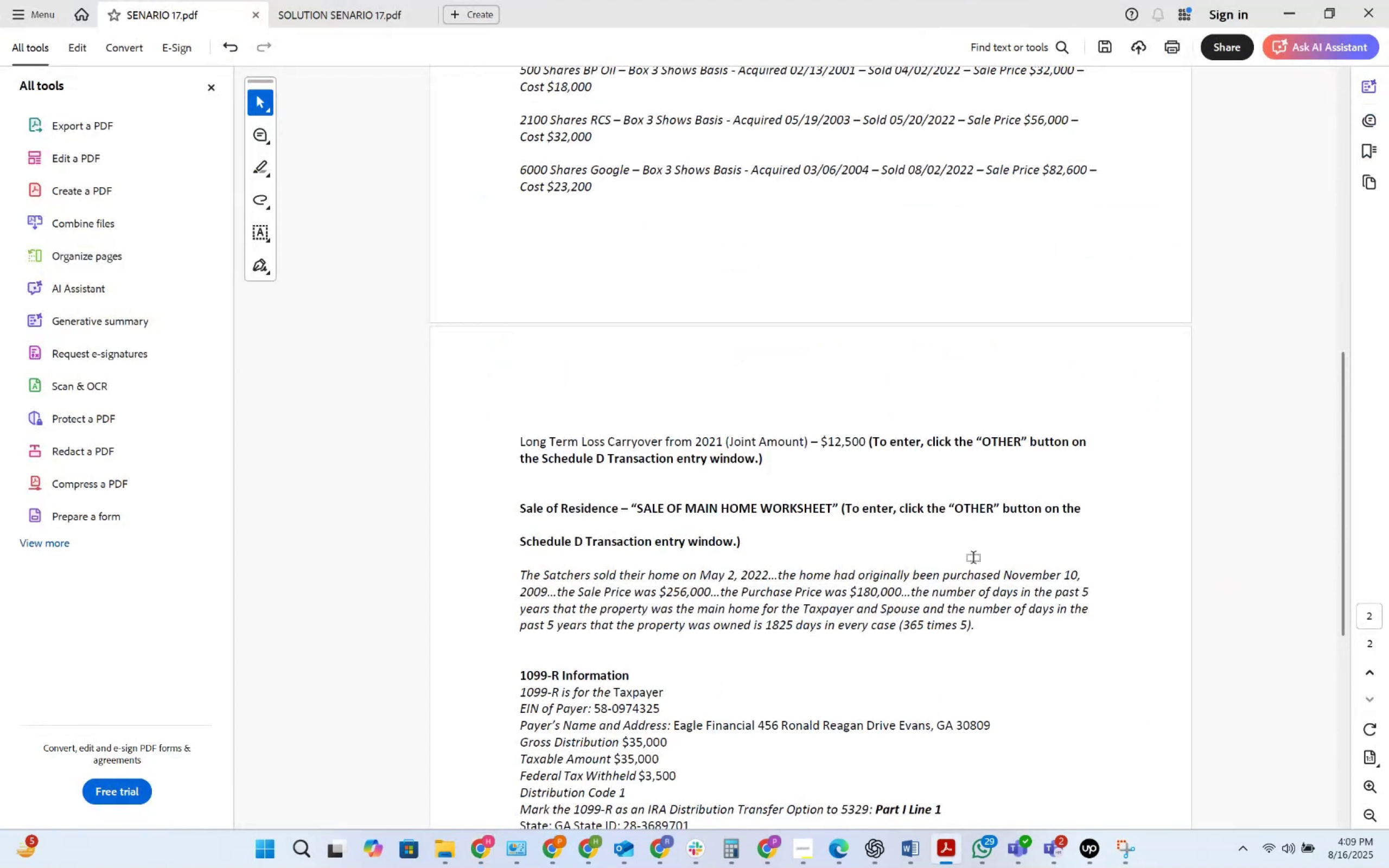 
key(Alt+Tab)
 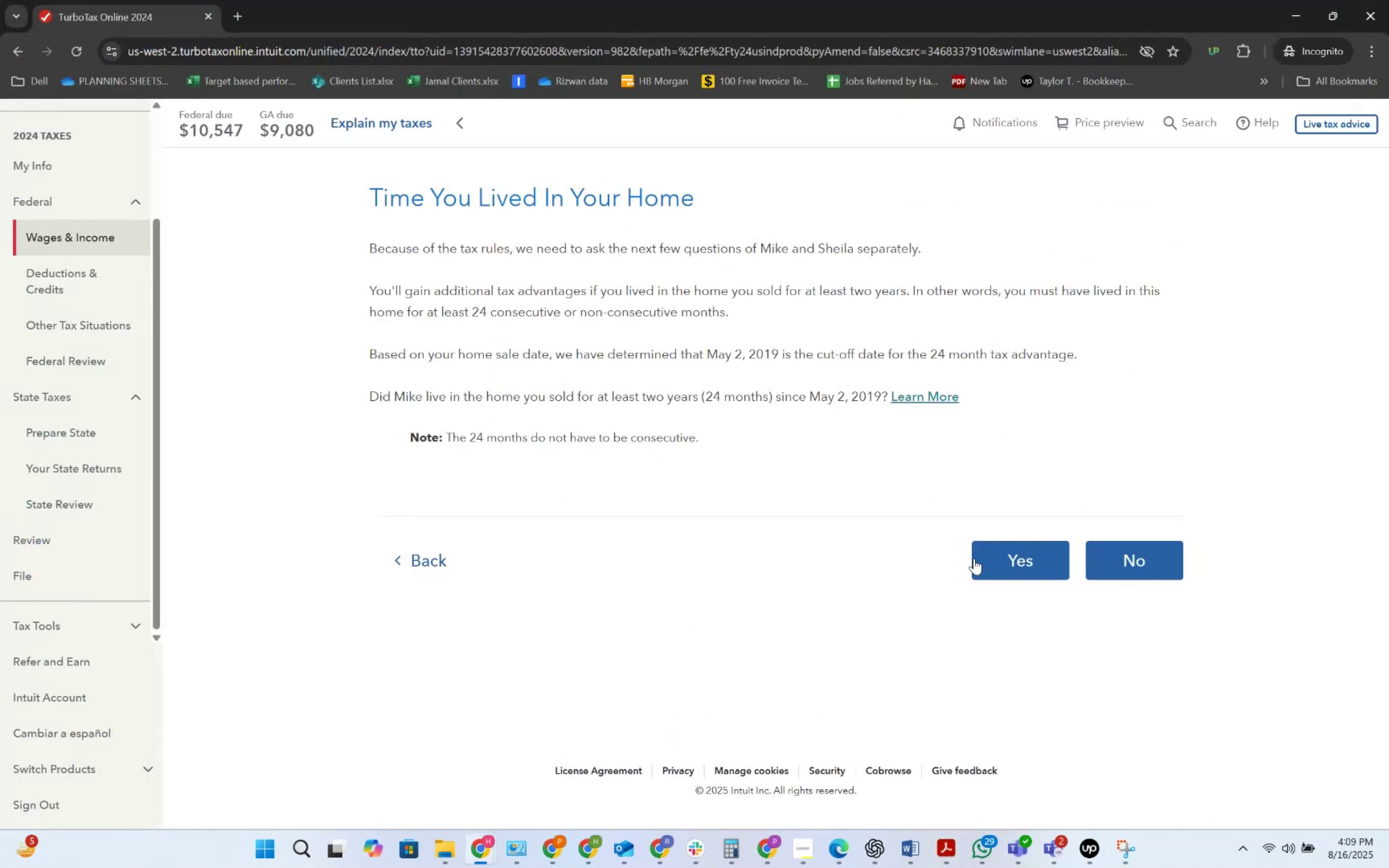 
key(Alt+AltLeft)
 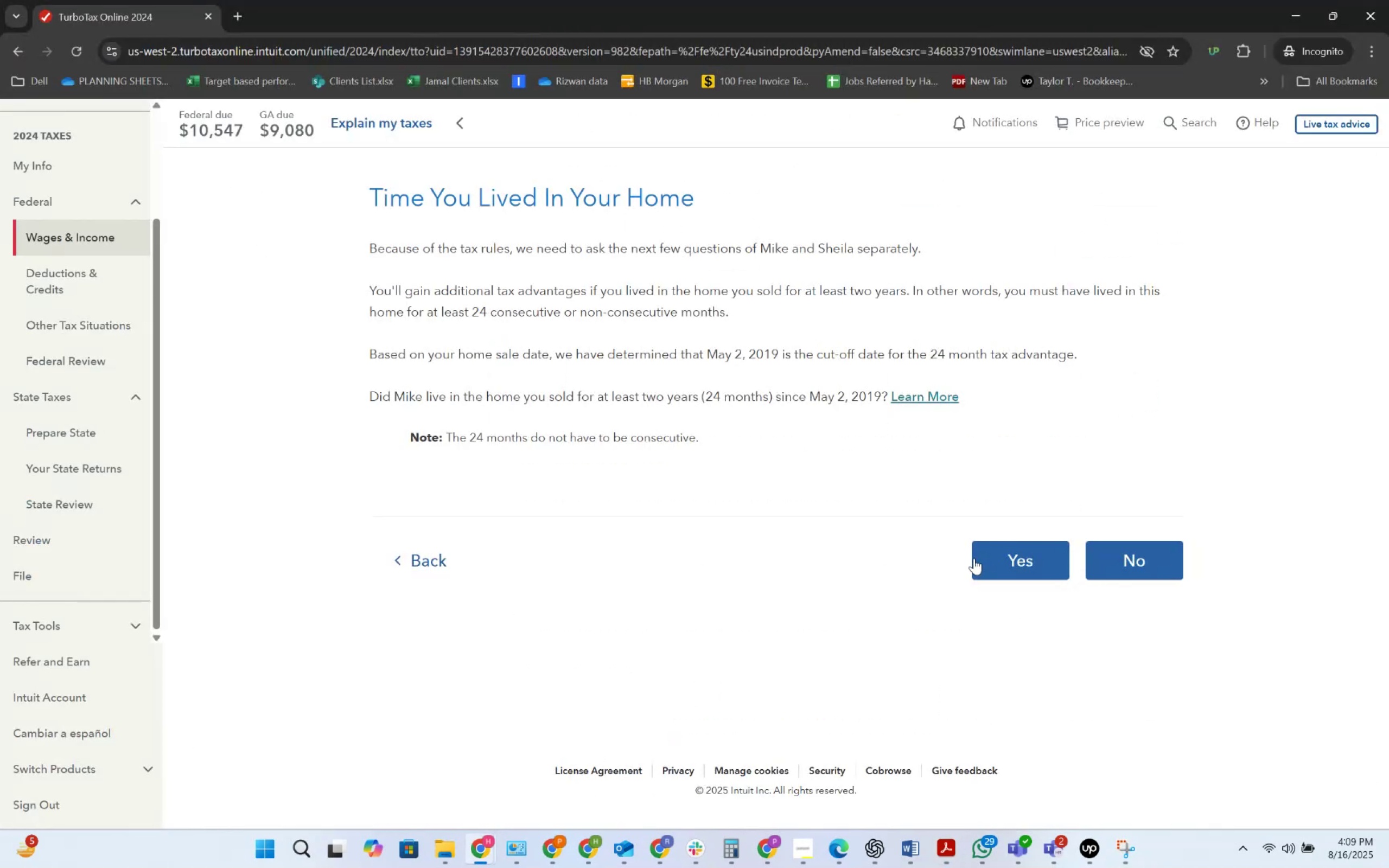 
key(Alt+Tab)
 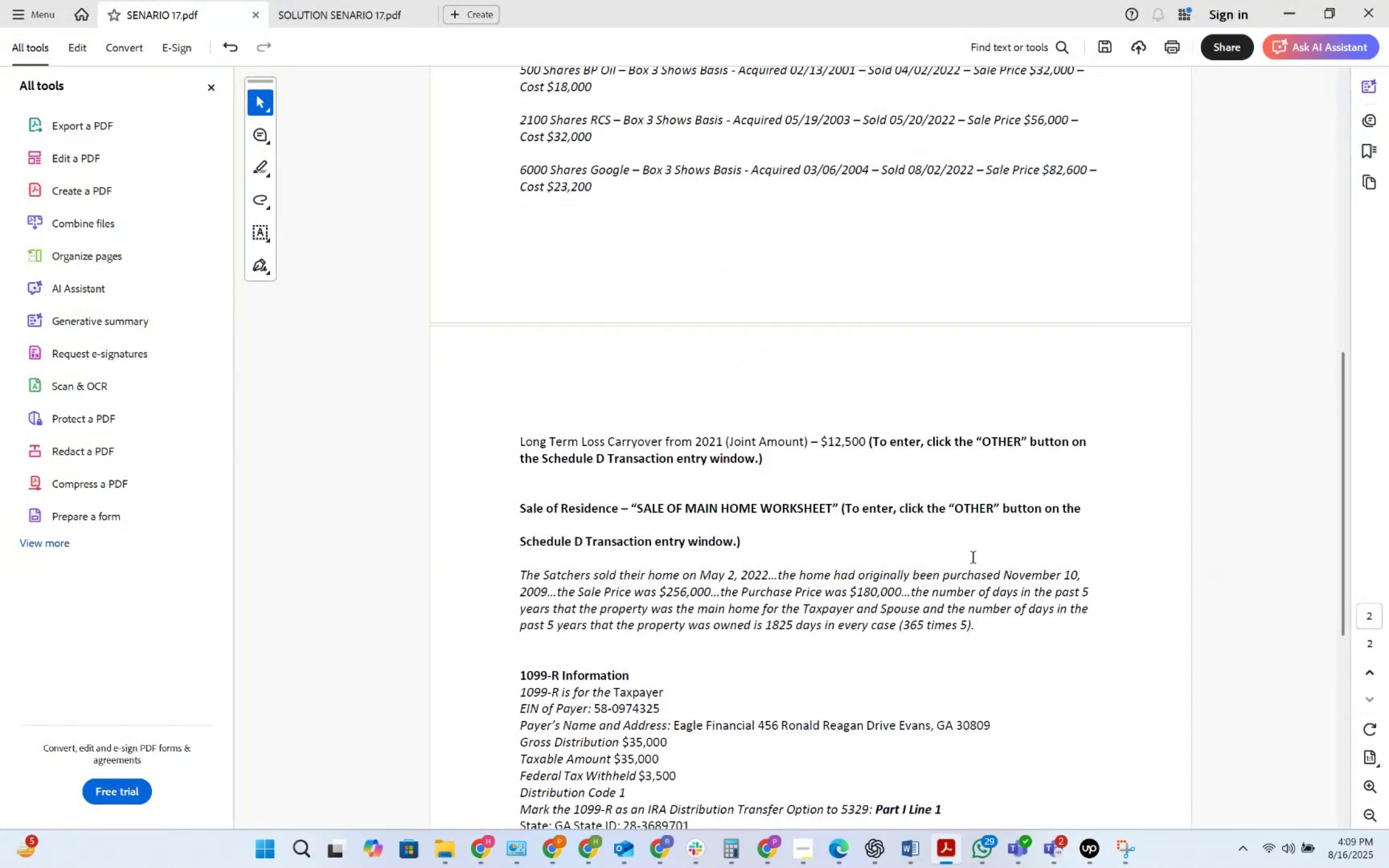 
key(Alt+AltLeft)
 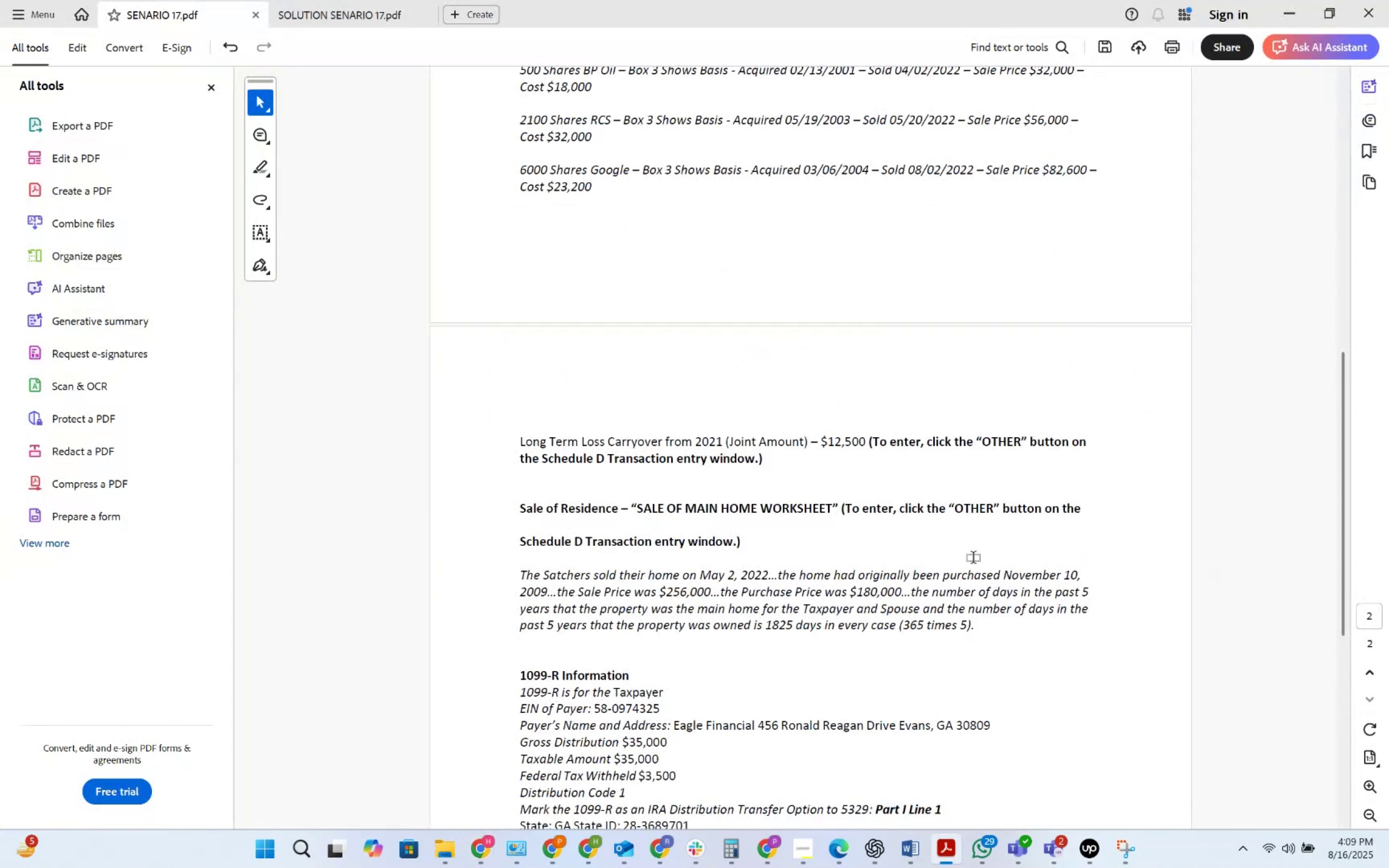 
key(Alt+Tab)
 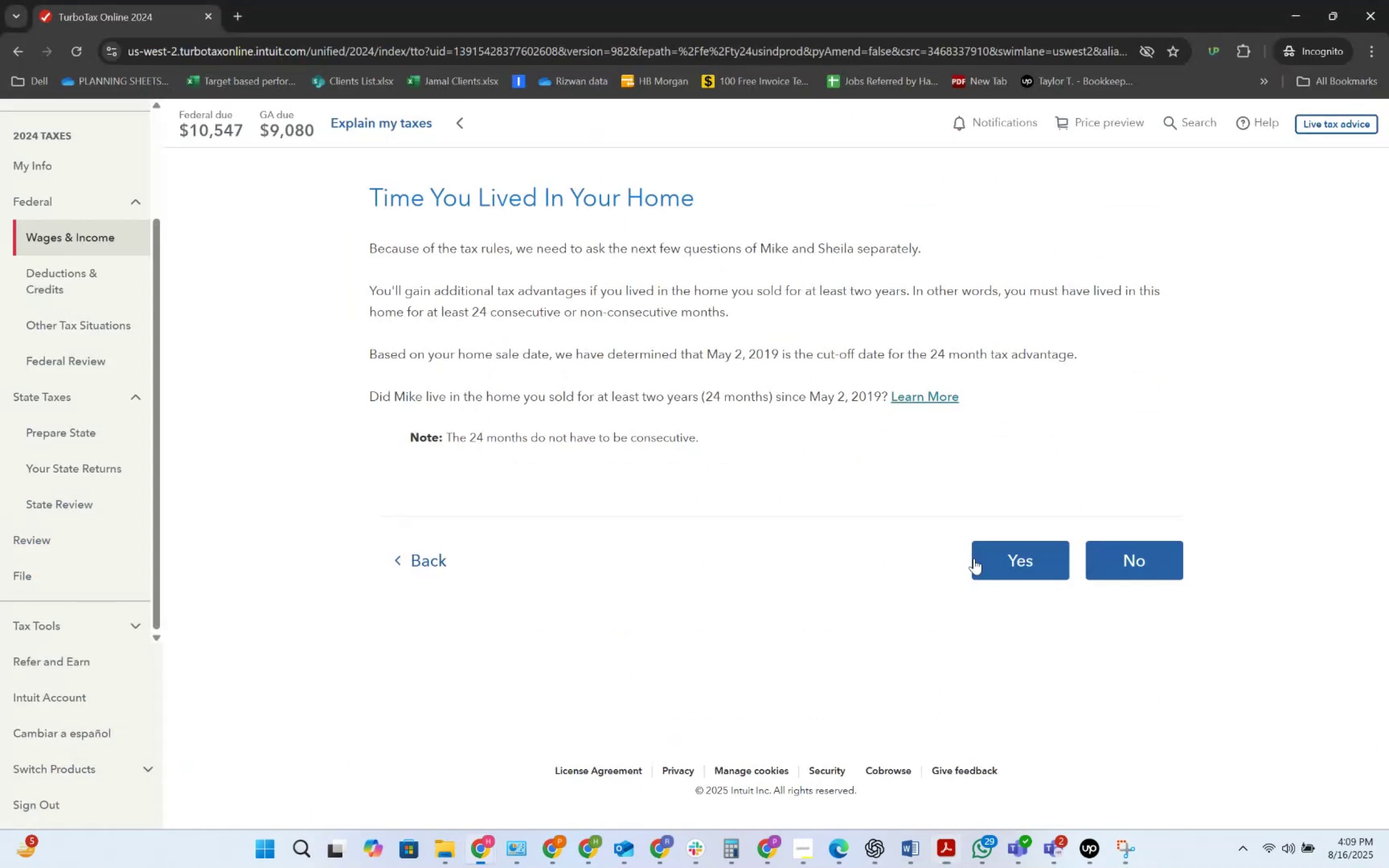 
key(Alt+AltLeft)
 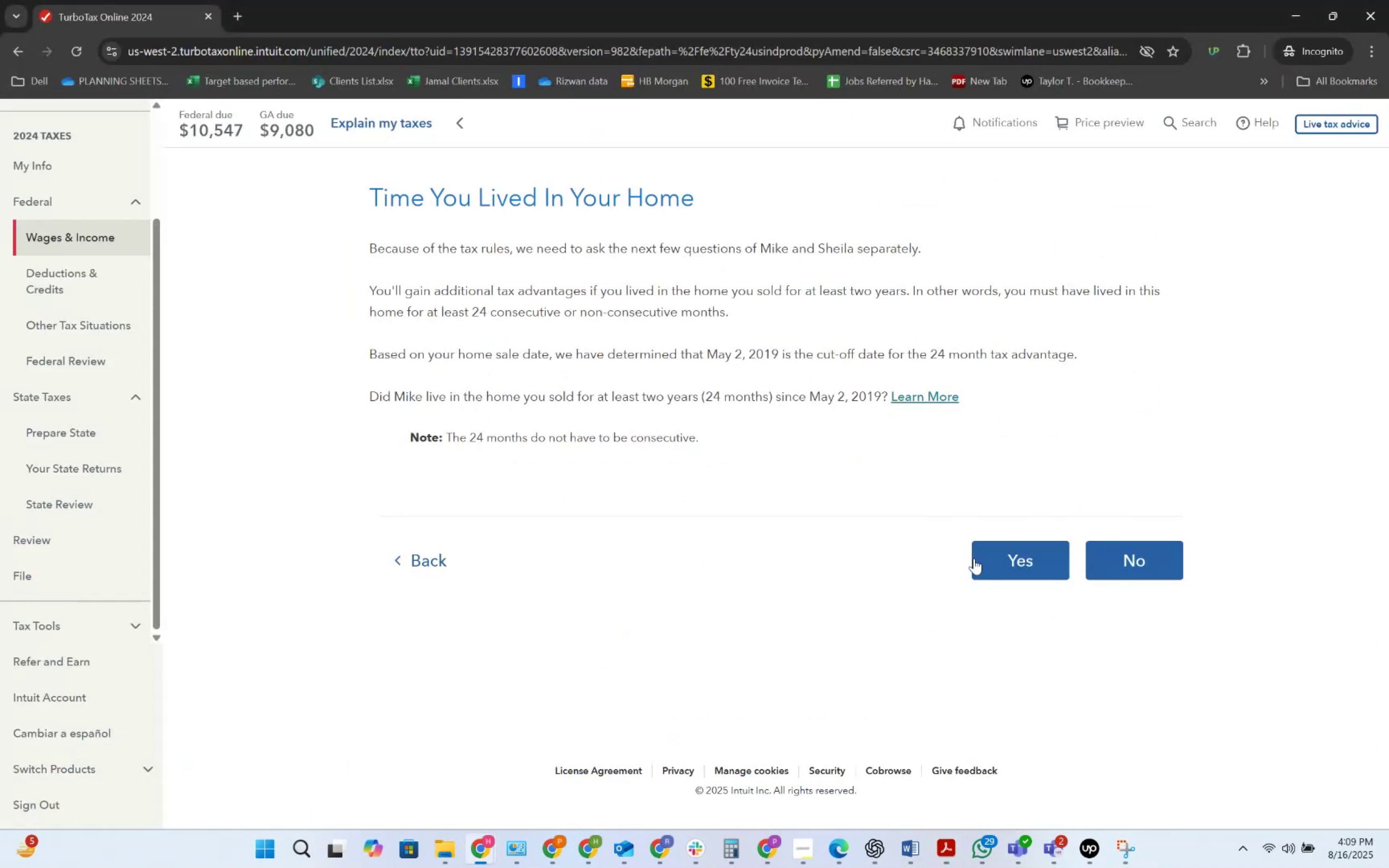 
key(Alt+Tab)
 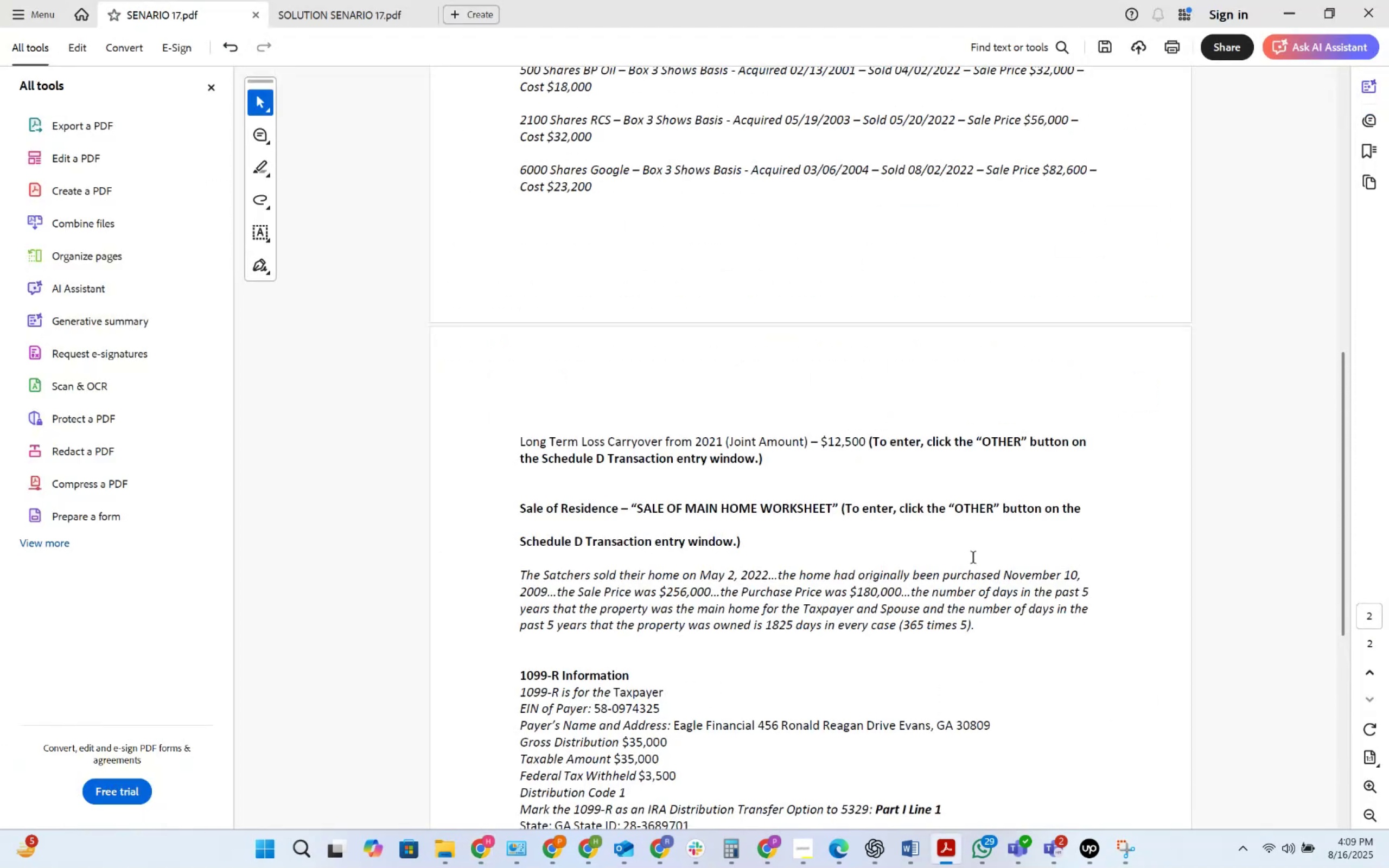 
key(Alt+AltLeft)
 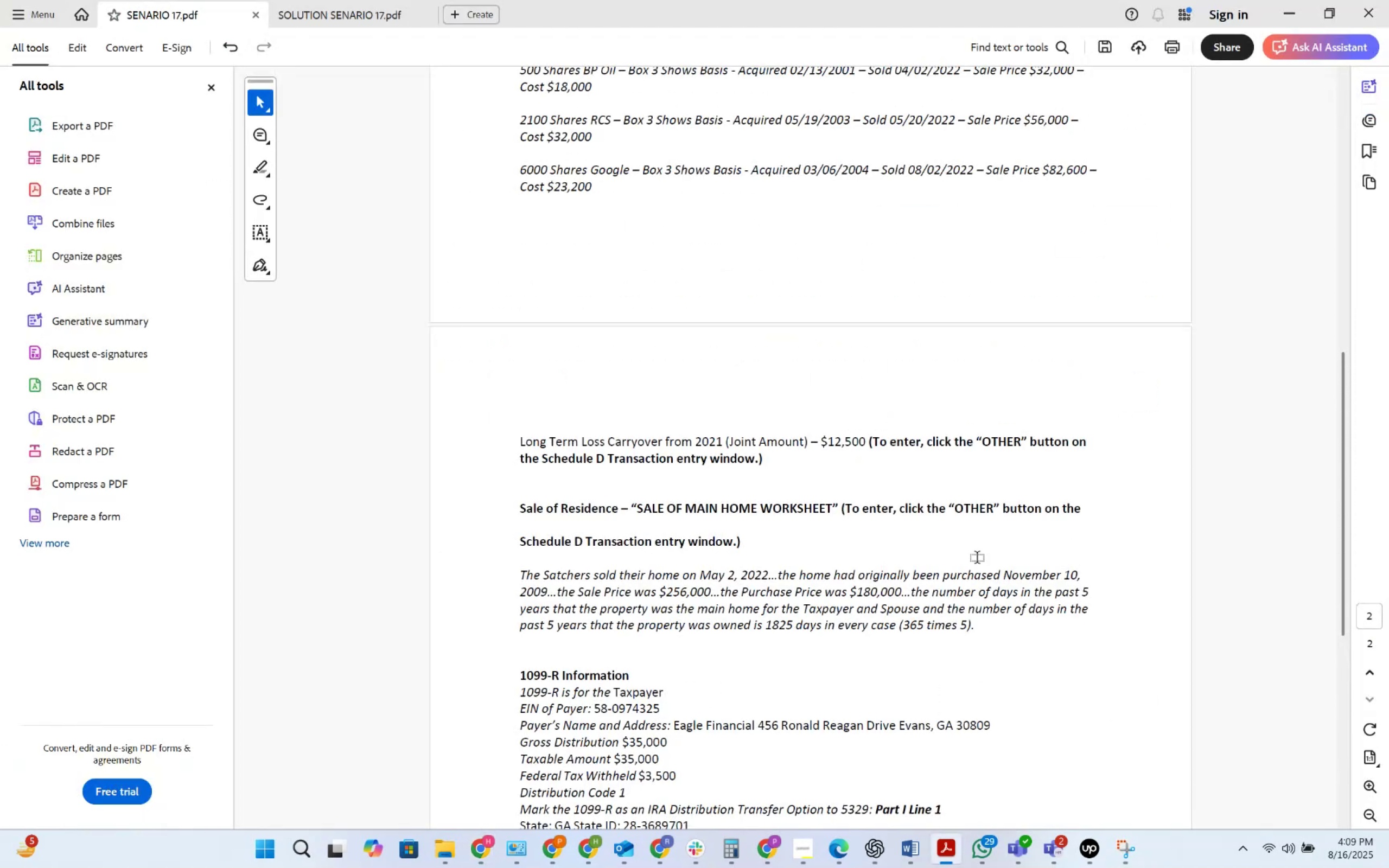 
key(Alt+Tab)
 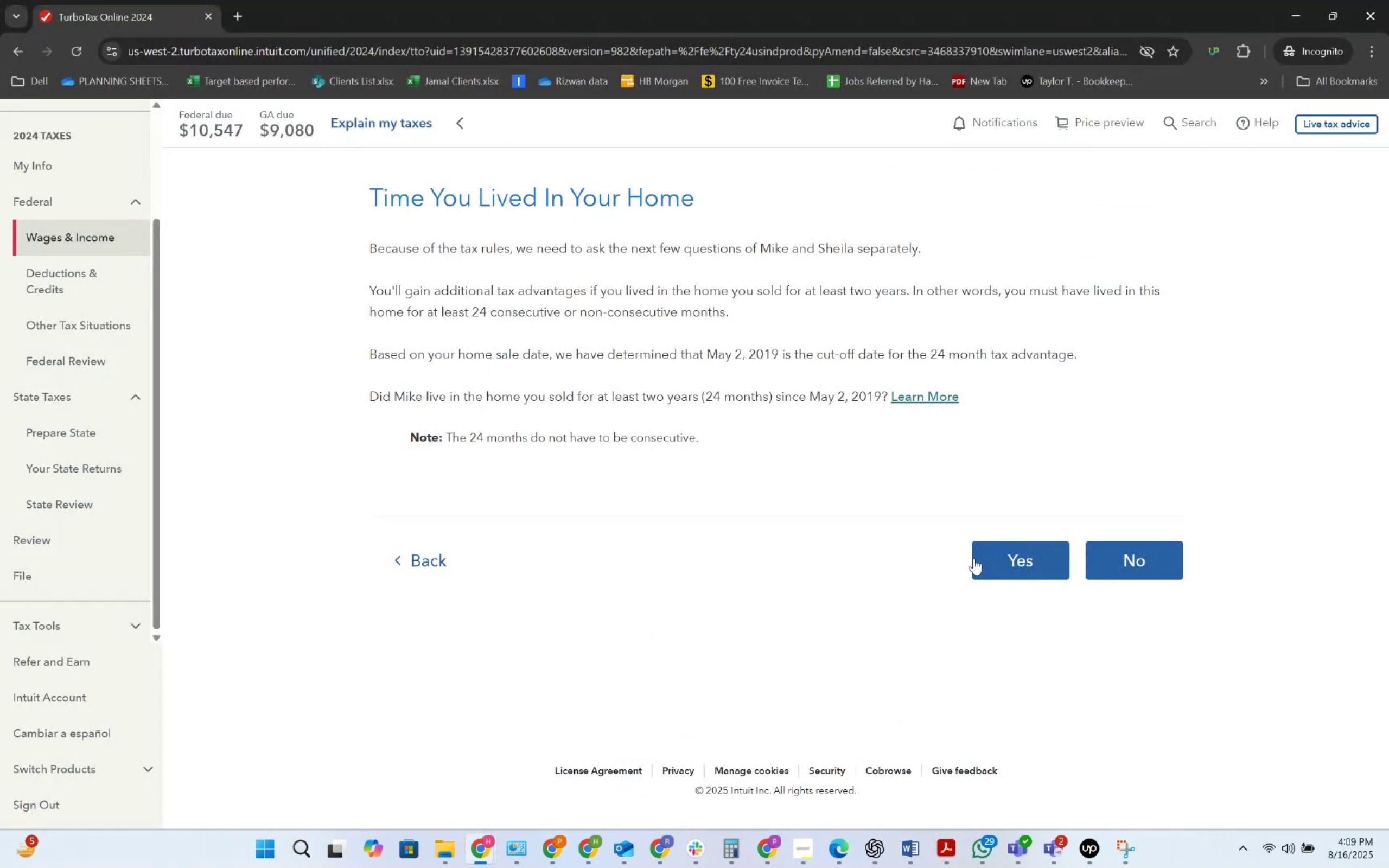 
left_click([974, 559])
 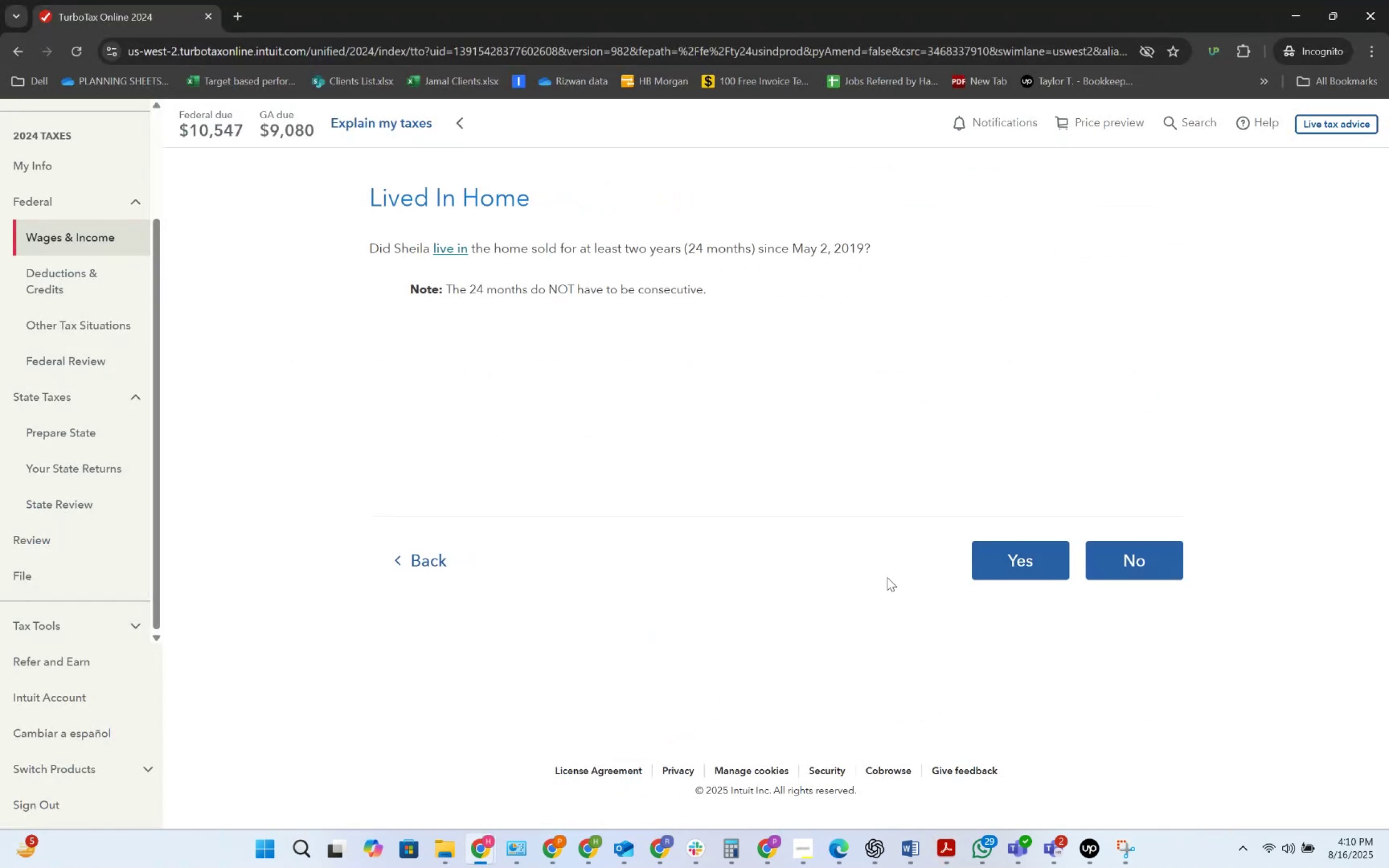 
left_click([451, 567])
 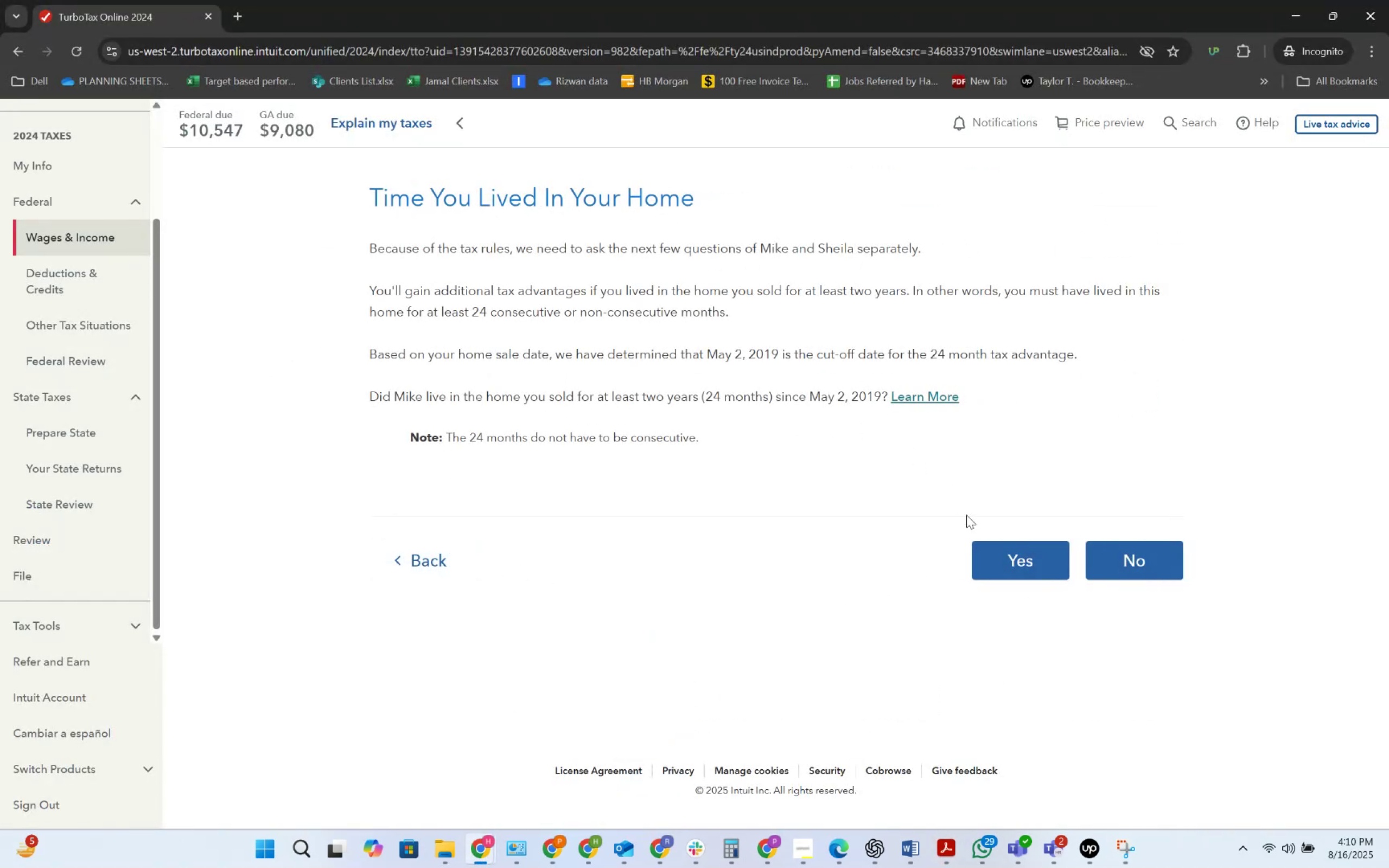 
left_click([1001, 556])
 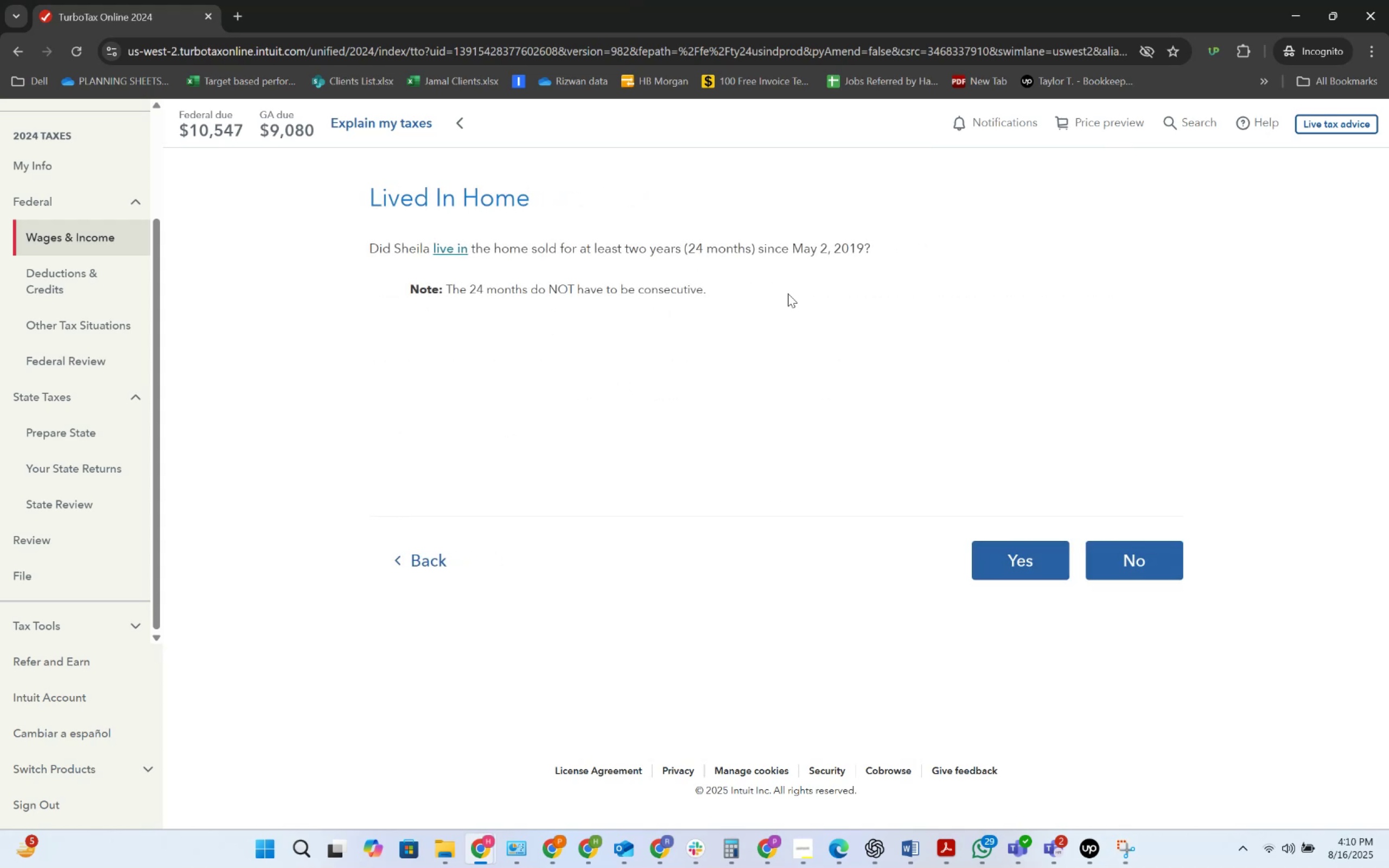 
left_click([996, 550])
 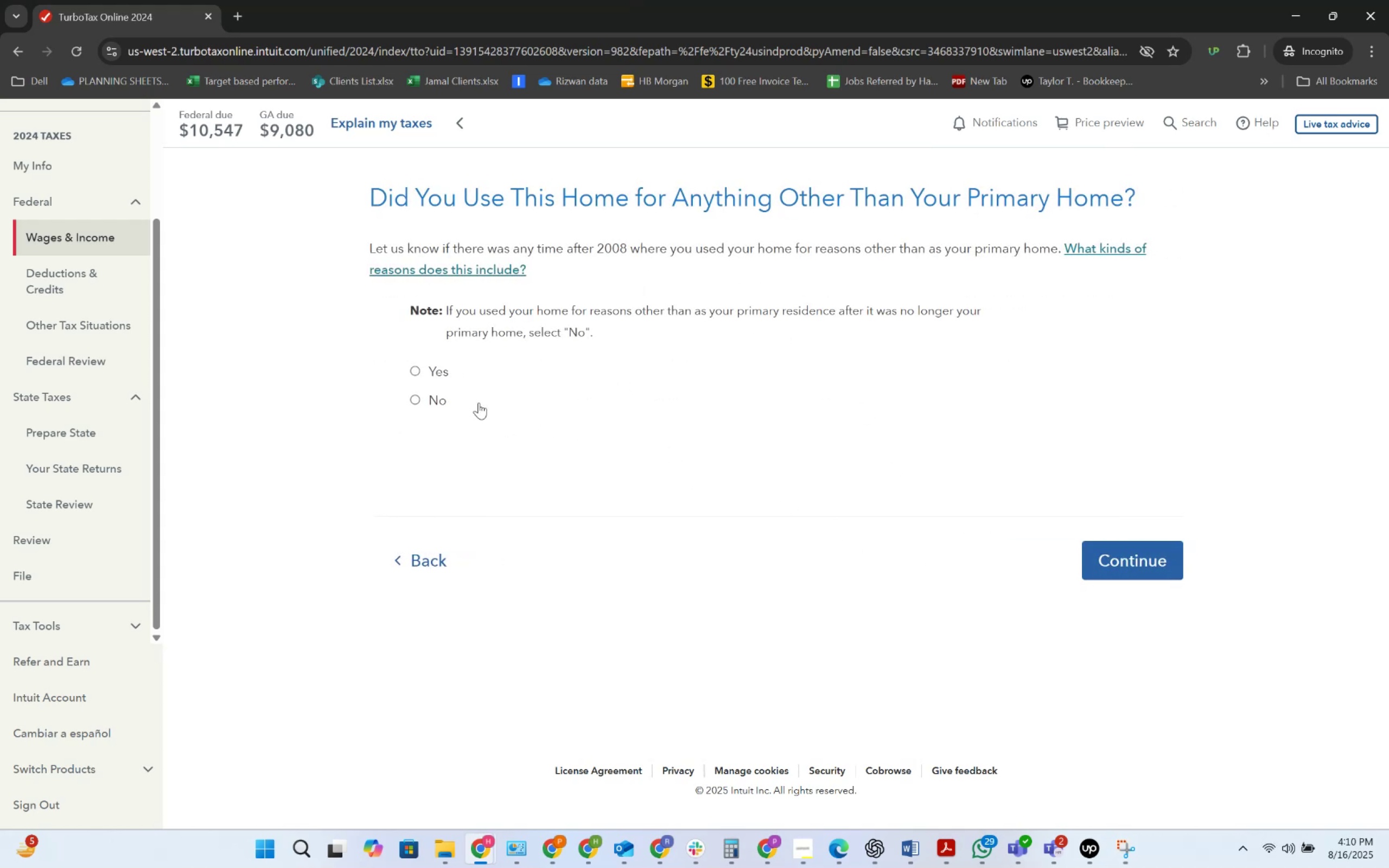 
wait(5.2)
 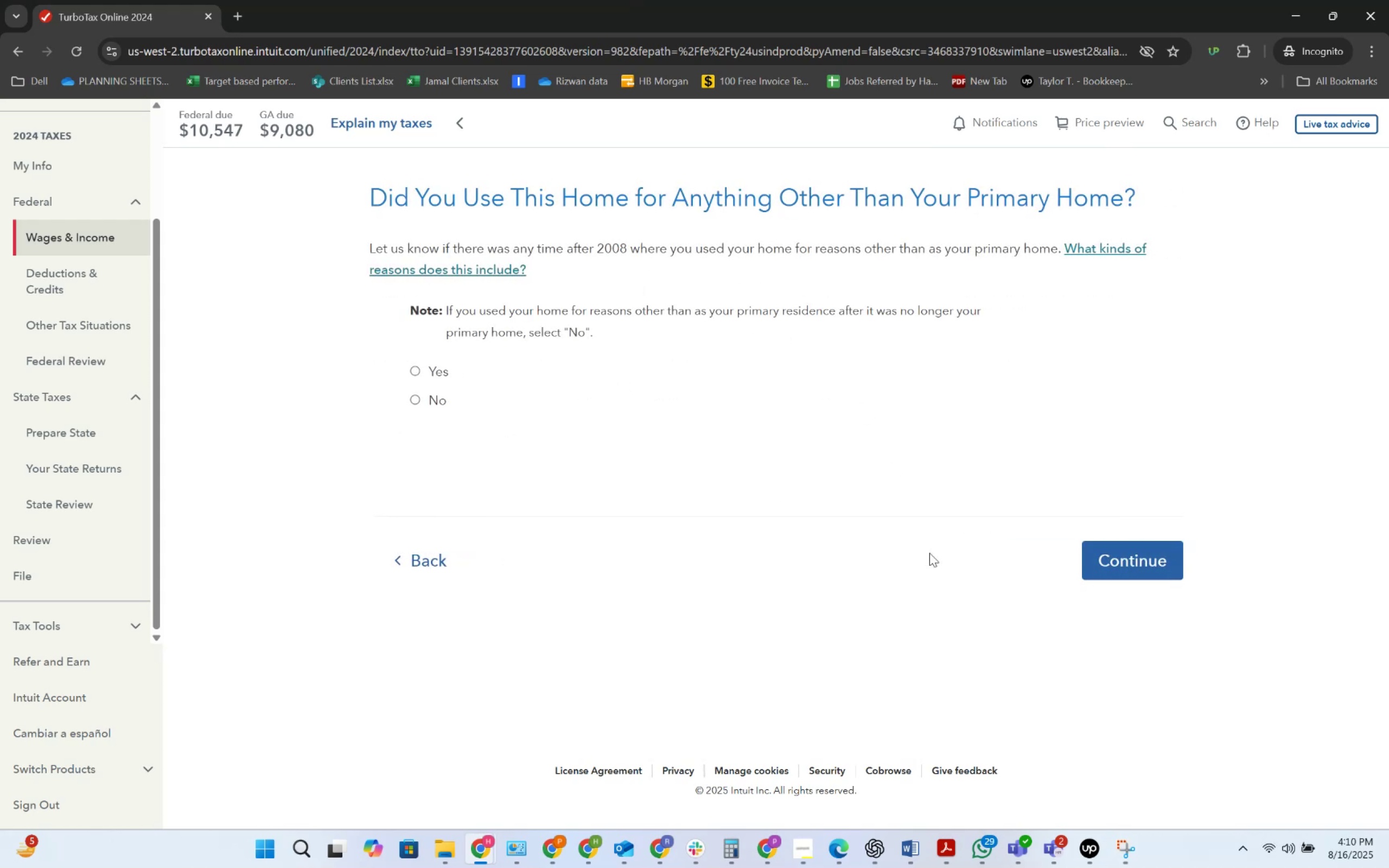 
left_click([445, 394])
 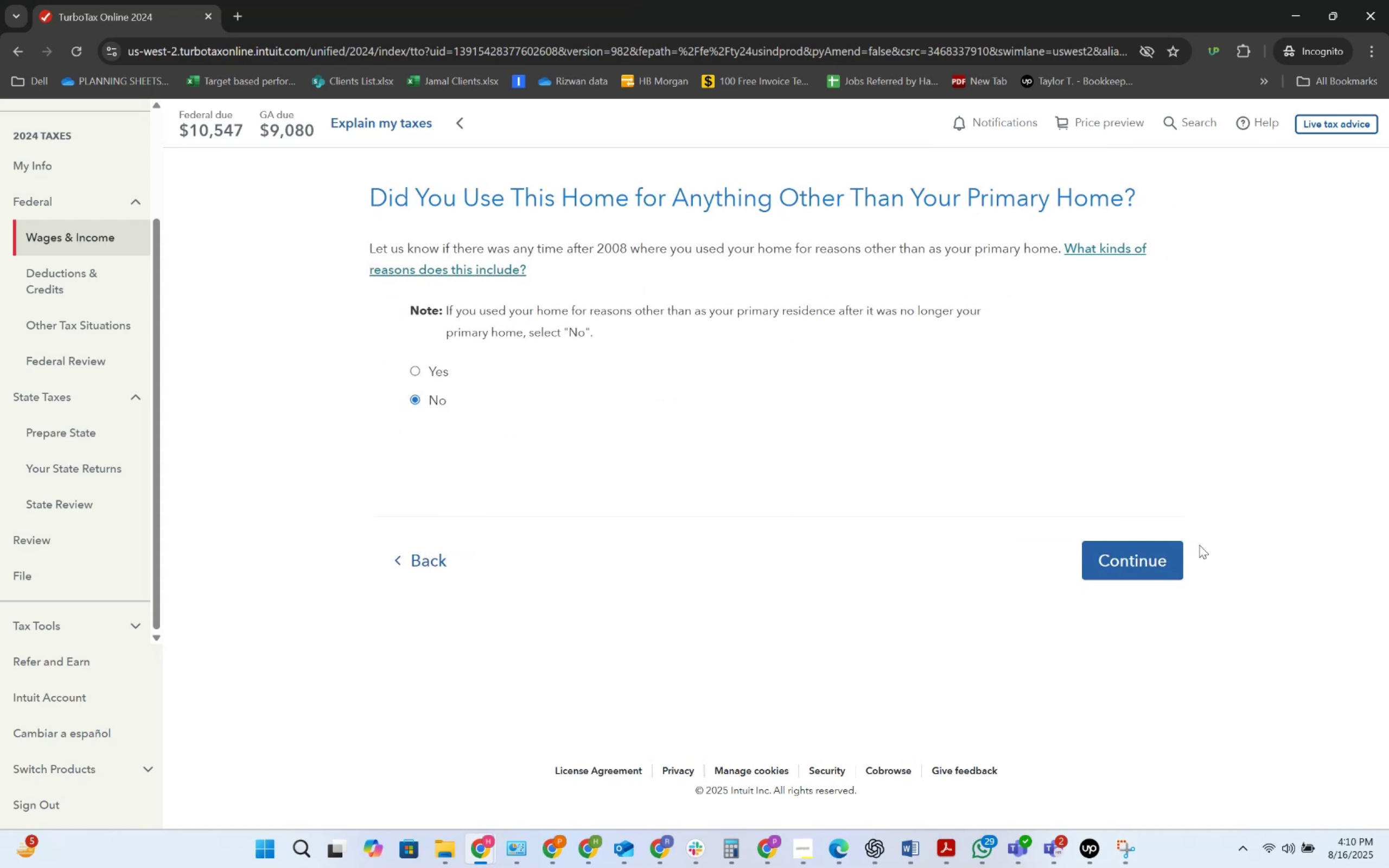 
left_click([1152, 550])
 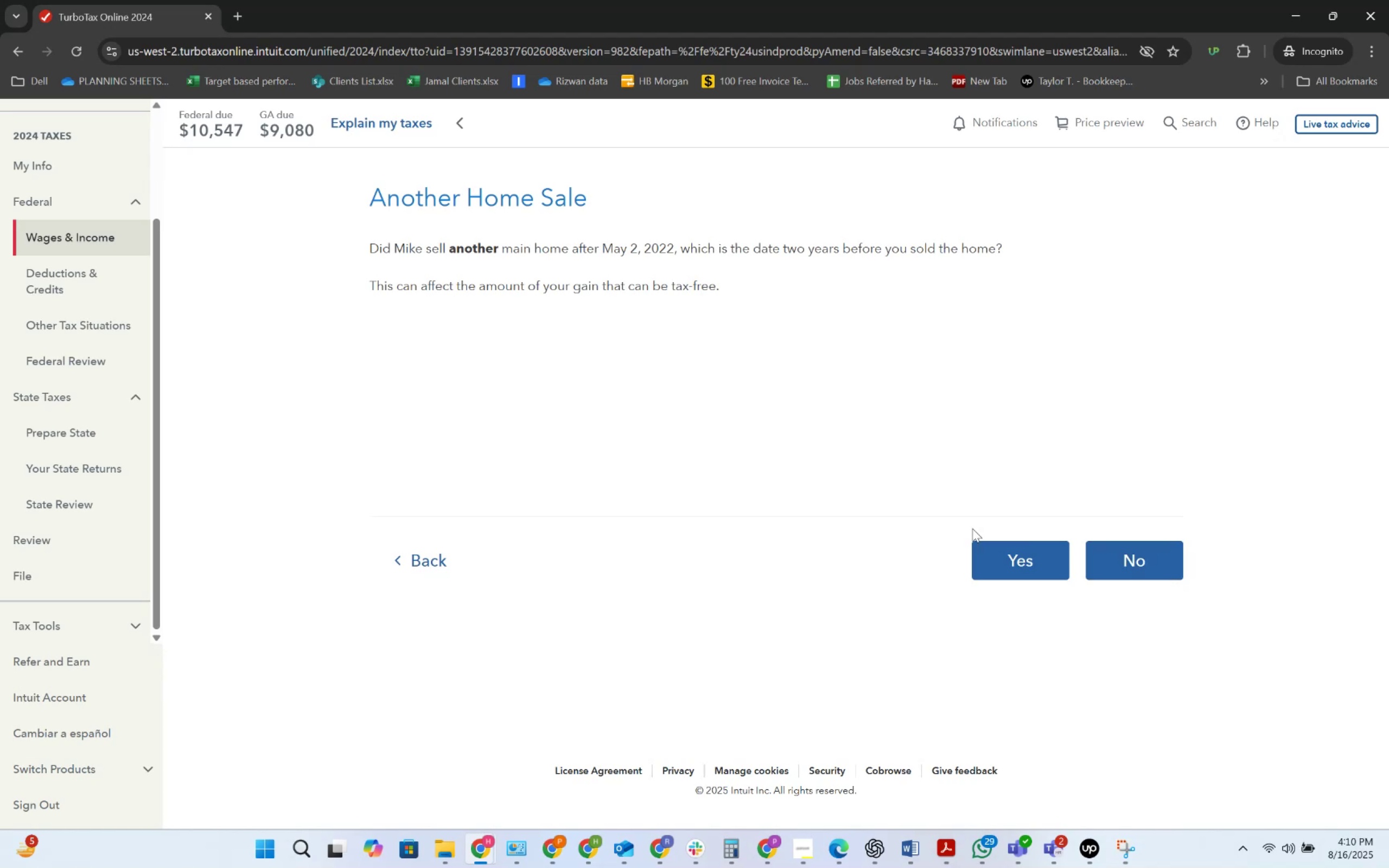 
left_click([1113, 572])
 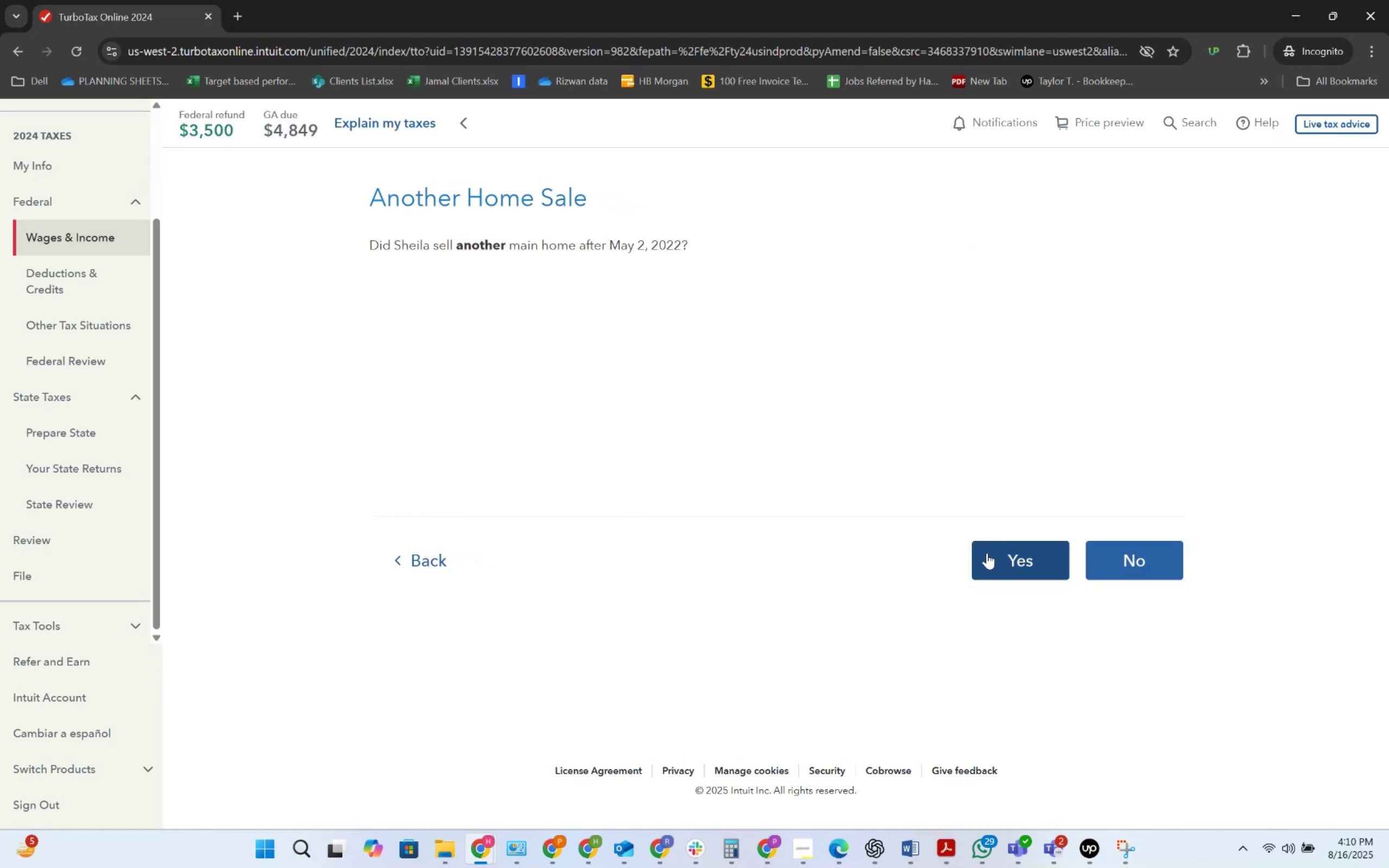 
double_click([1174, 559])
 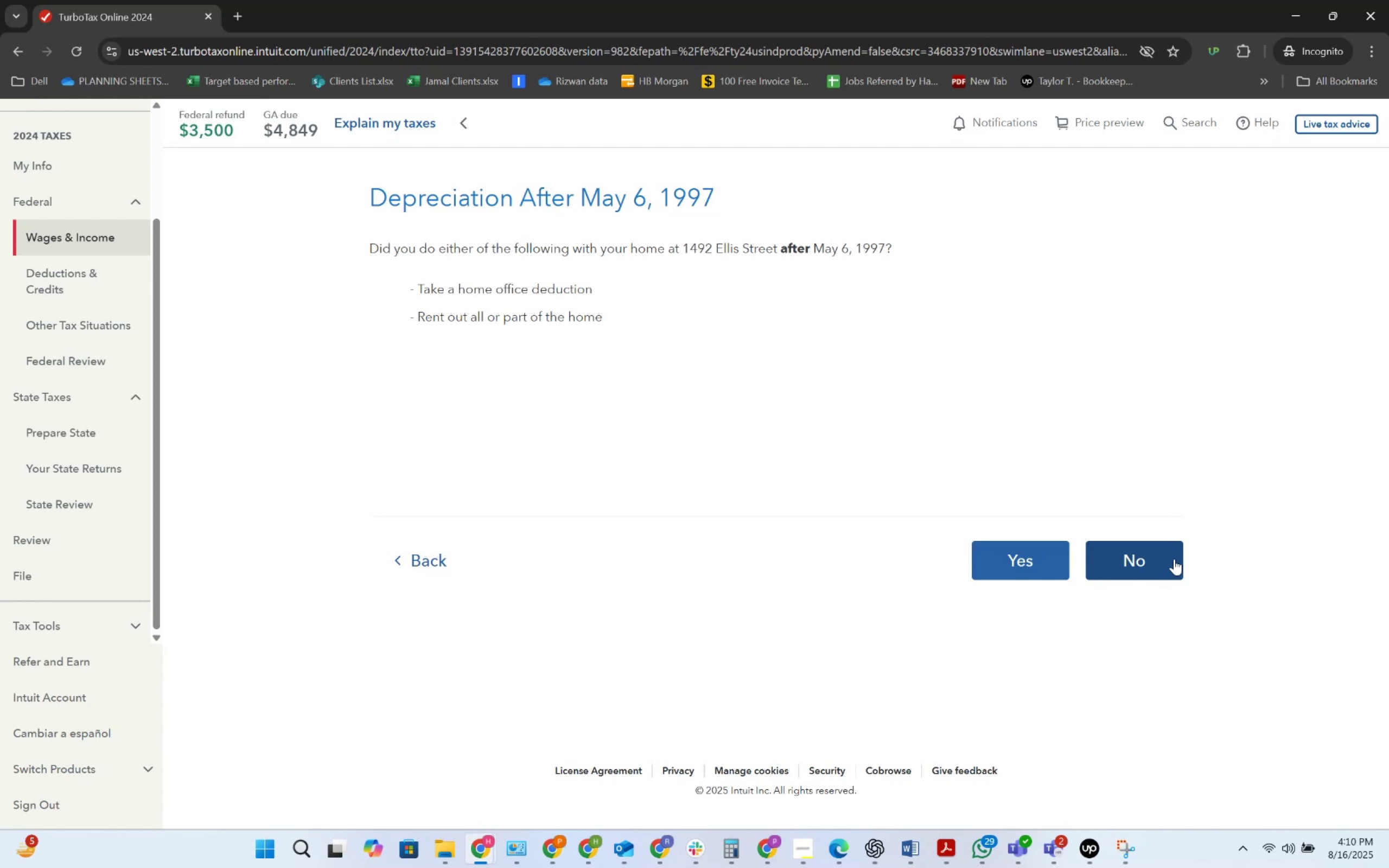 
wait(9.15)
 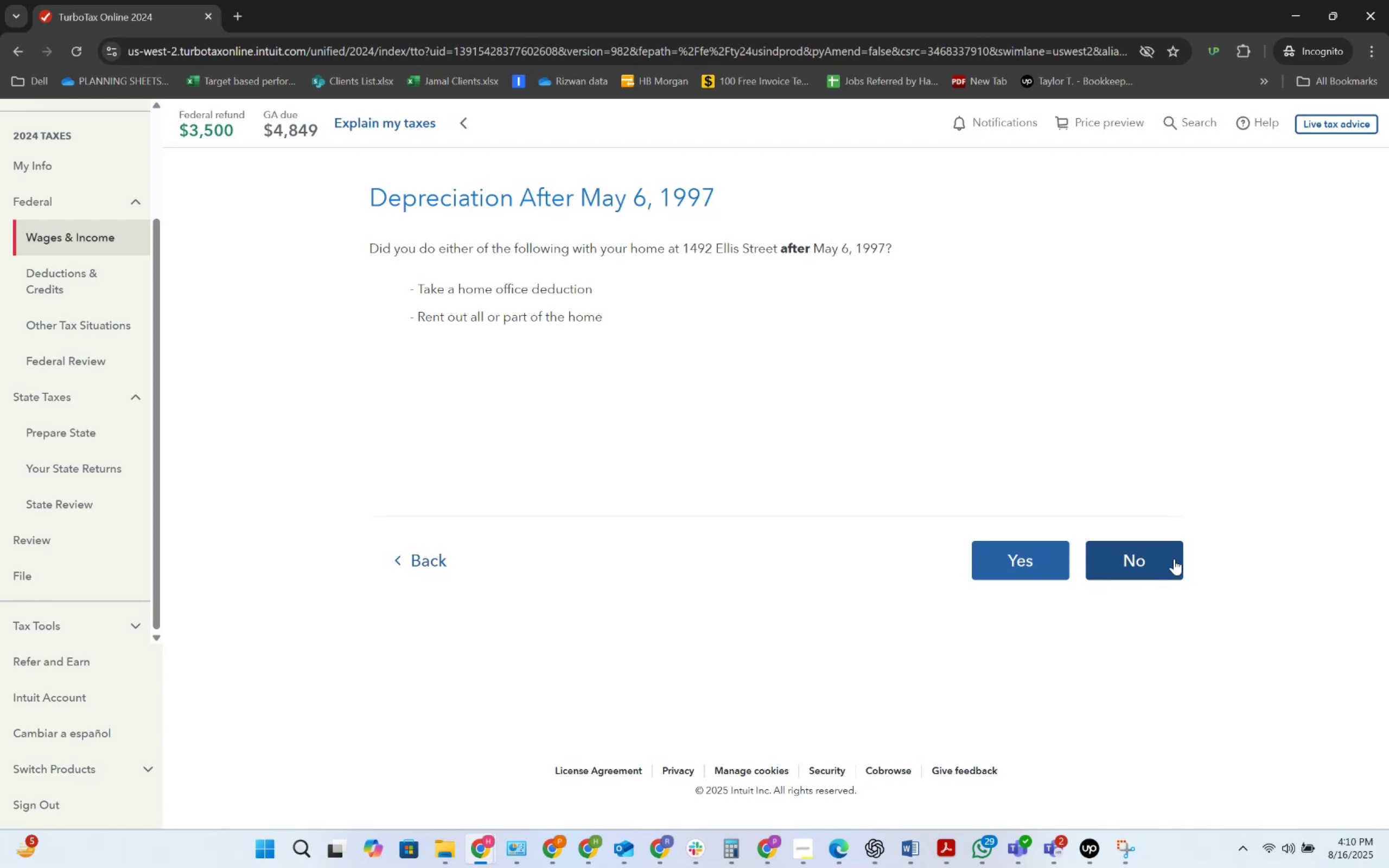 
left_click([1174, 559])
 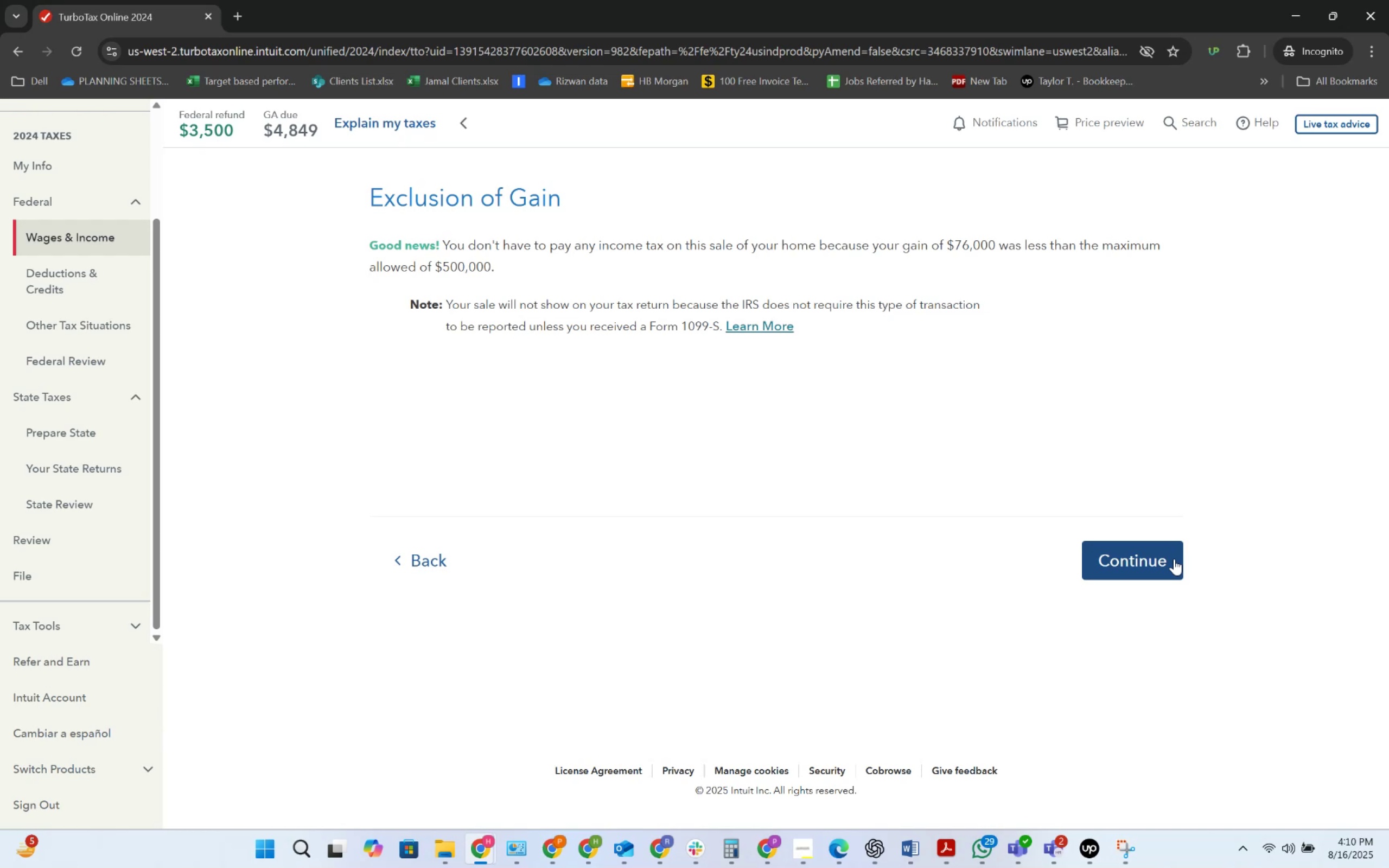 
wait(6.72)
 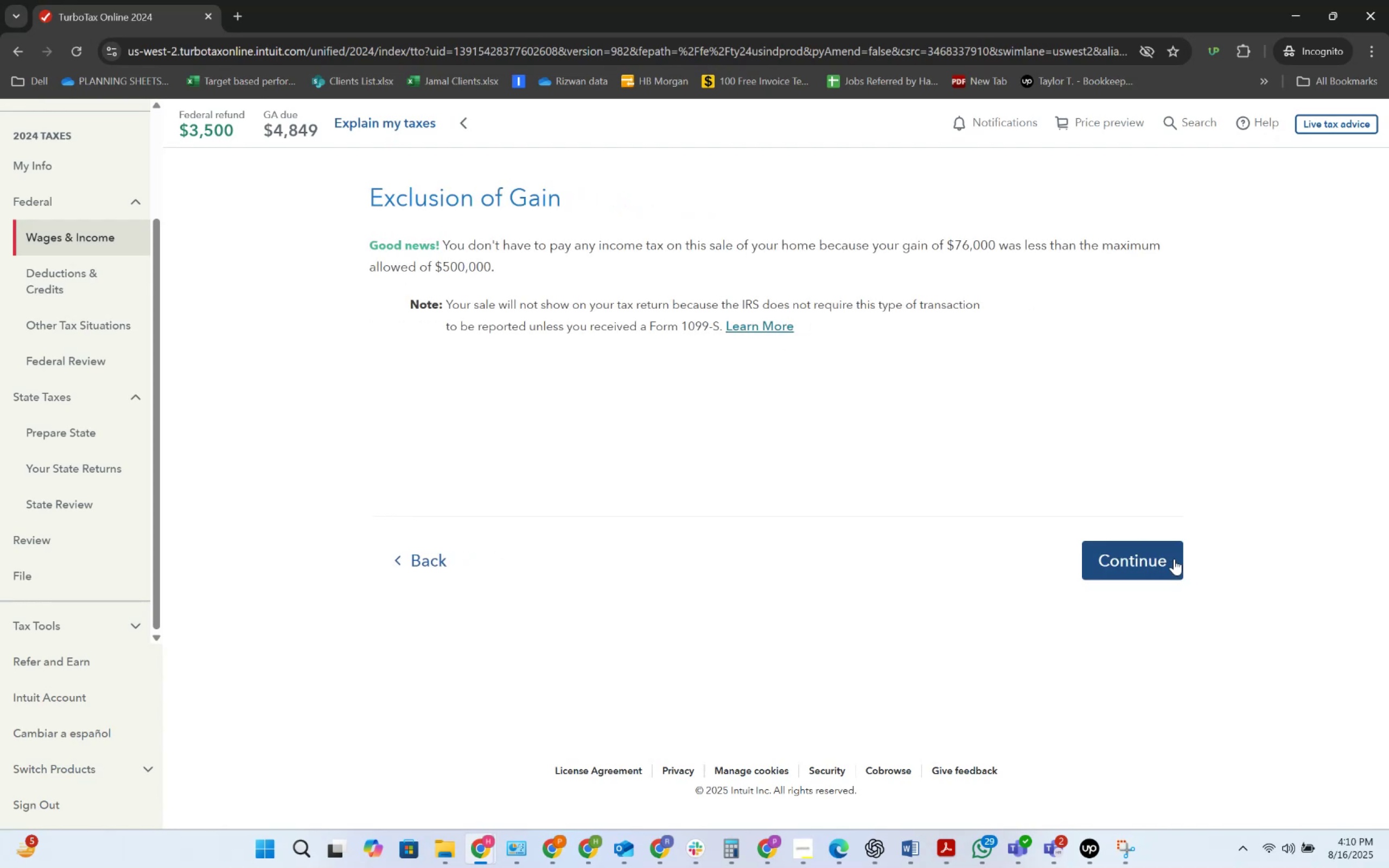 
left_click([1174, 559])
 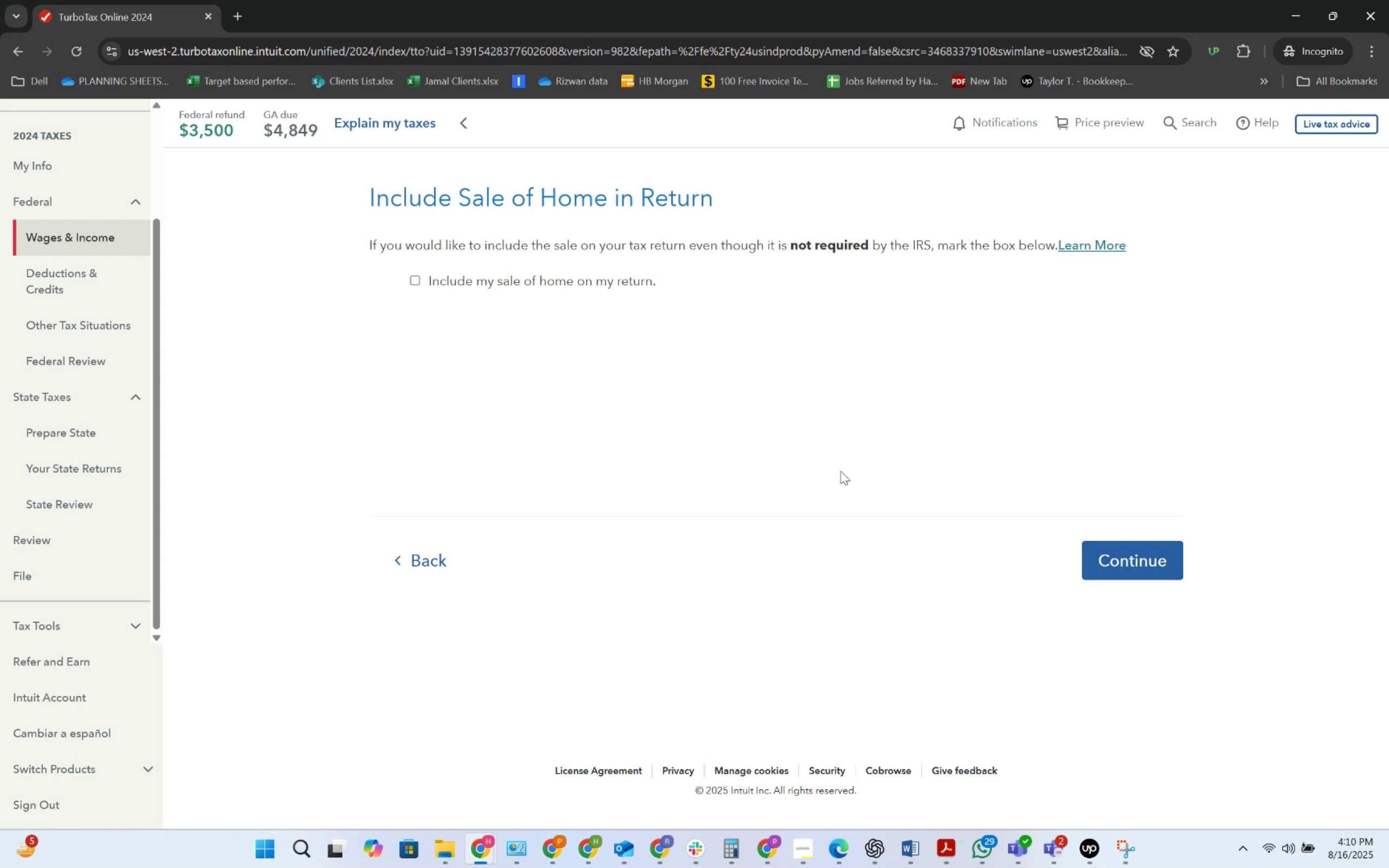 
wait(15.09)
 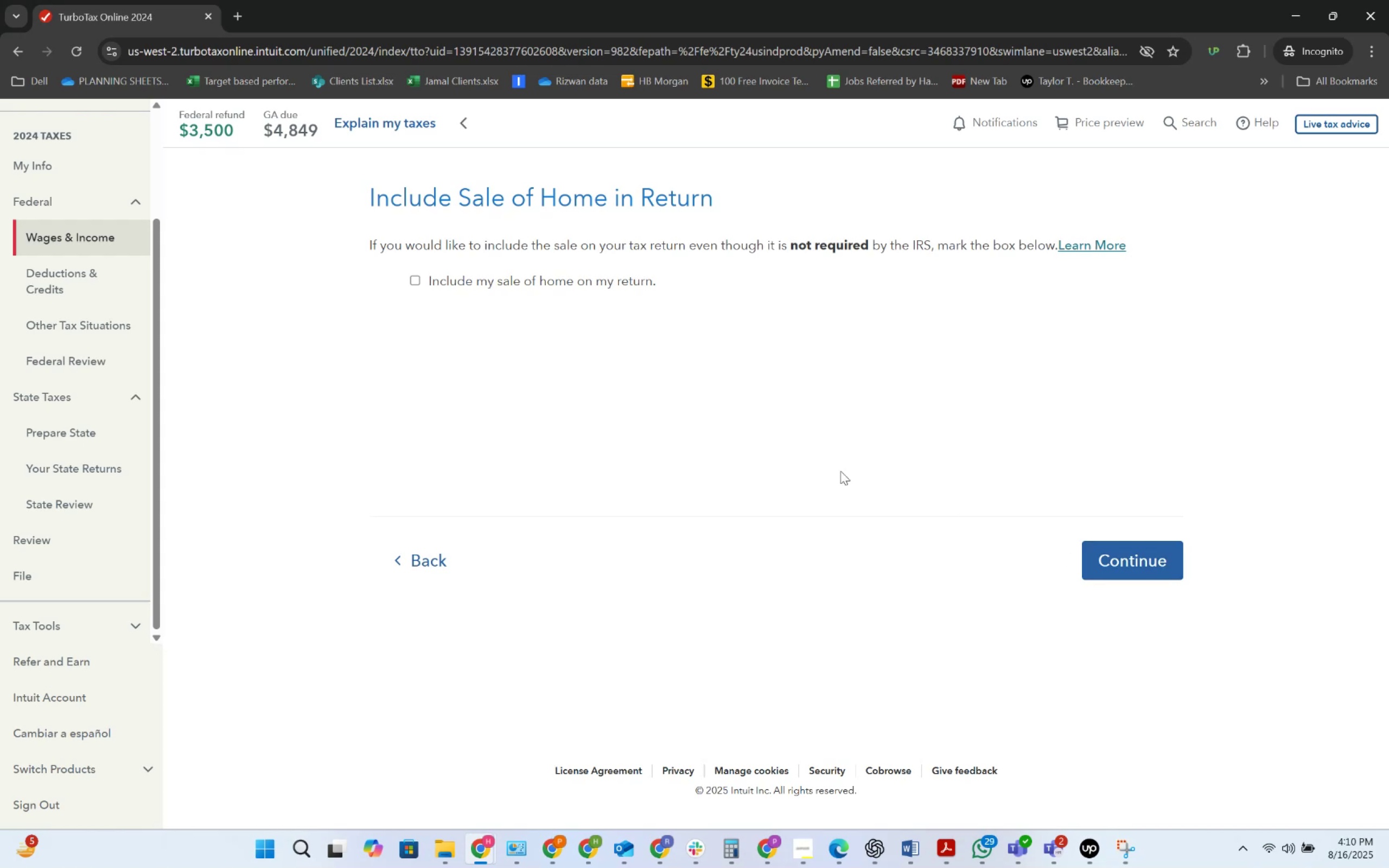 
left_click([618, 277])
 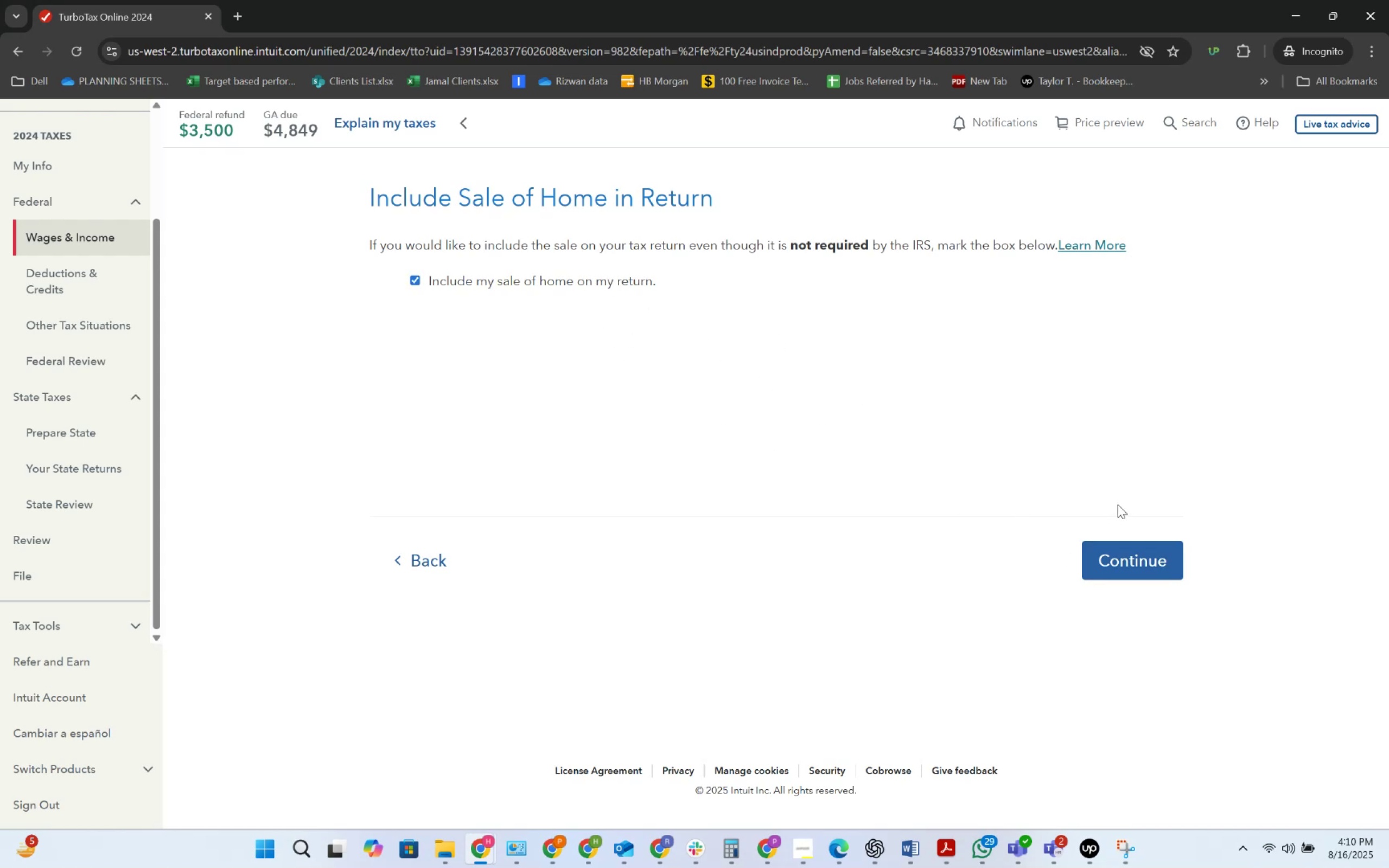 
left_click([1124, 545])
 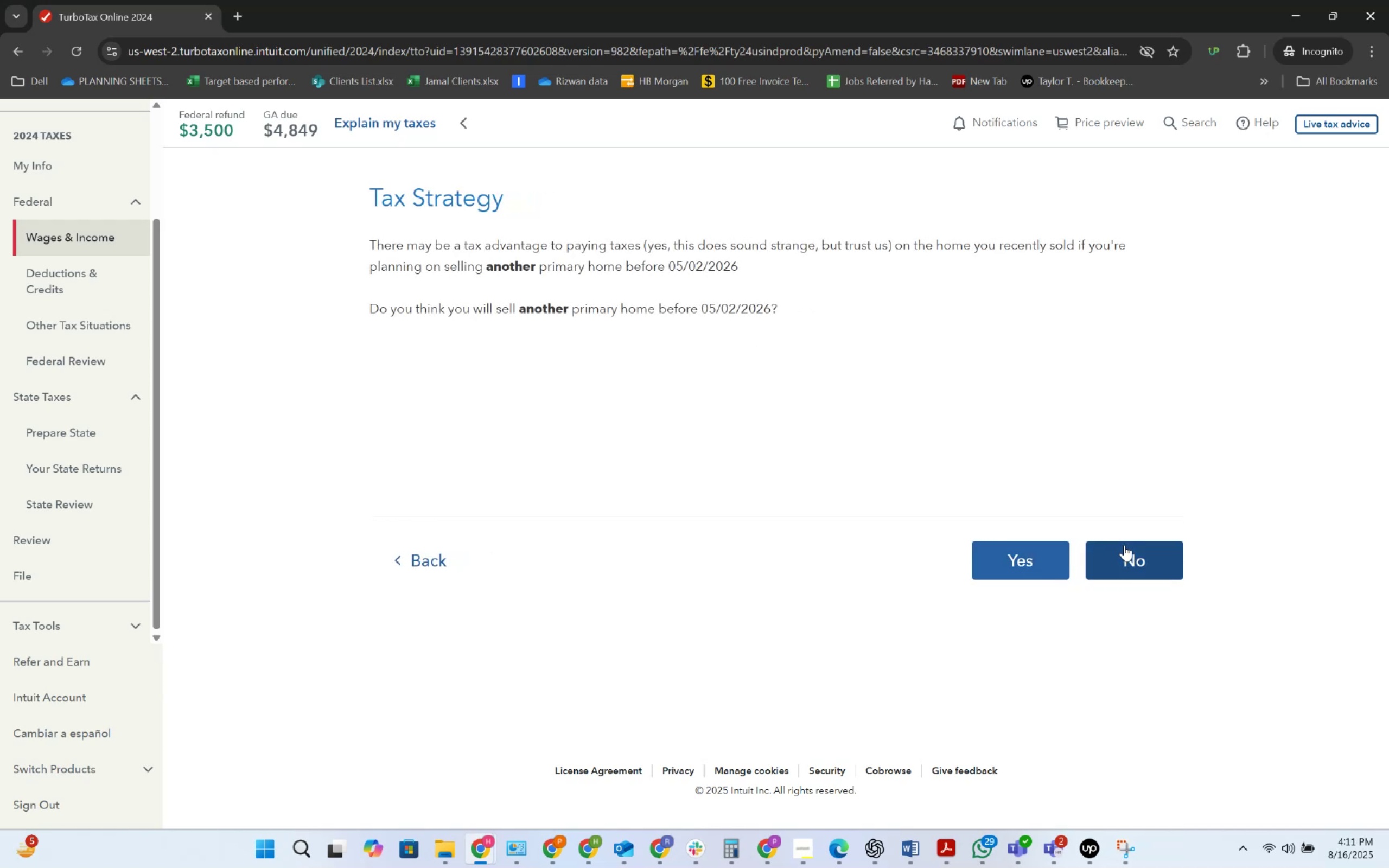 
wait(10.94)
 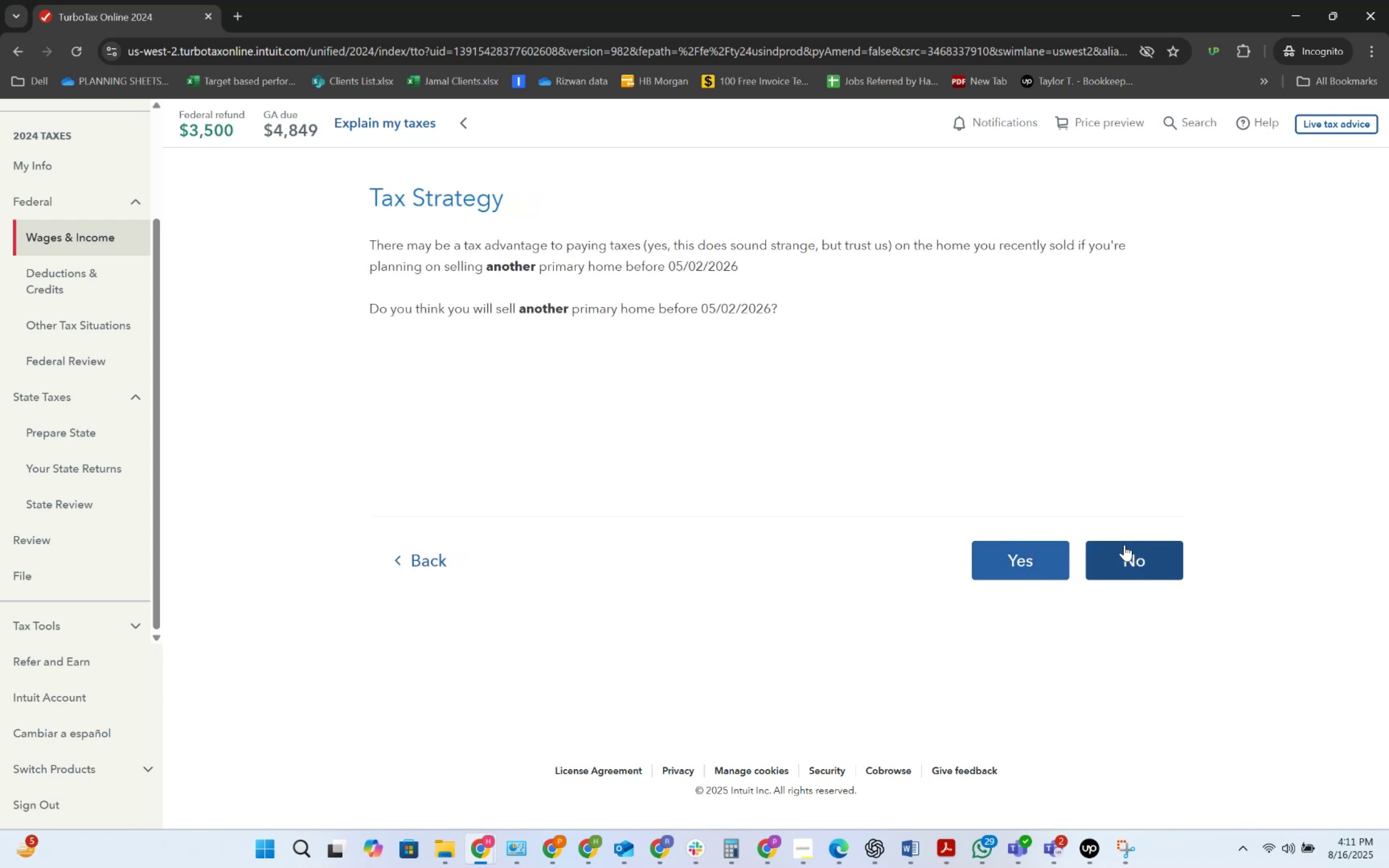 
left_click([1123, 564])
 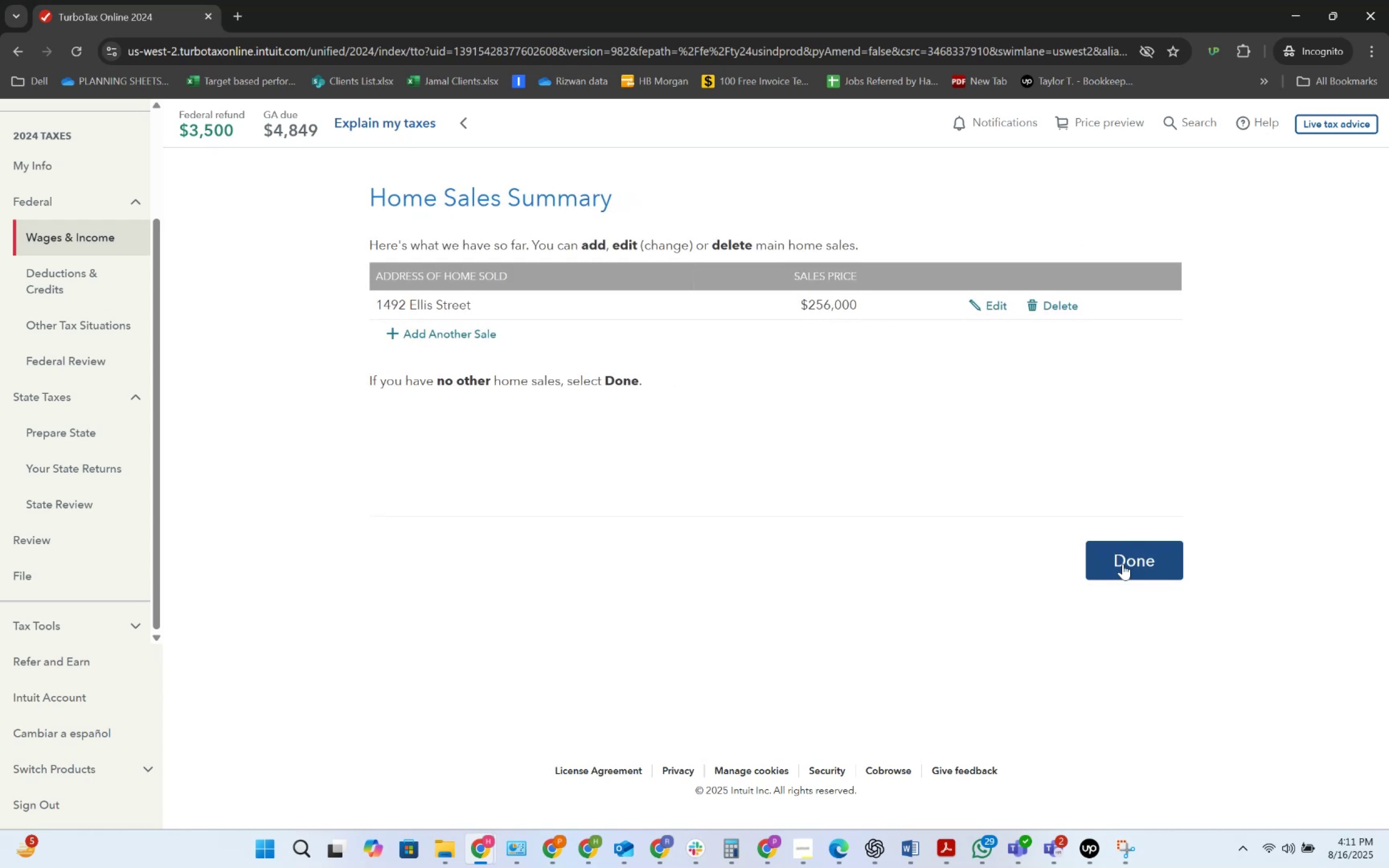 
left_click([1123, 564])
 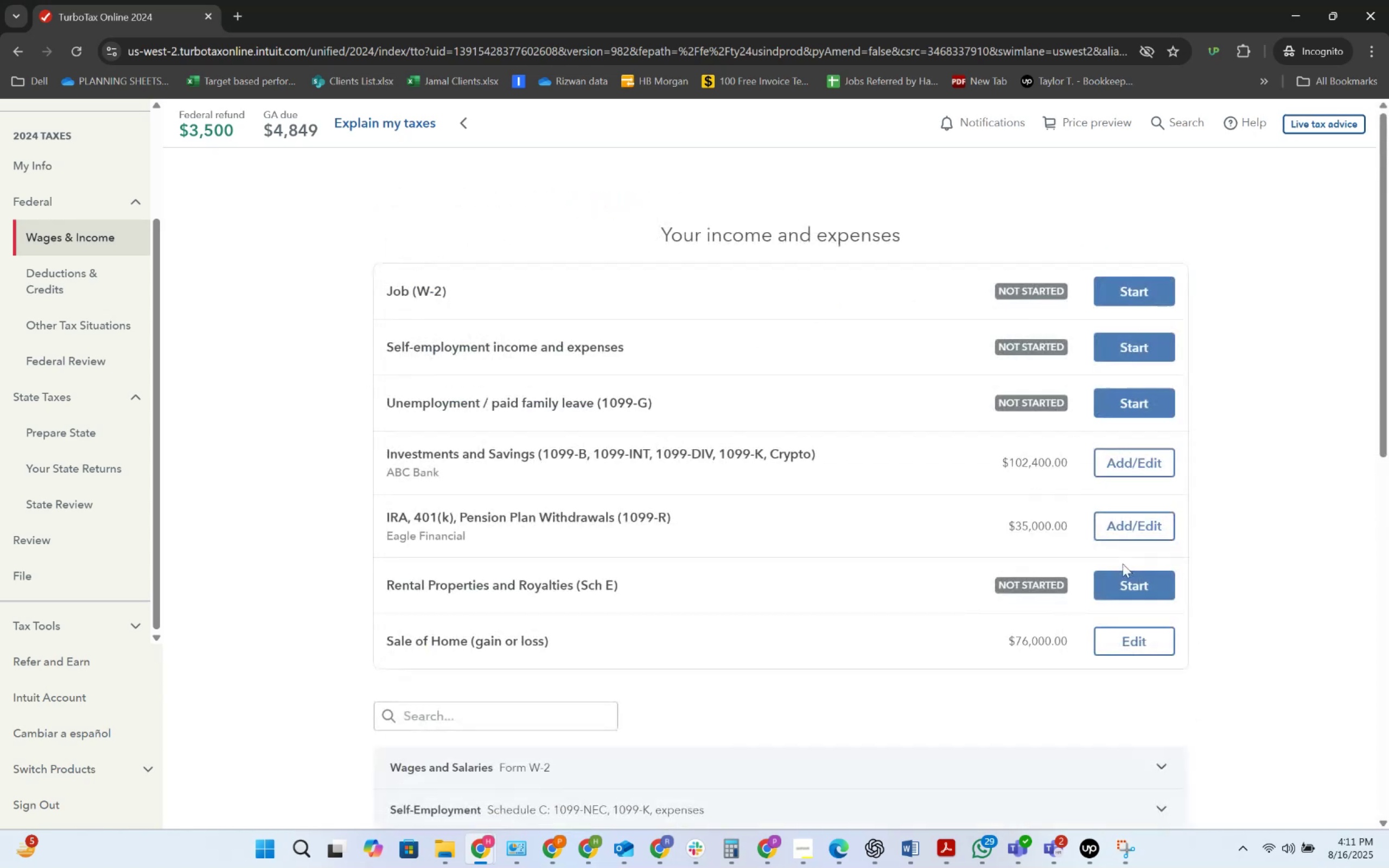 
scroll: coordinate [1107, 618], scroll_direction: down, amount: 5.0
 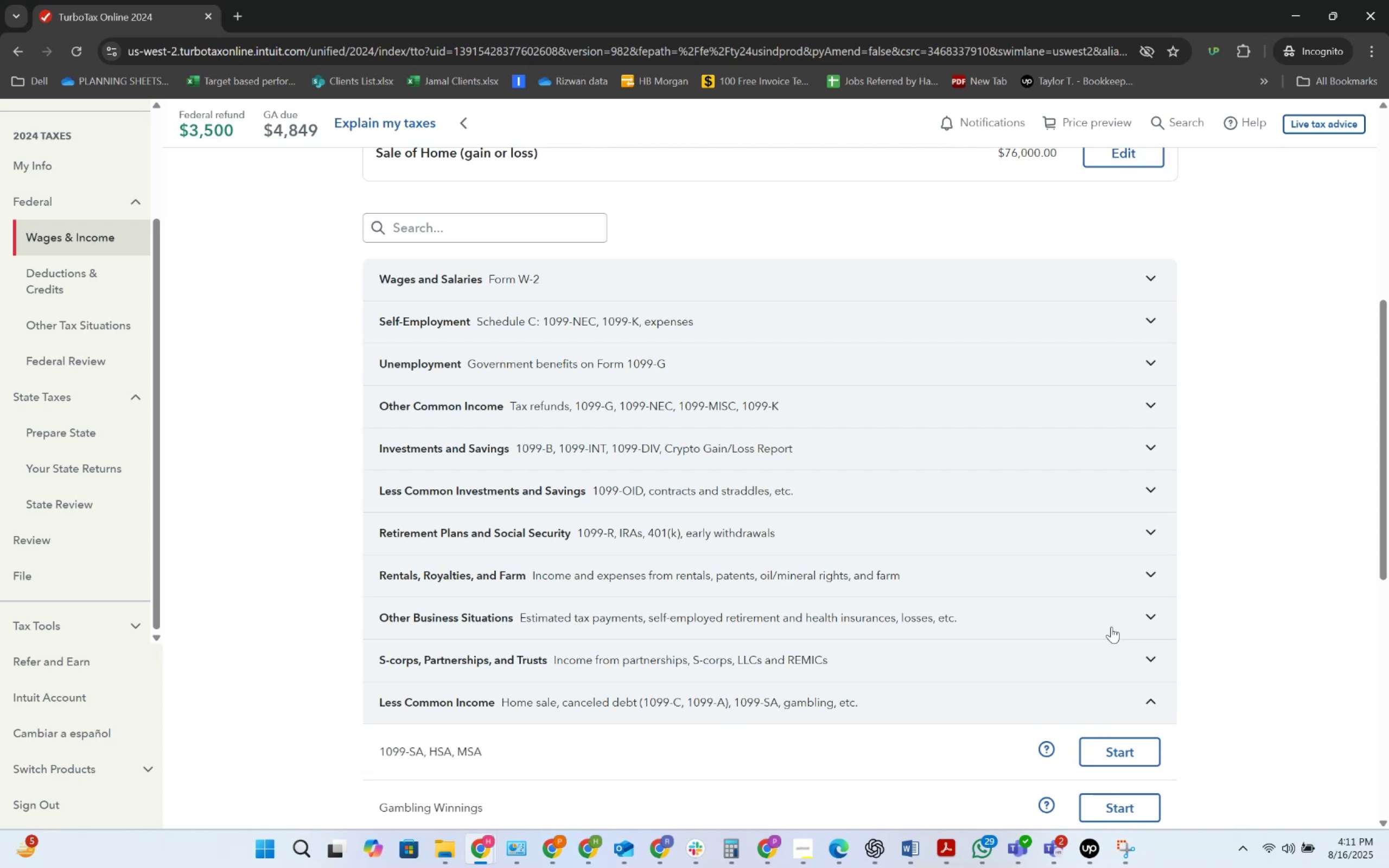 
wait(24.2)
 